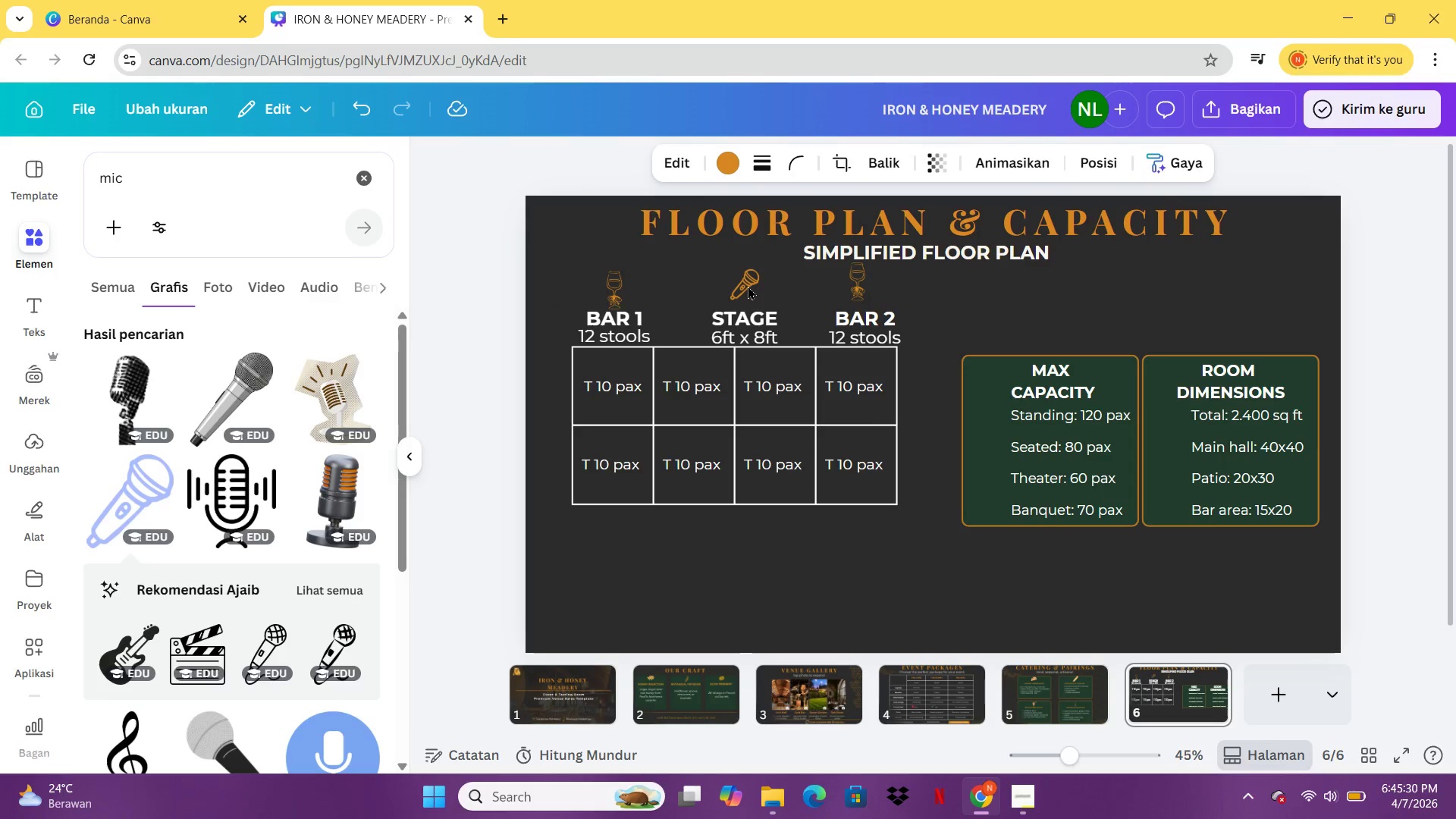 
hold_key(key=ArrowDown, duration=1.17)
 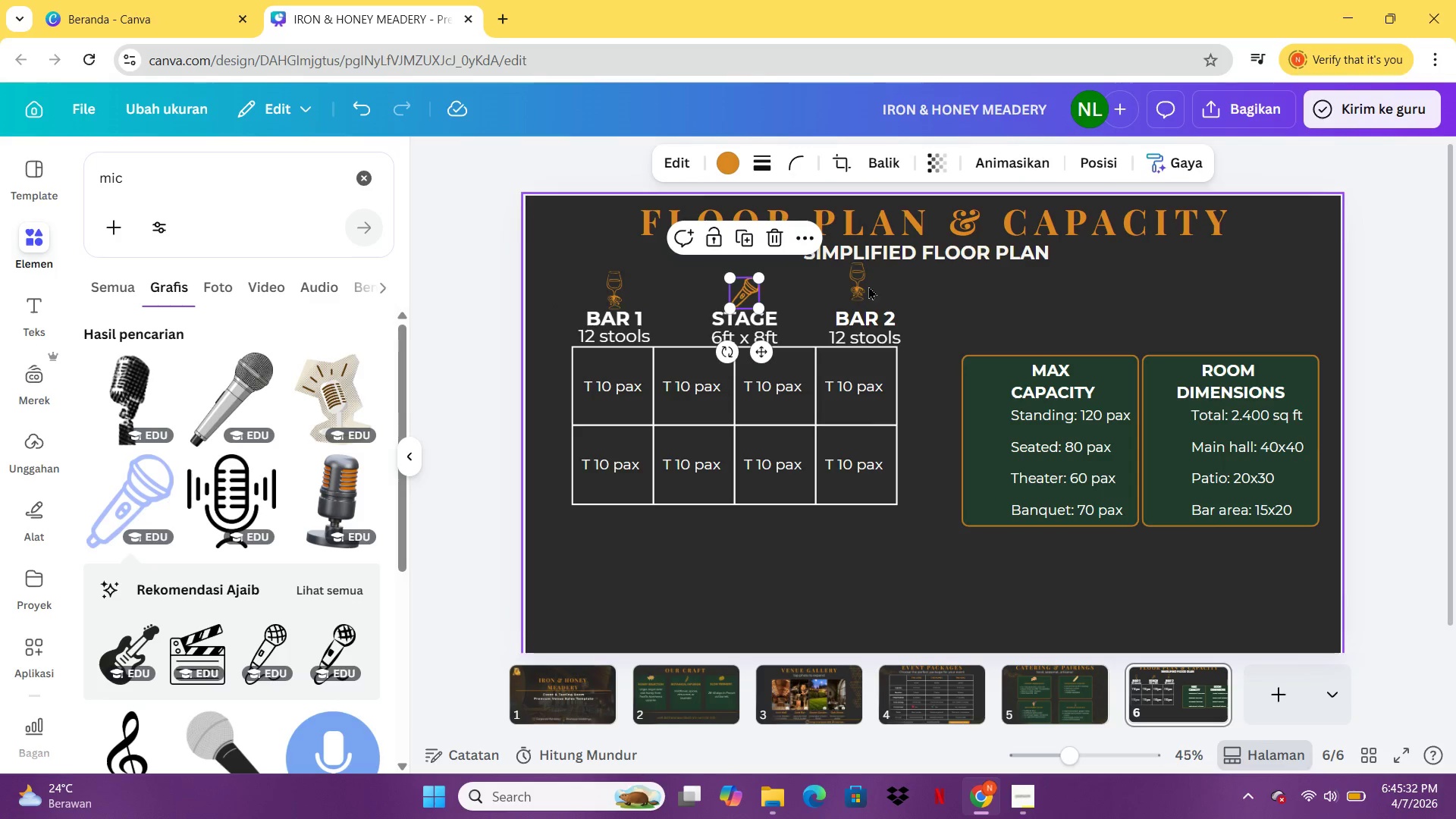 
left_click([864, 280])
 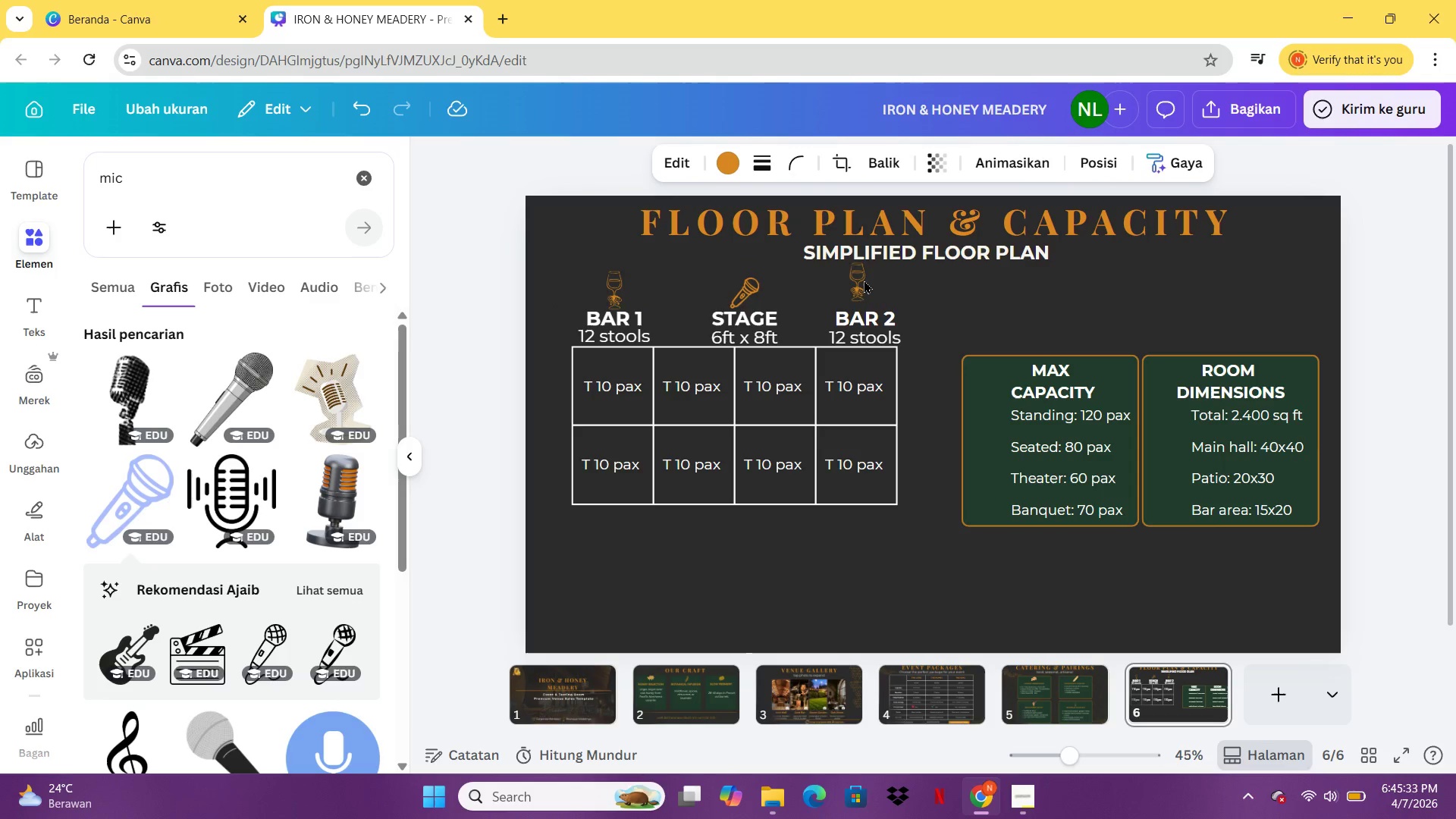 
hold_key(key=ArrowDown, duration=1.33)
 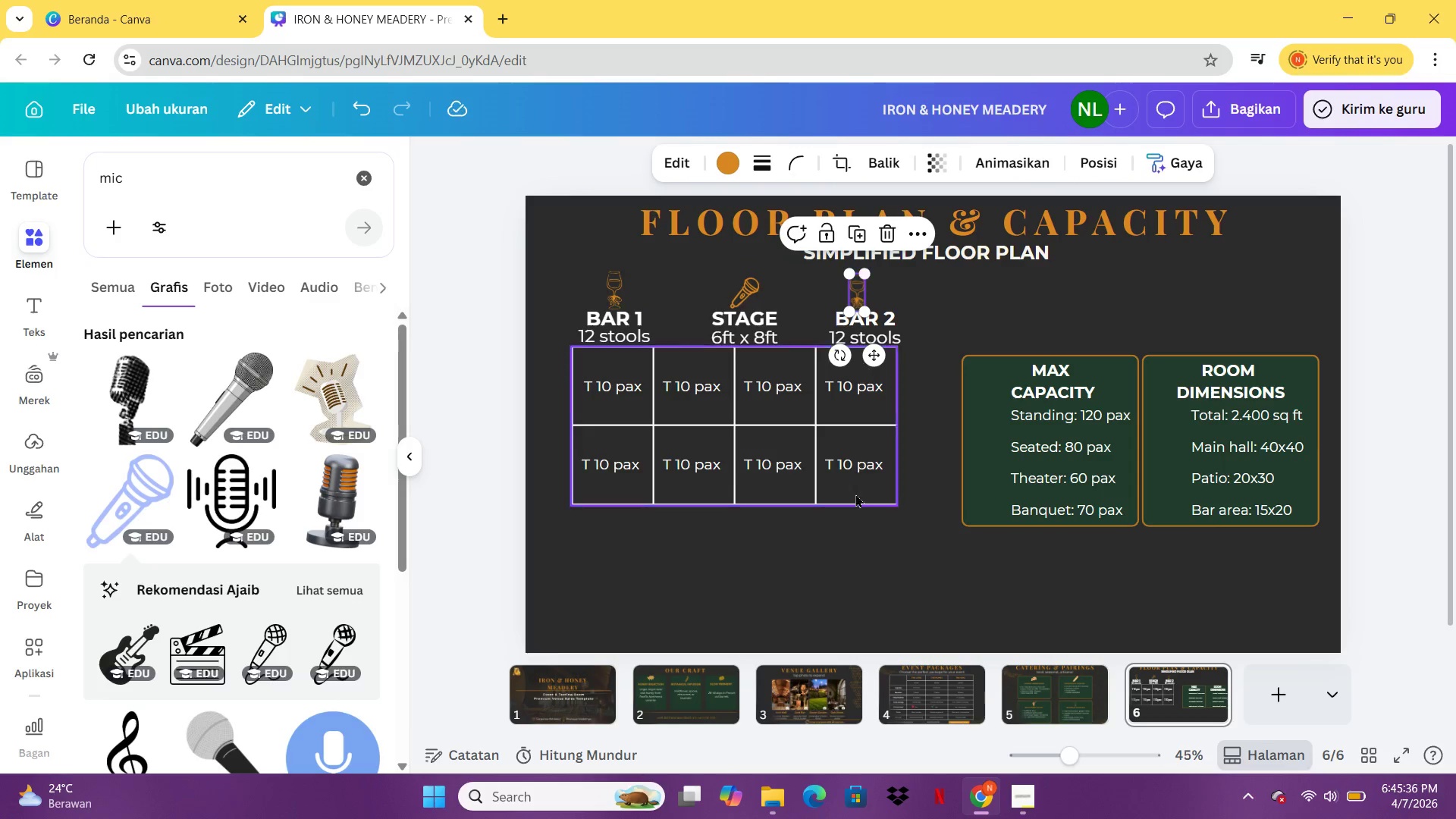 
left_click([849, 537])
 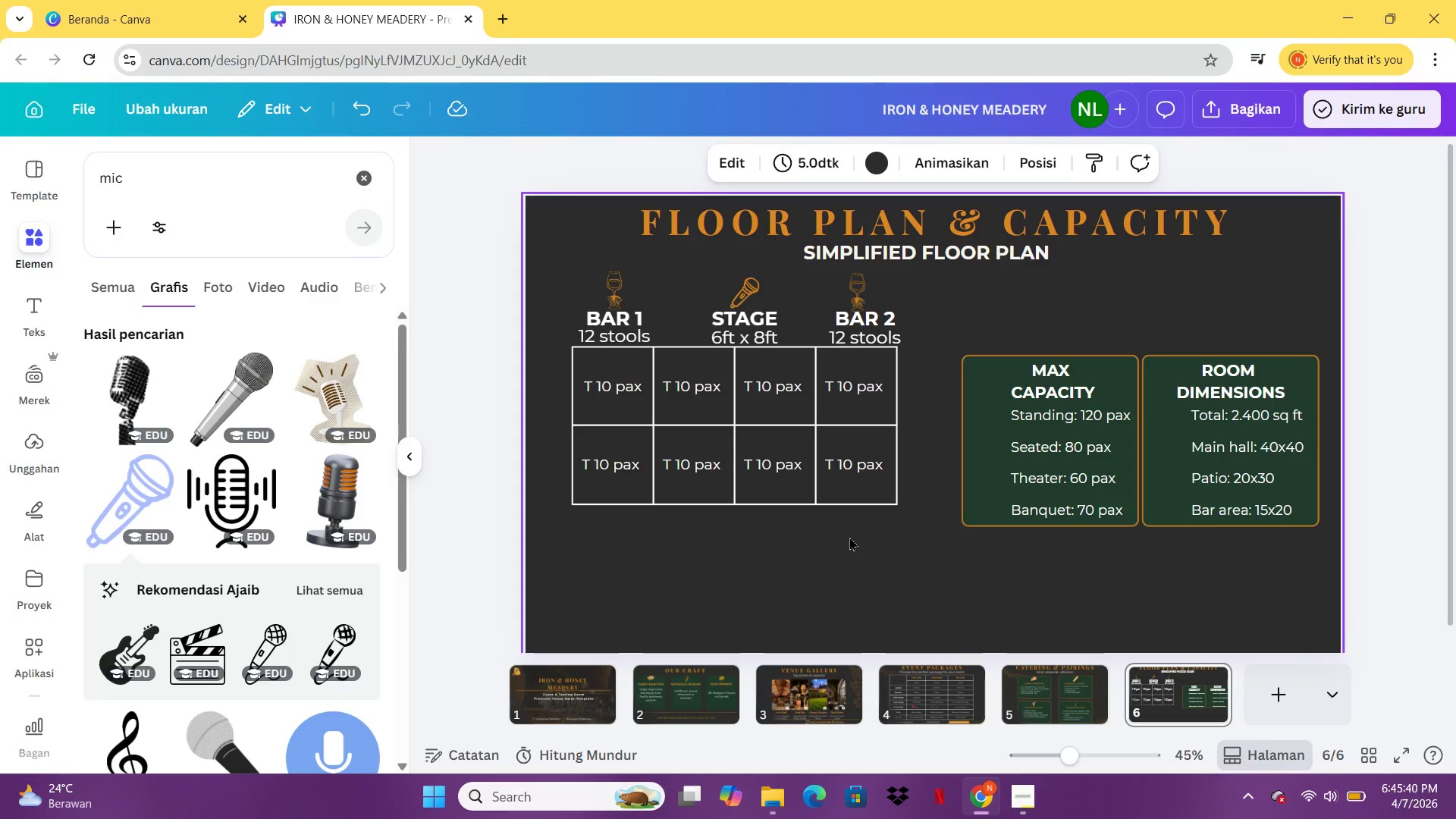 
wait(5.66)
 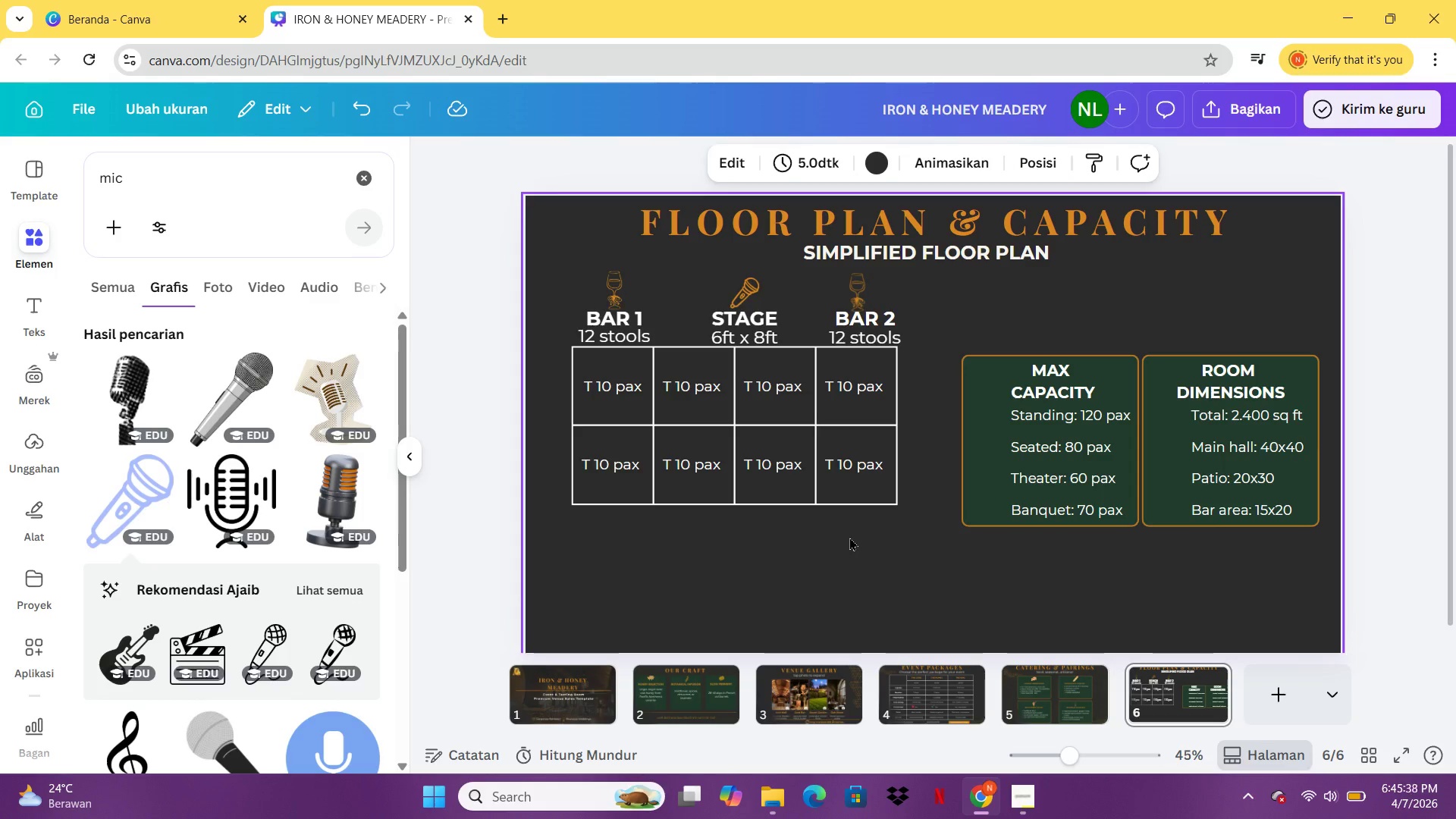 
left_click([190, 172])
 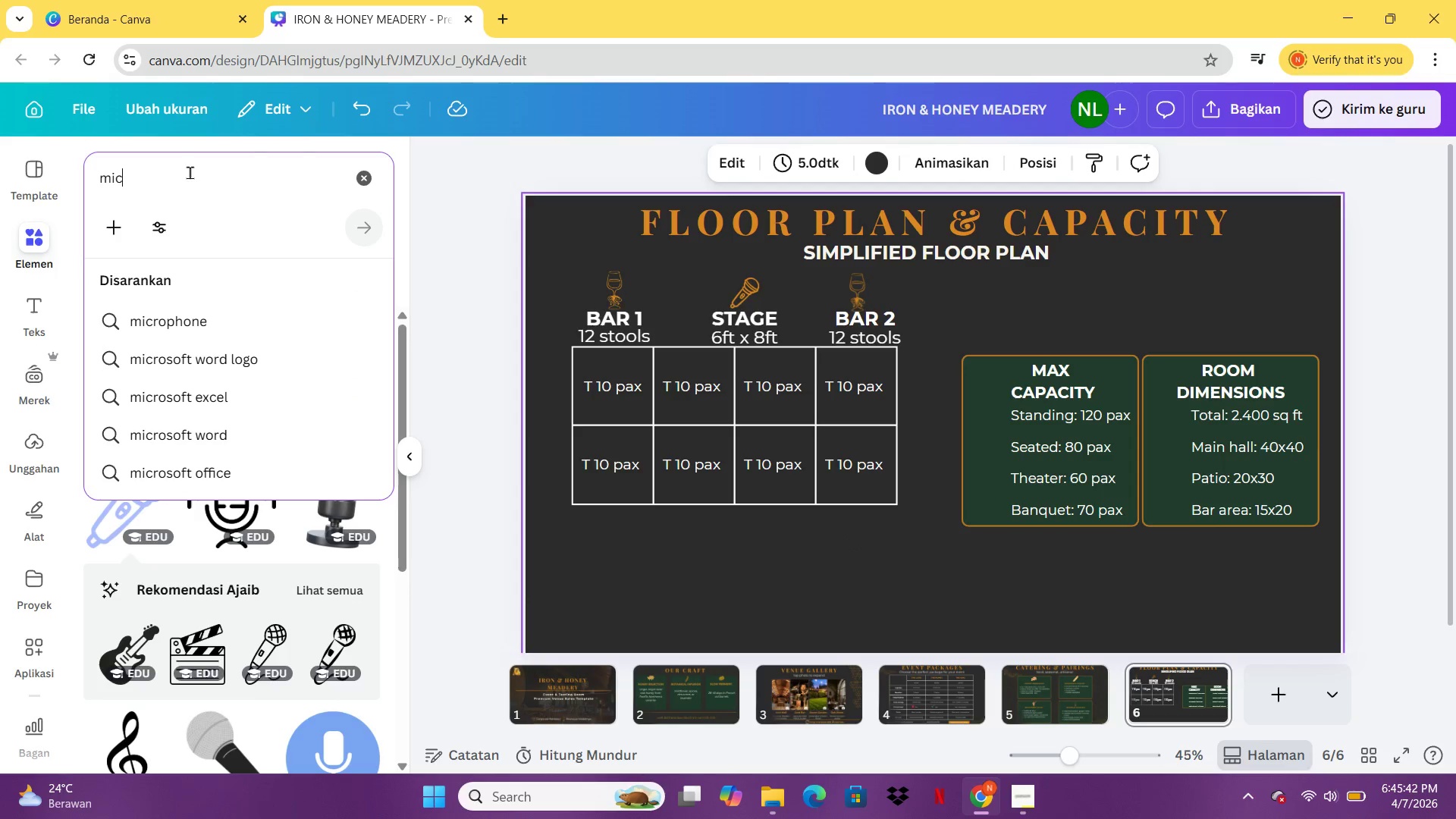 
key(Control+A)
 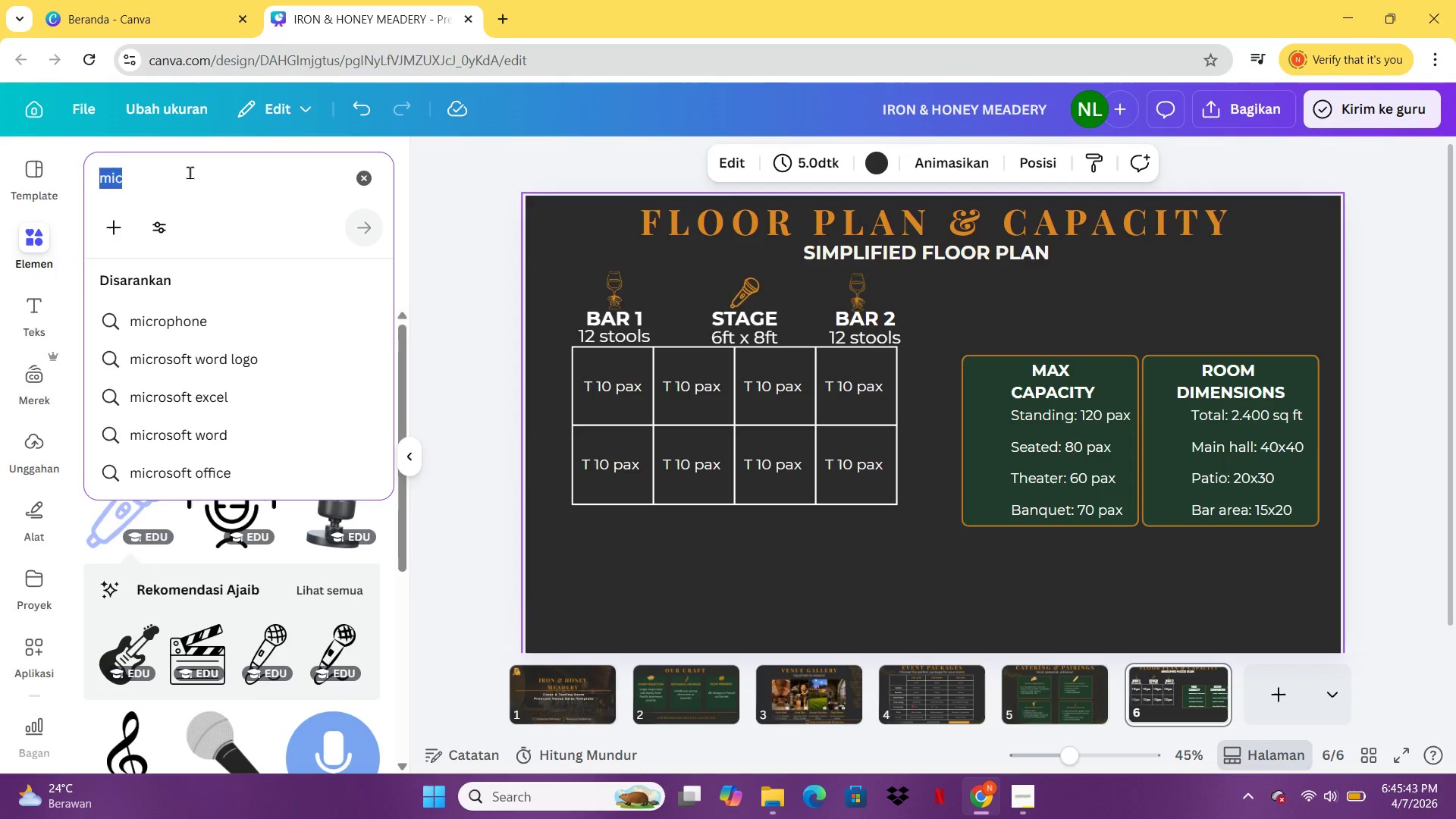 
type(toilet)
 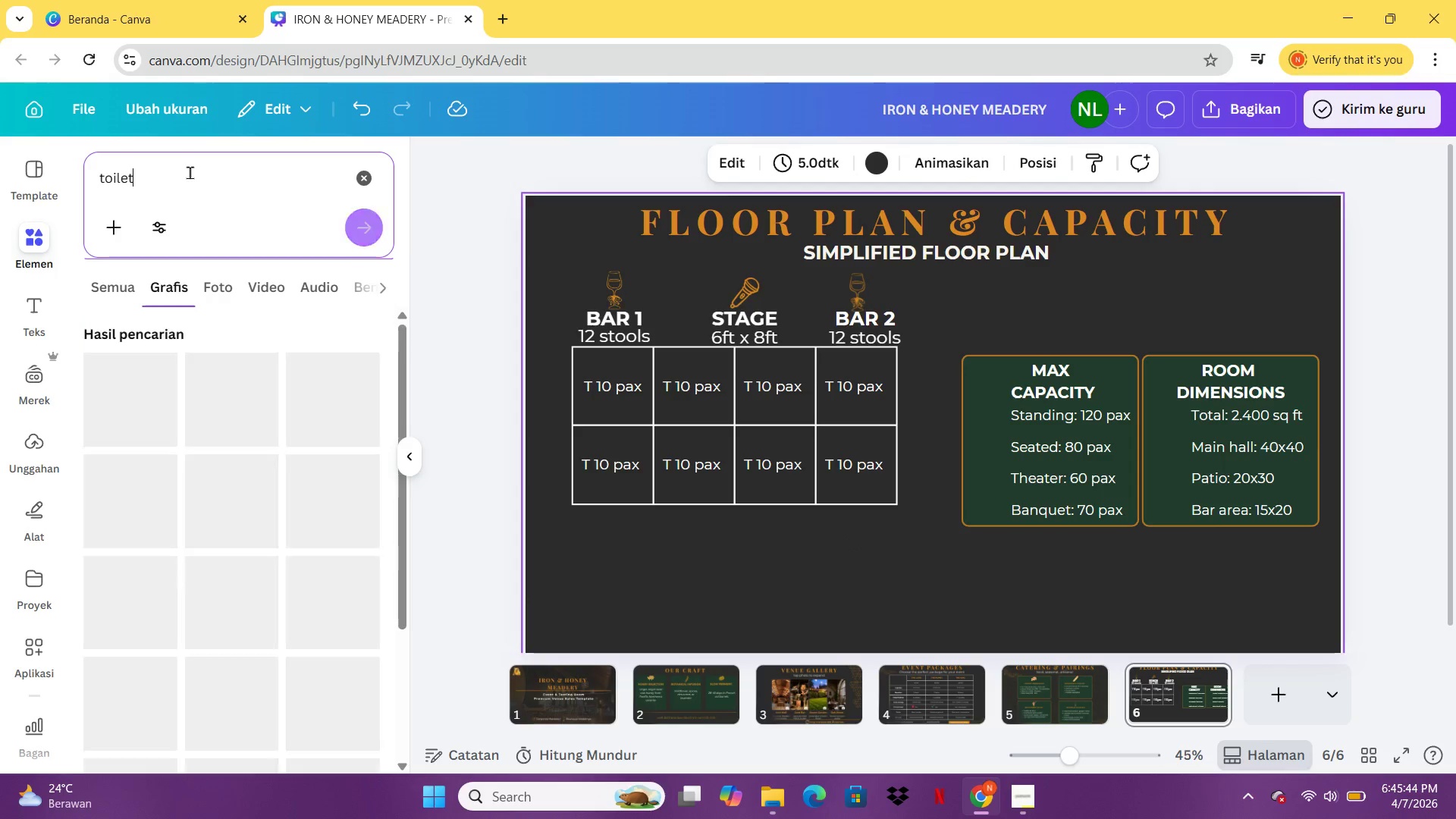 
key(Enter)
 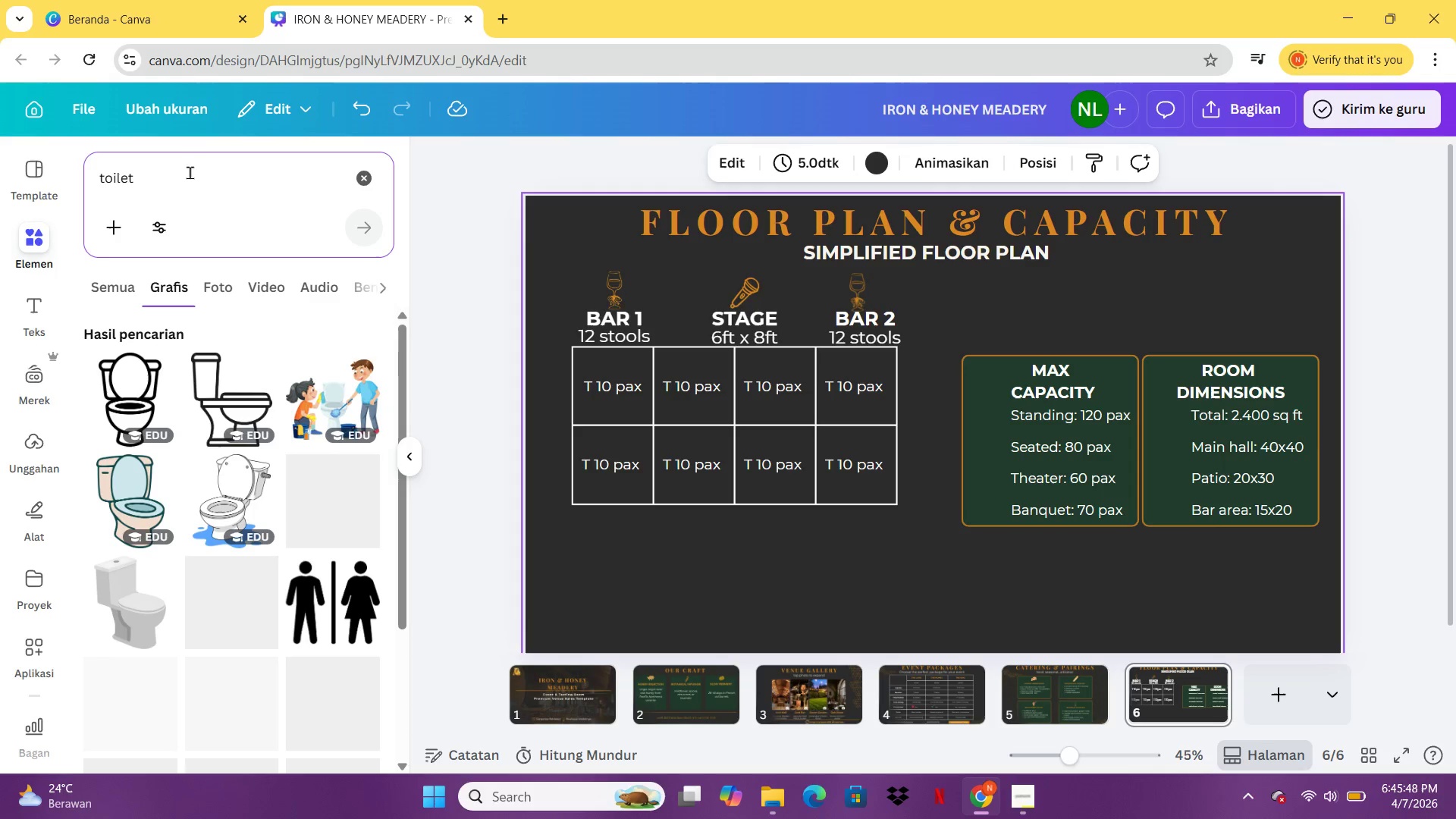 
wait(5.22)
 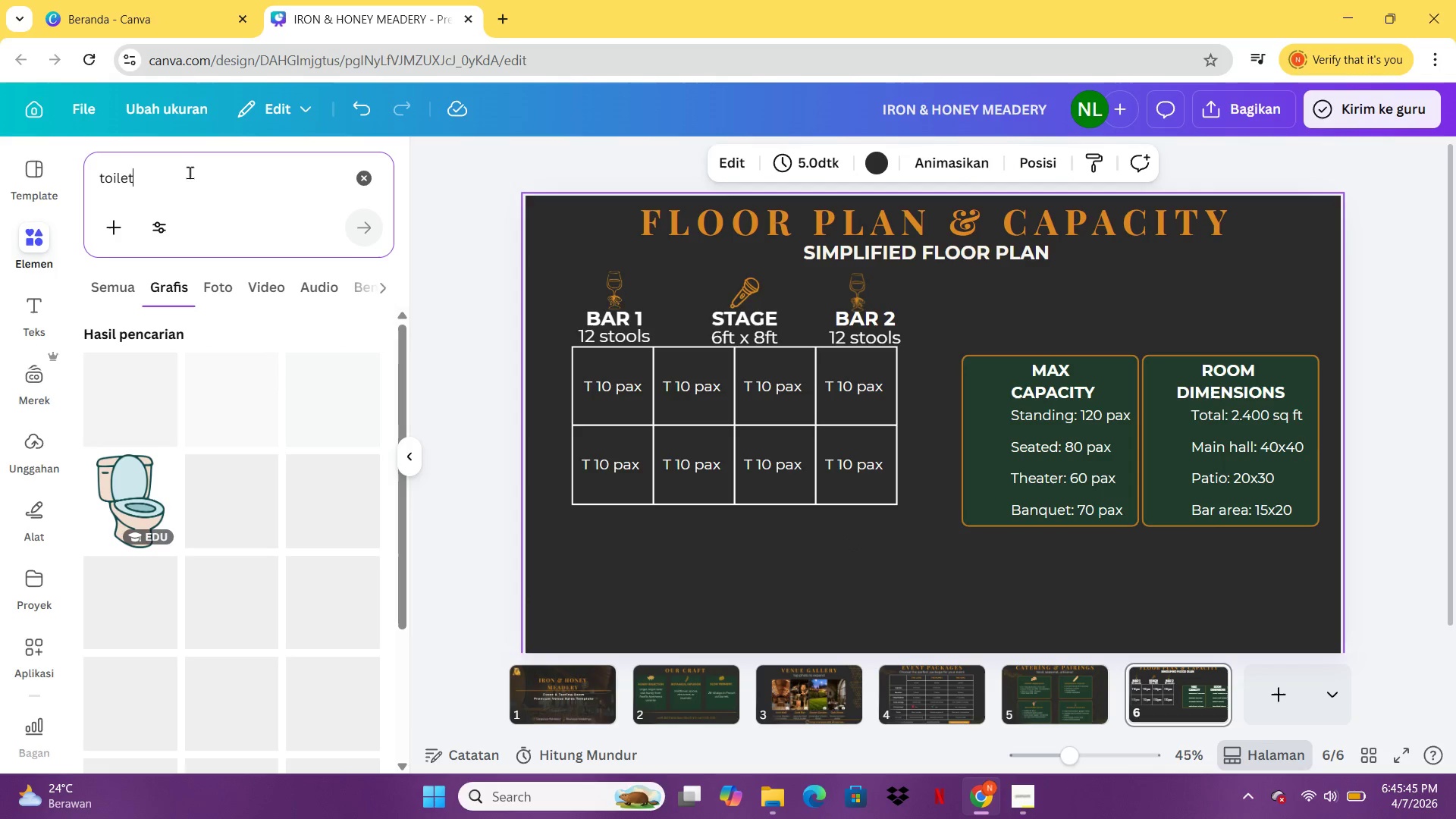 
left_click([325, 611])
 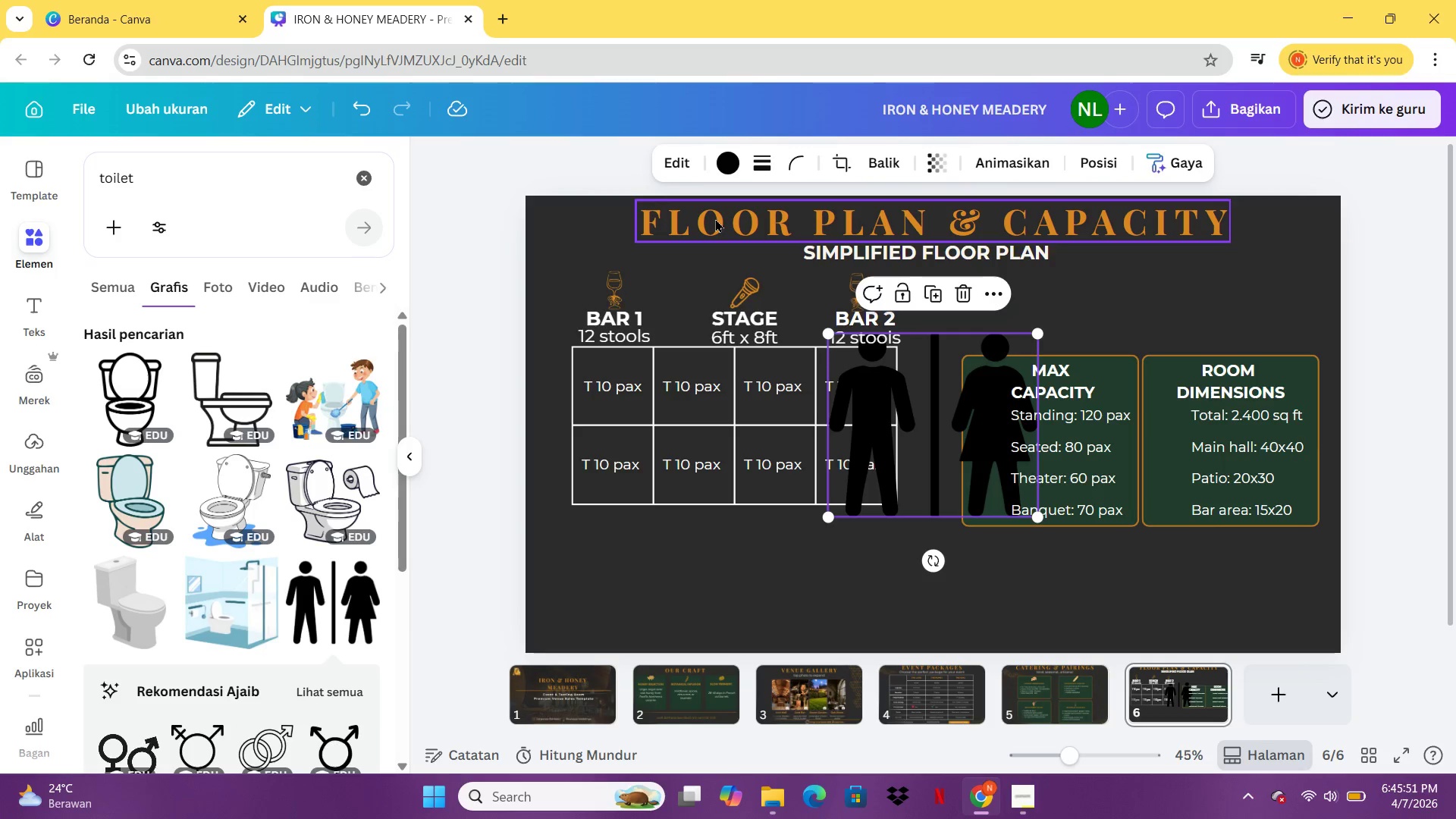 
left_click([720, 170])
 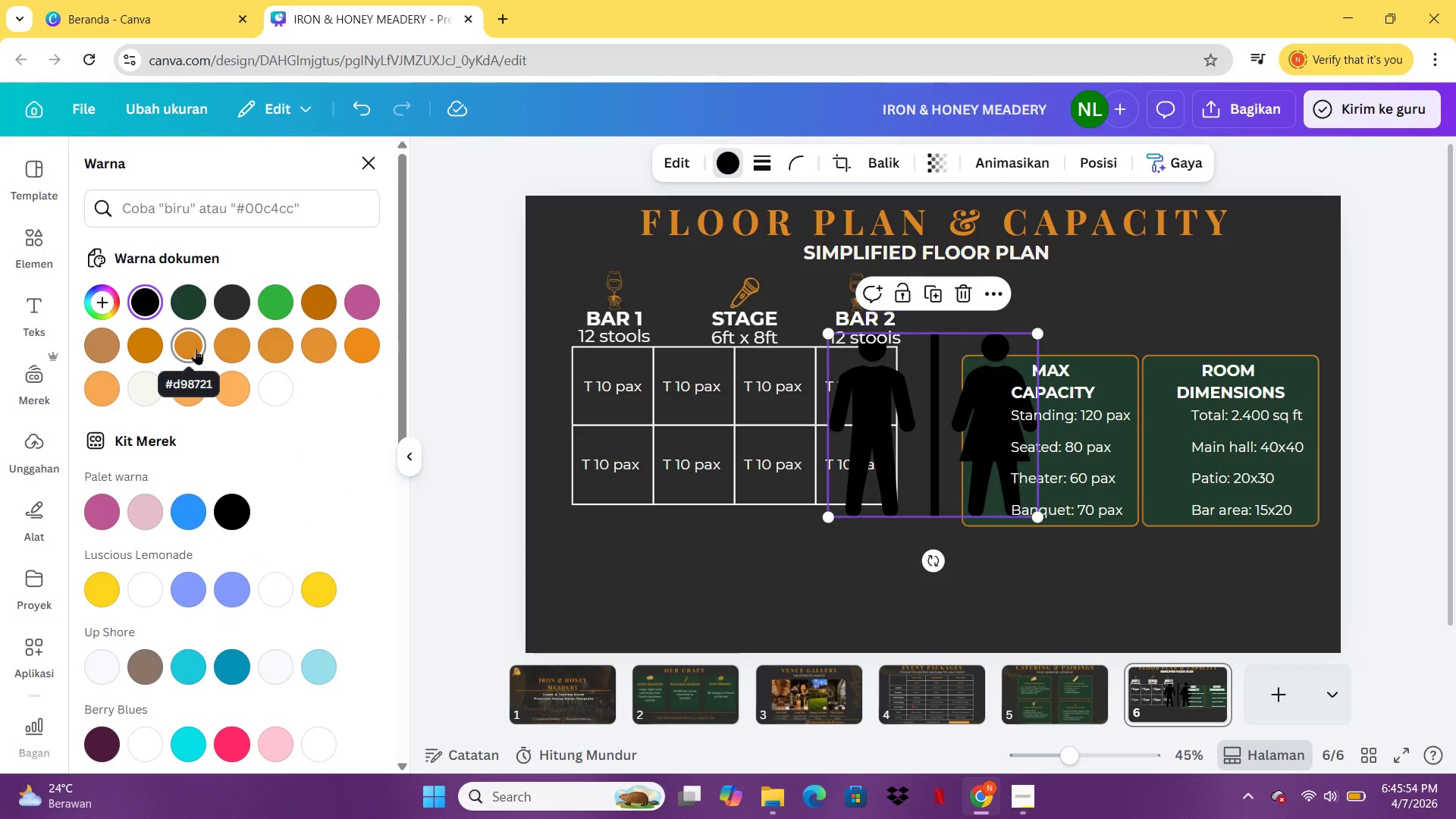 
left_click([196, 349])
 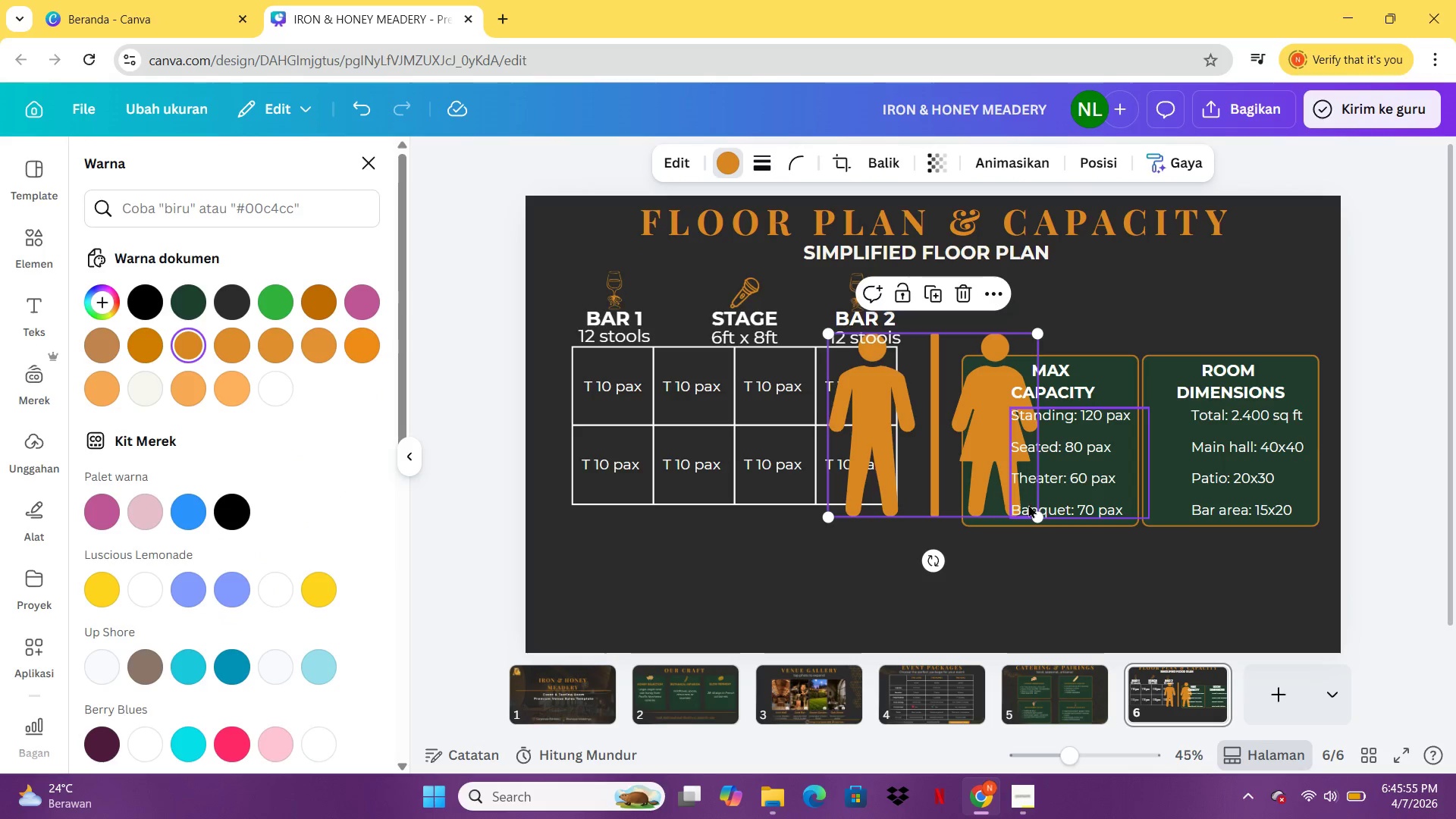 
left_click_drag(start_coordinate=[1032, 510], to_coordinate=[873, 354])
 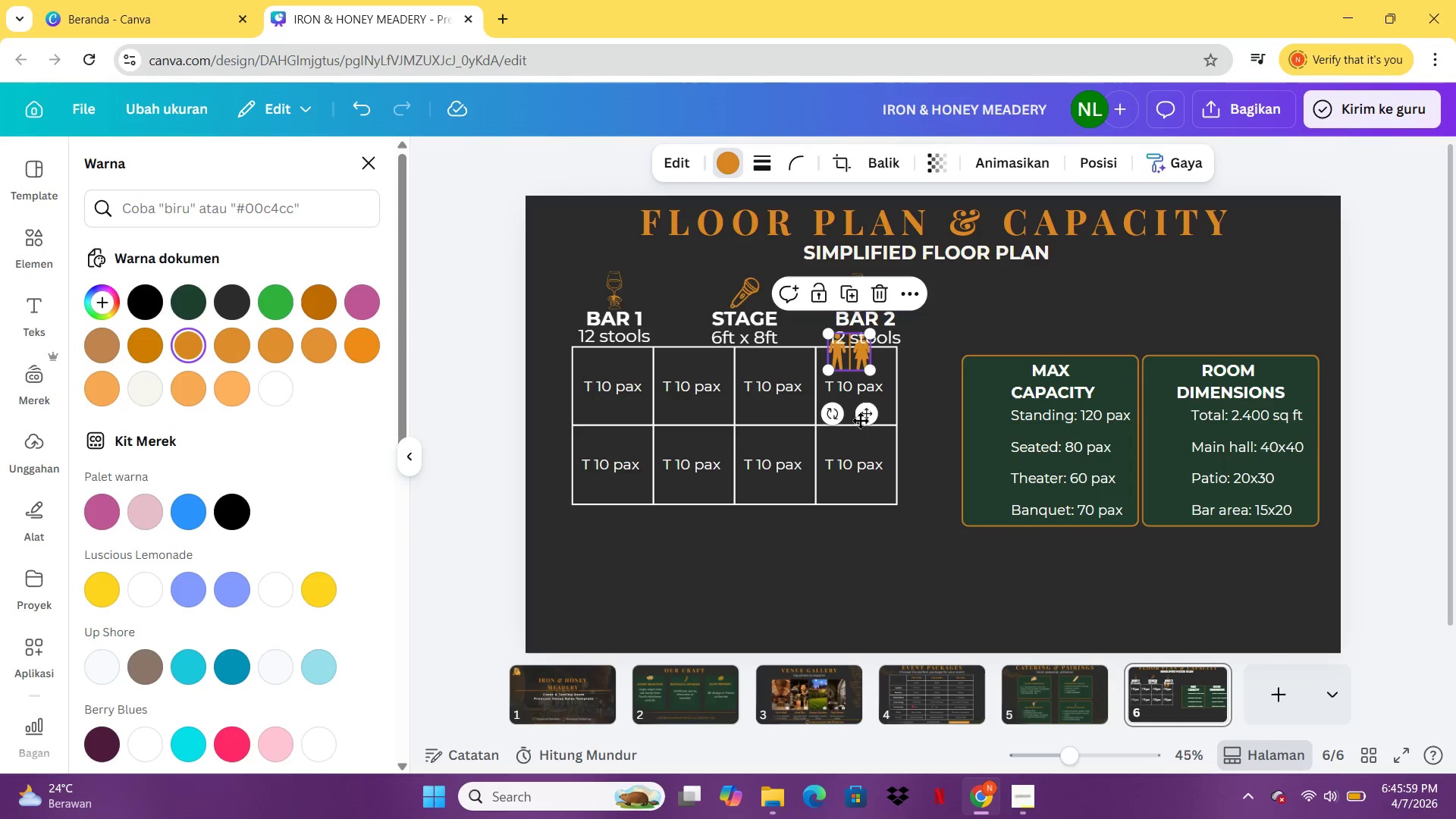 
left_click_drag(start_coordinate=[867, 413], to_coordinate=[628, 588])
 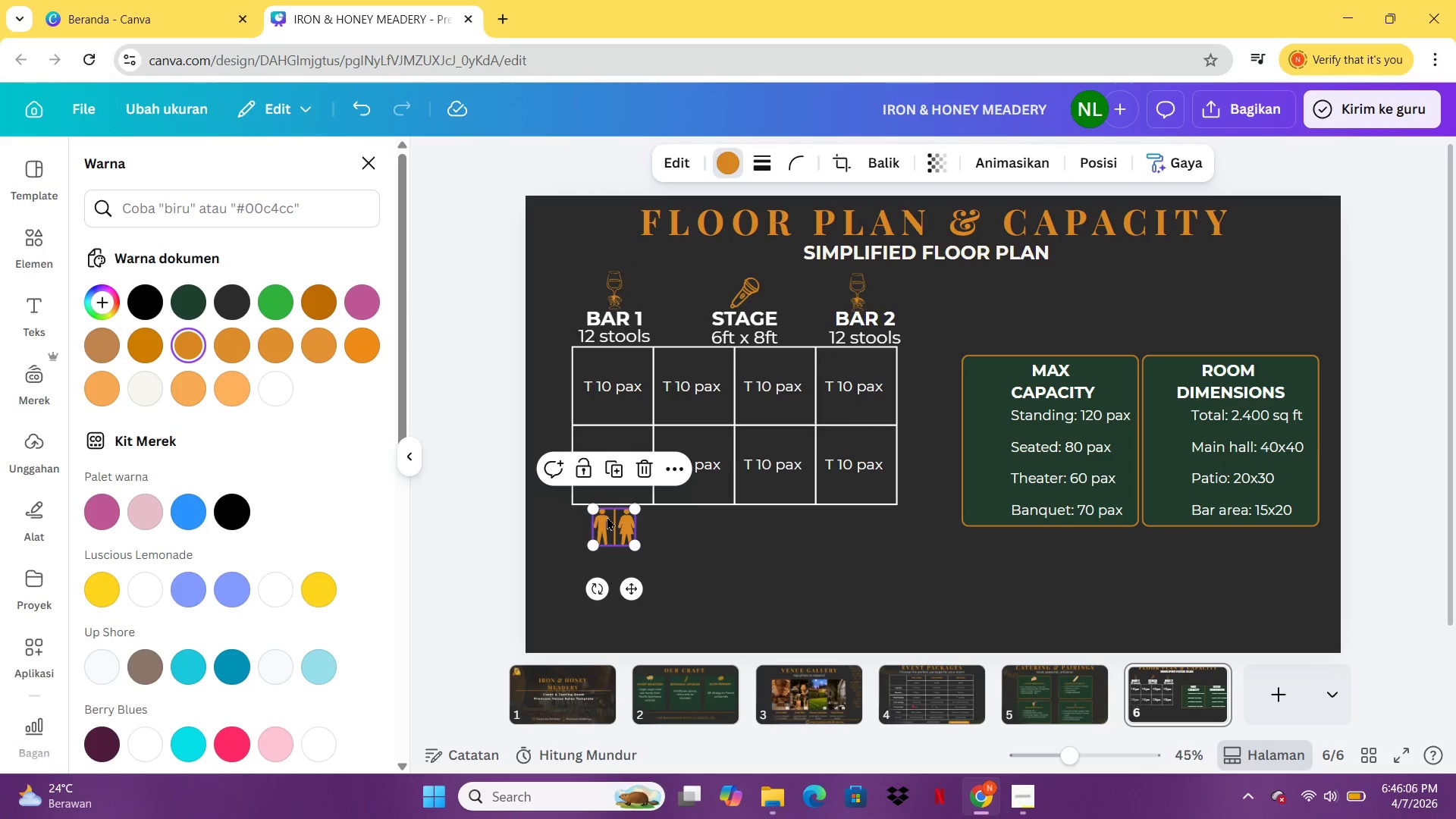 
wait(6.22)
 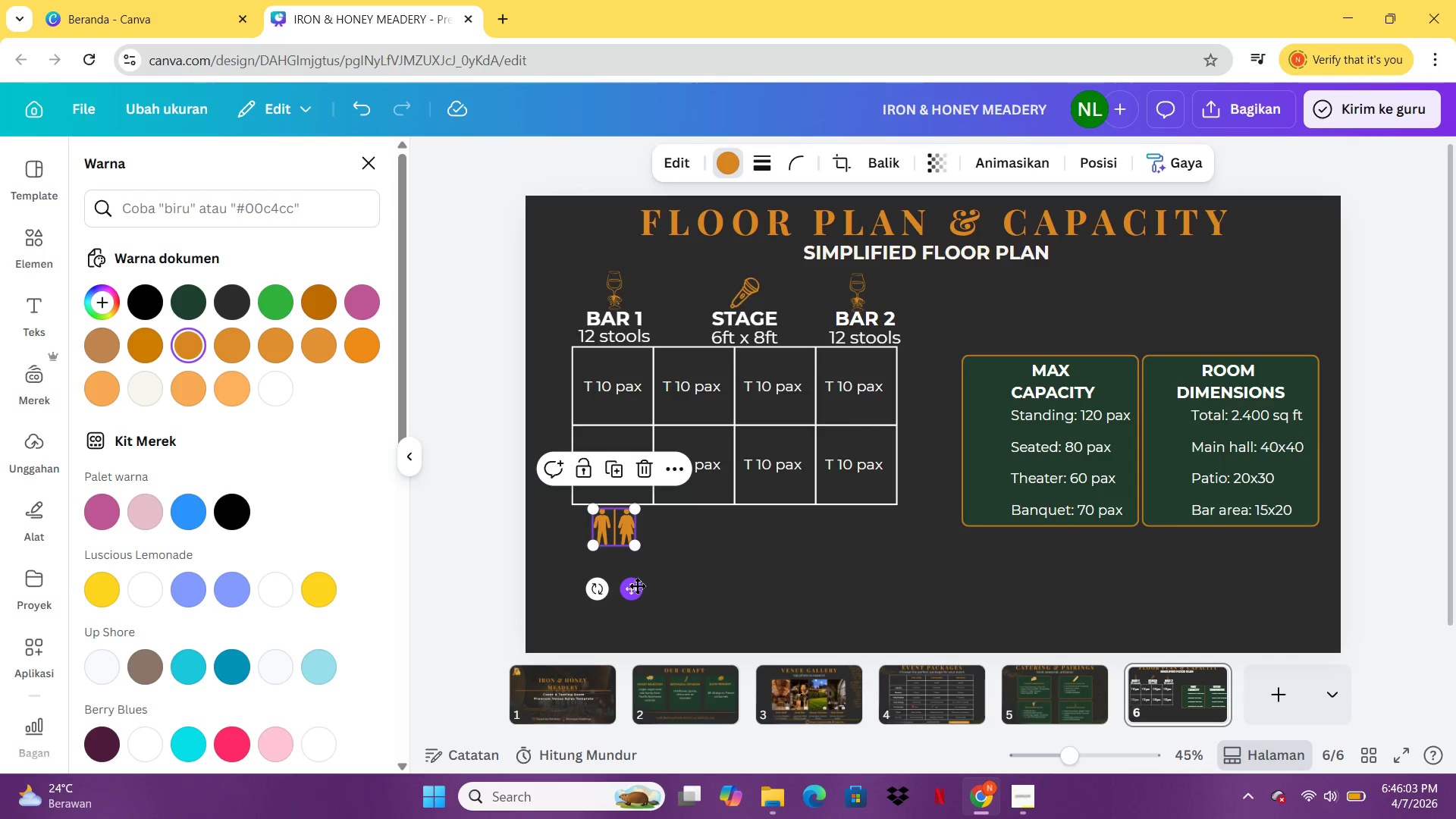 
left_click_drag(start_coordinate=[607, 519], to_coordinate=[606, 534])
 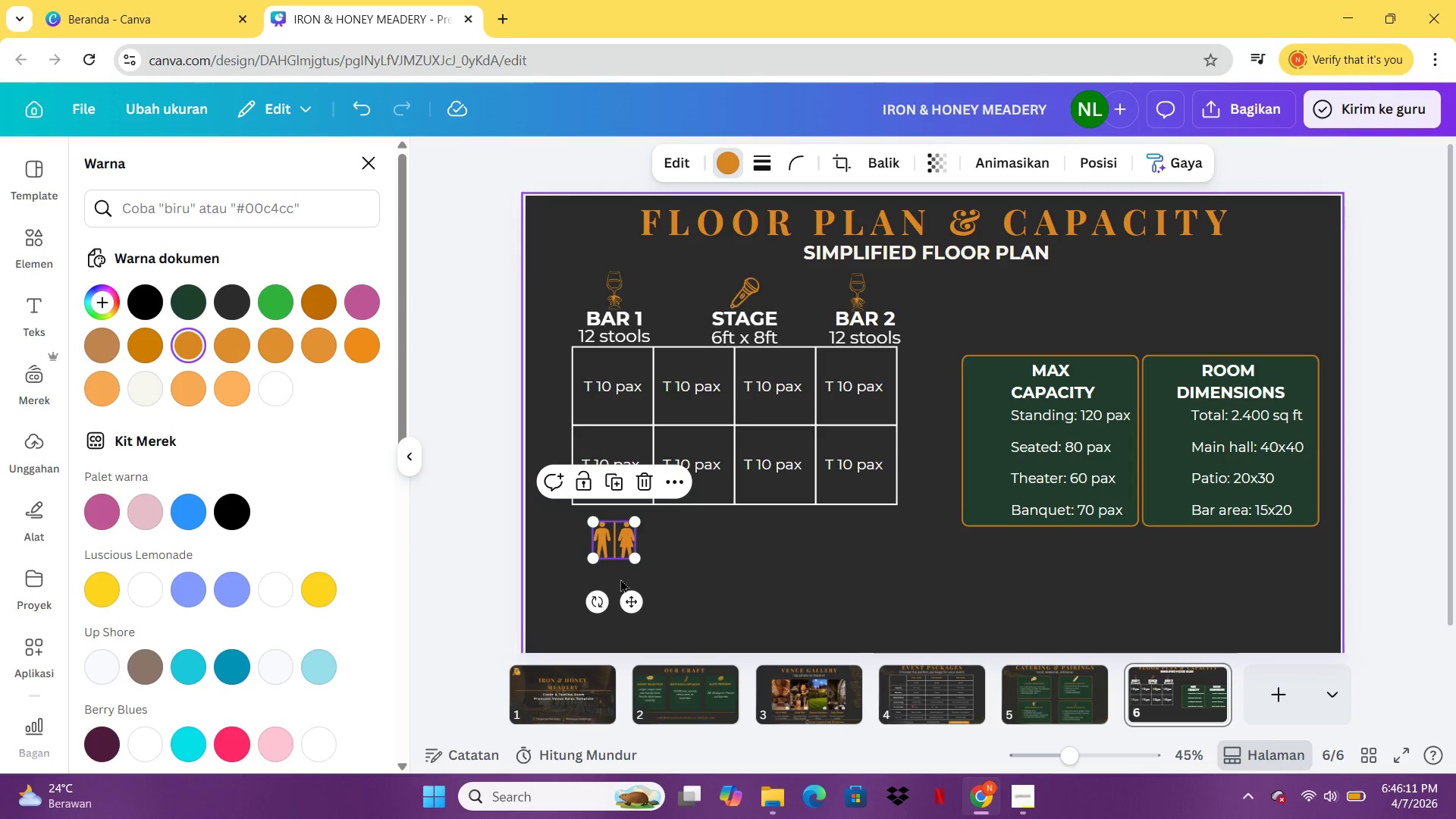 
left_click_drag(start_coordinate=[620, 525], to_coordinate=[601, 526])
 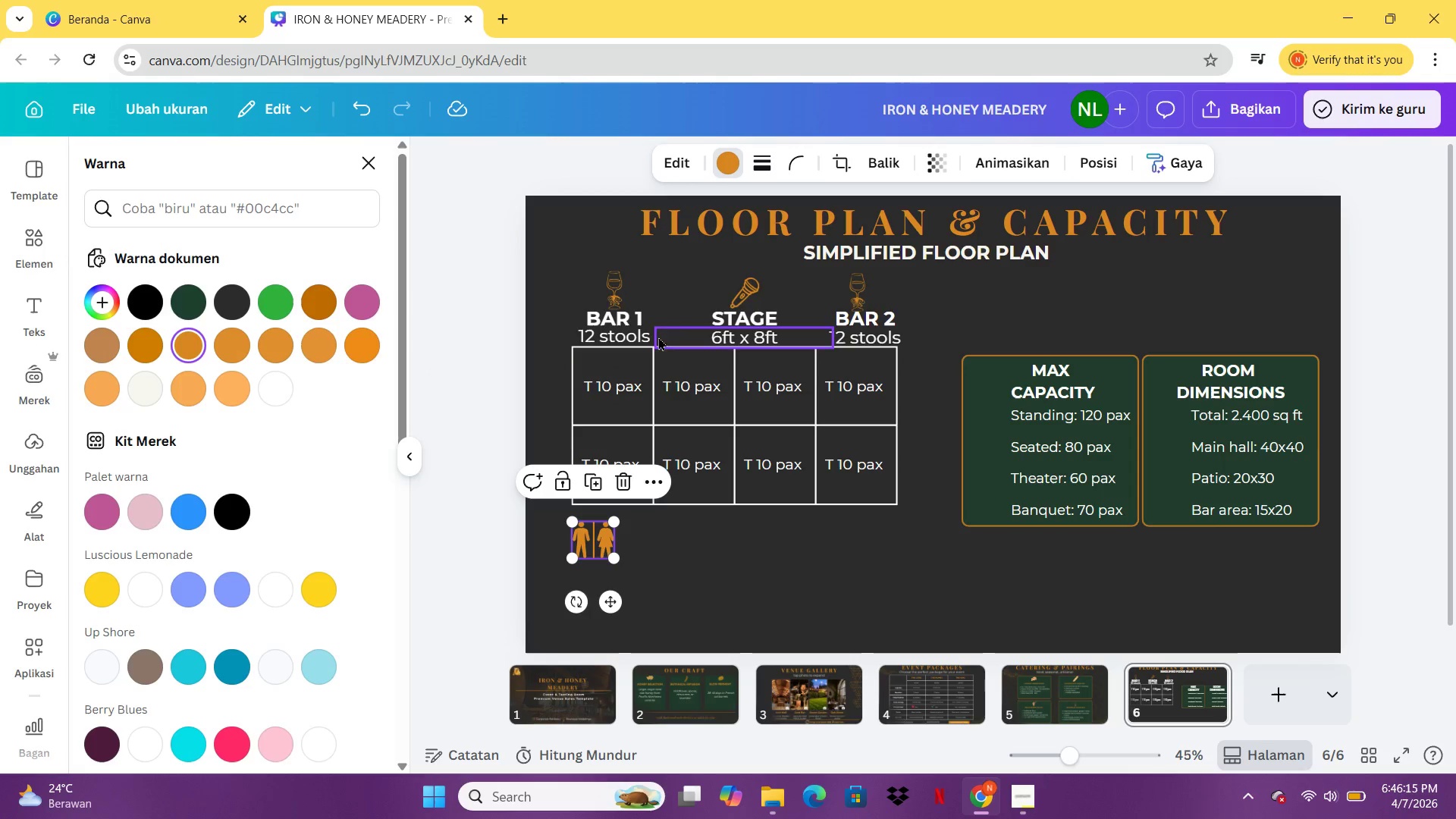 
left_click([639, 329])
 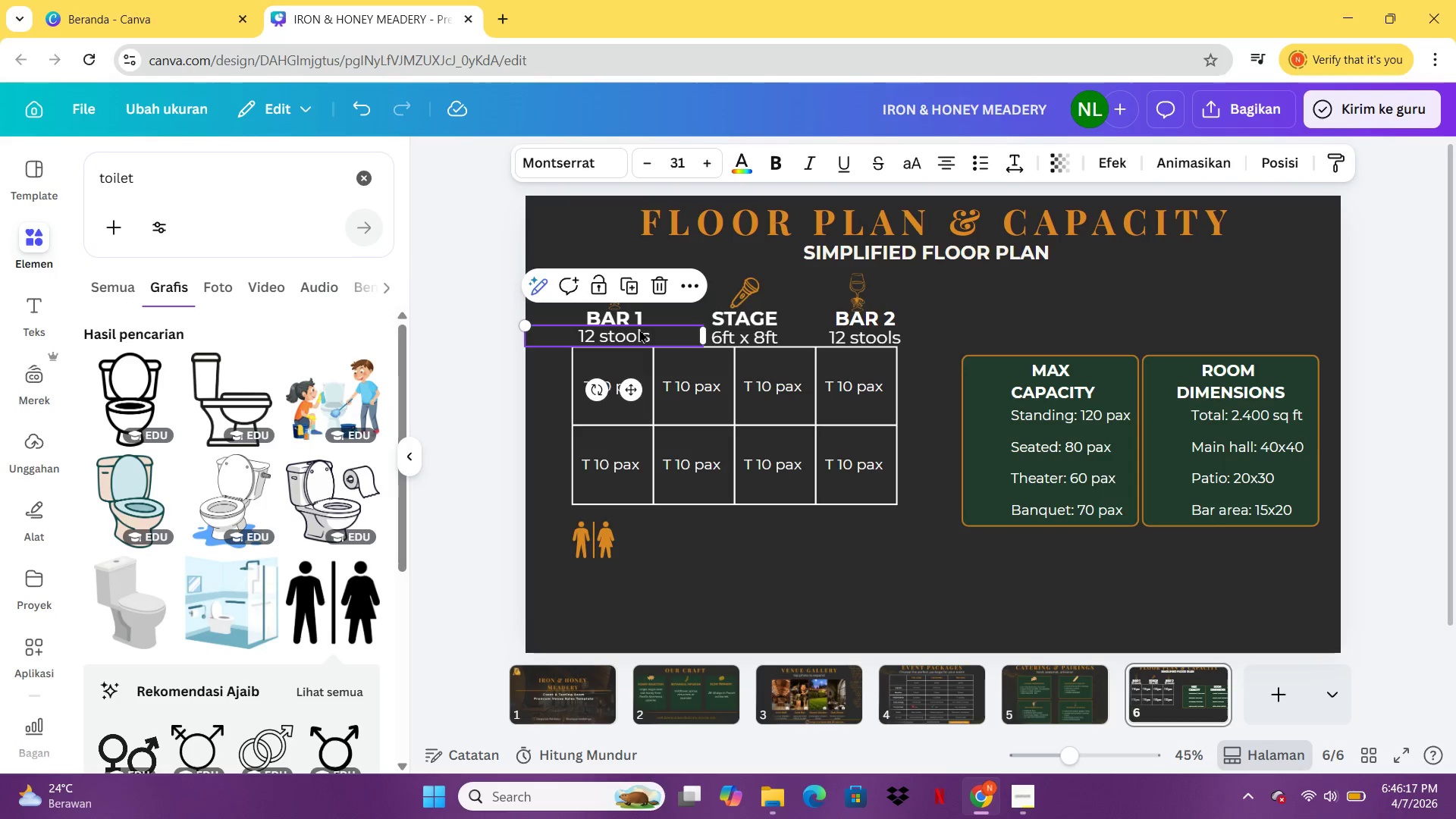 
key(Control+C)
 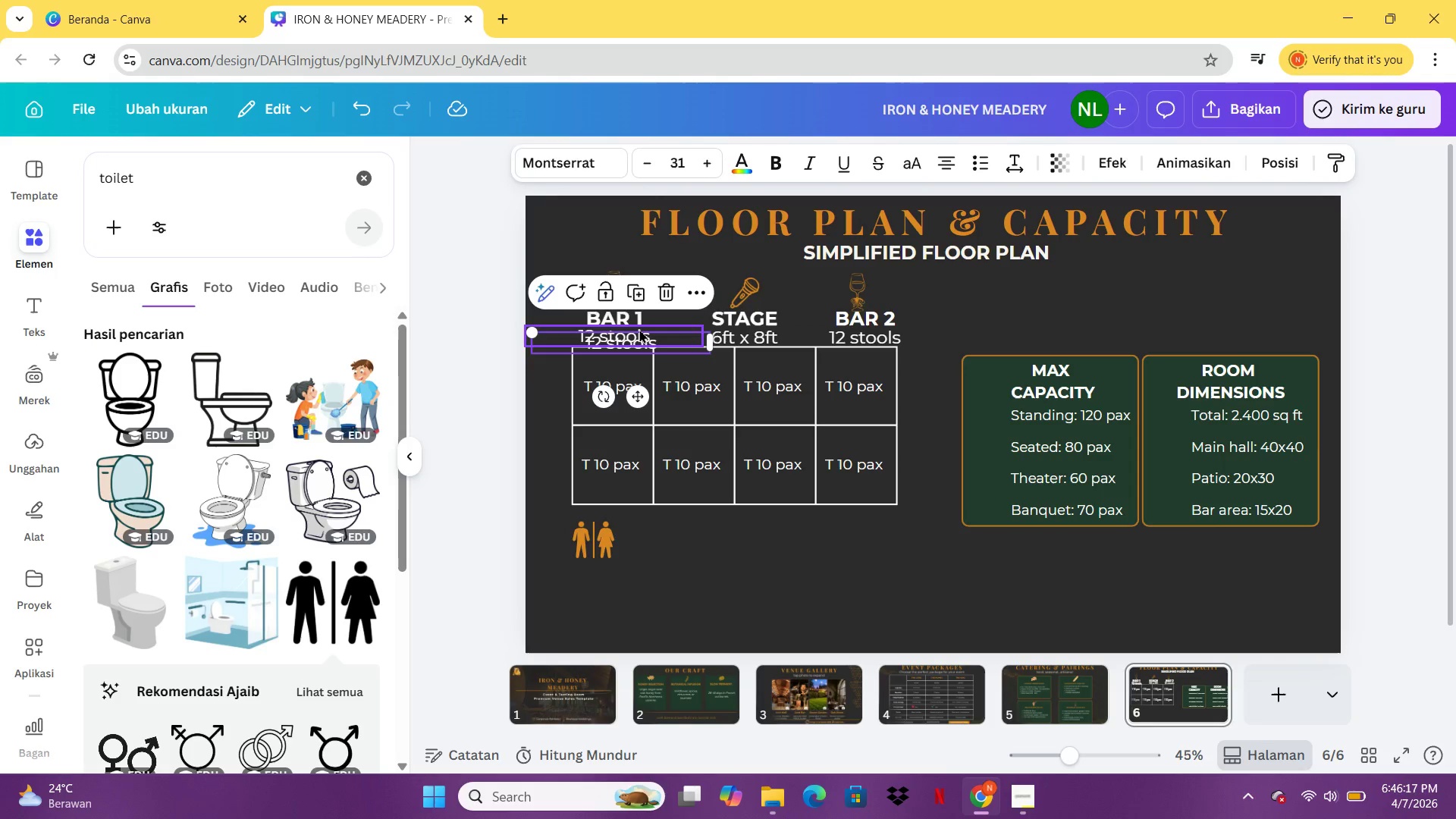 
key(Control+V)
 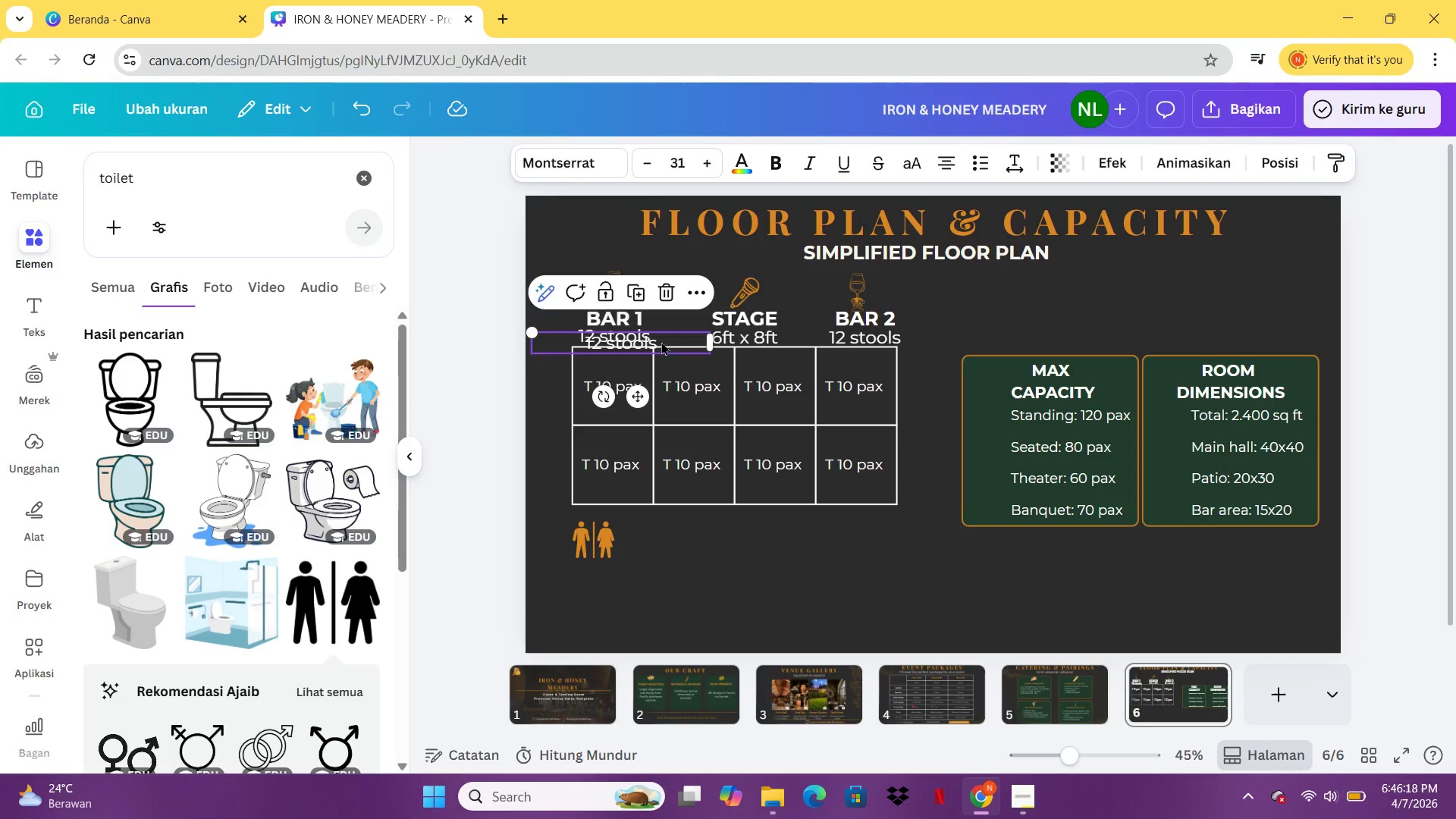 
left_click_drag(start_coordinate=[661, 341], to_coordinate=[725, 545])
 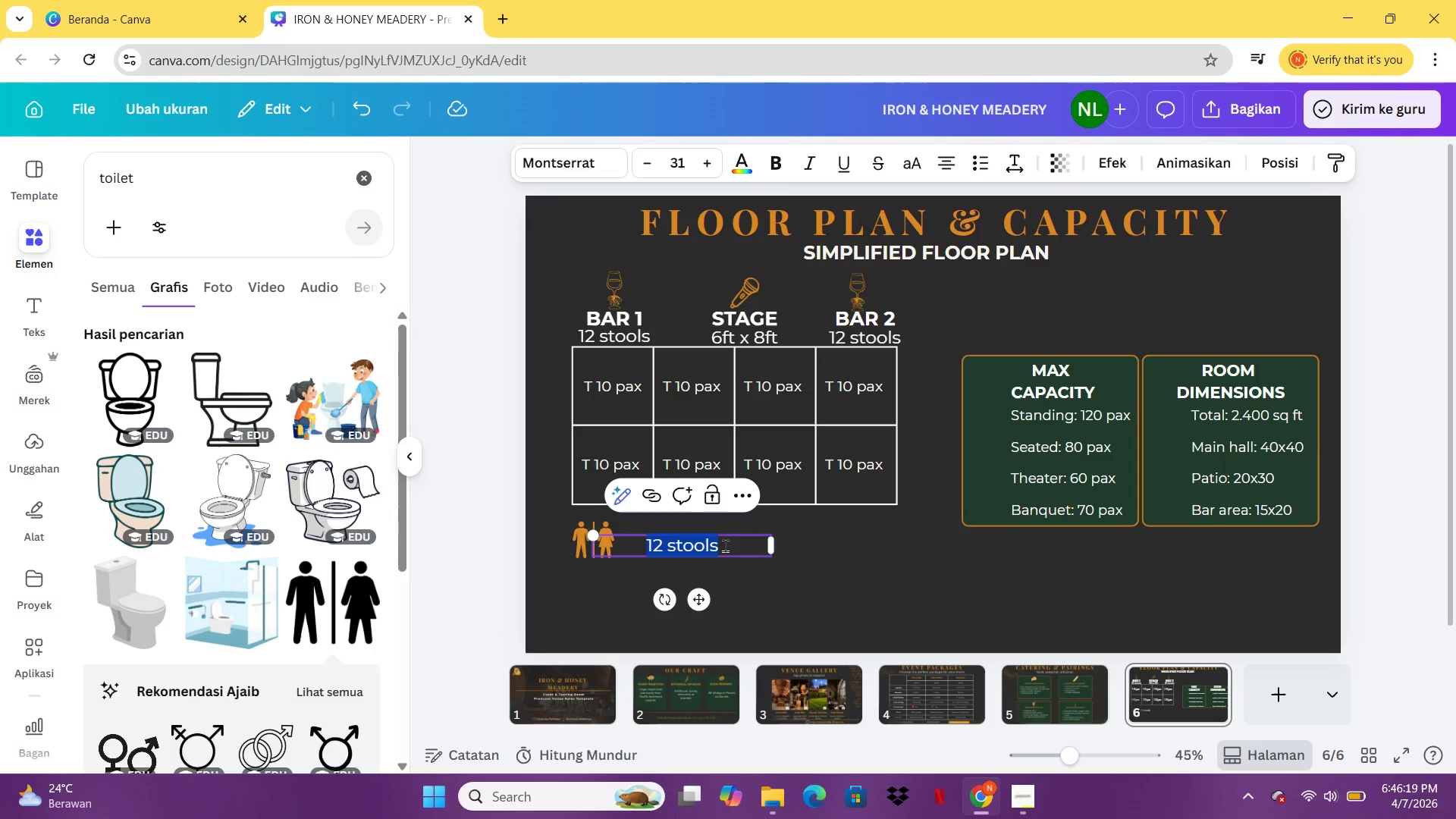 
double_click([725, 545])
 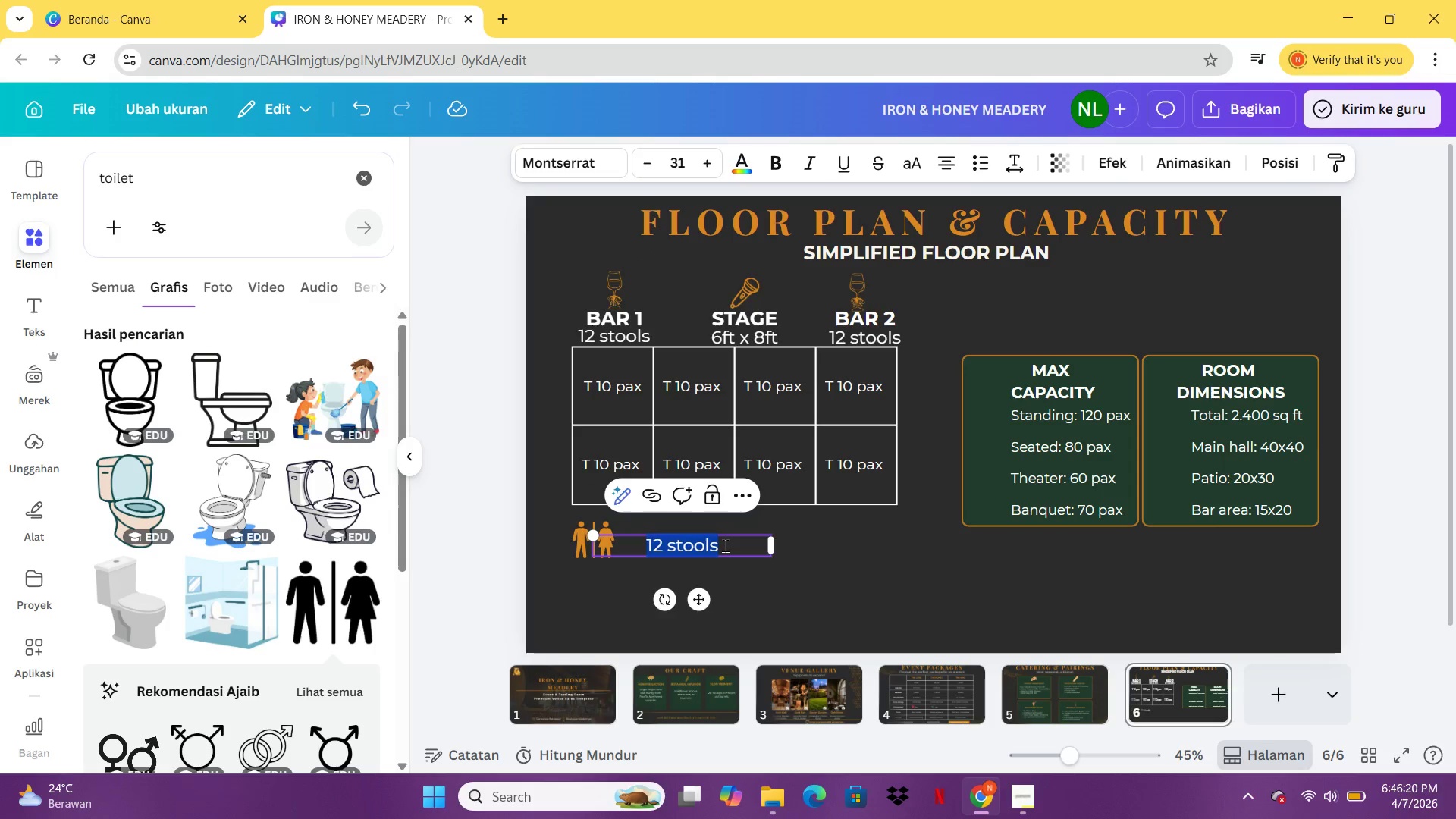 
type(t)
key(Backspace)
type(Toilet)
 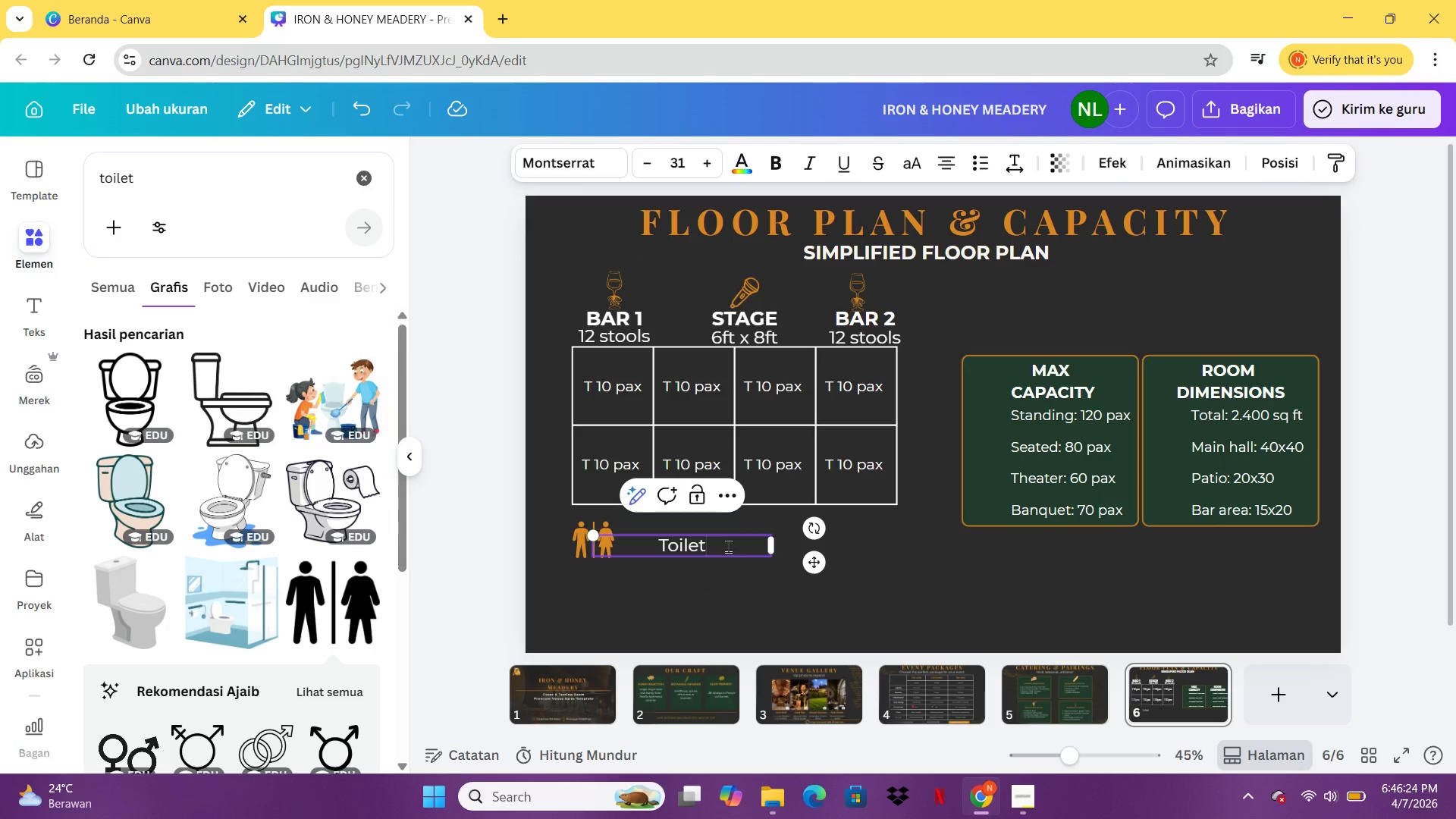 
left_click([770, 597])
 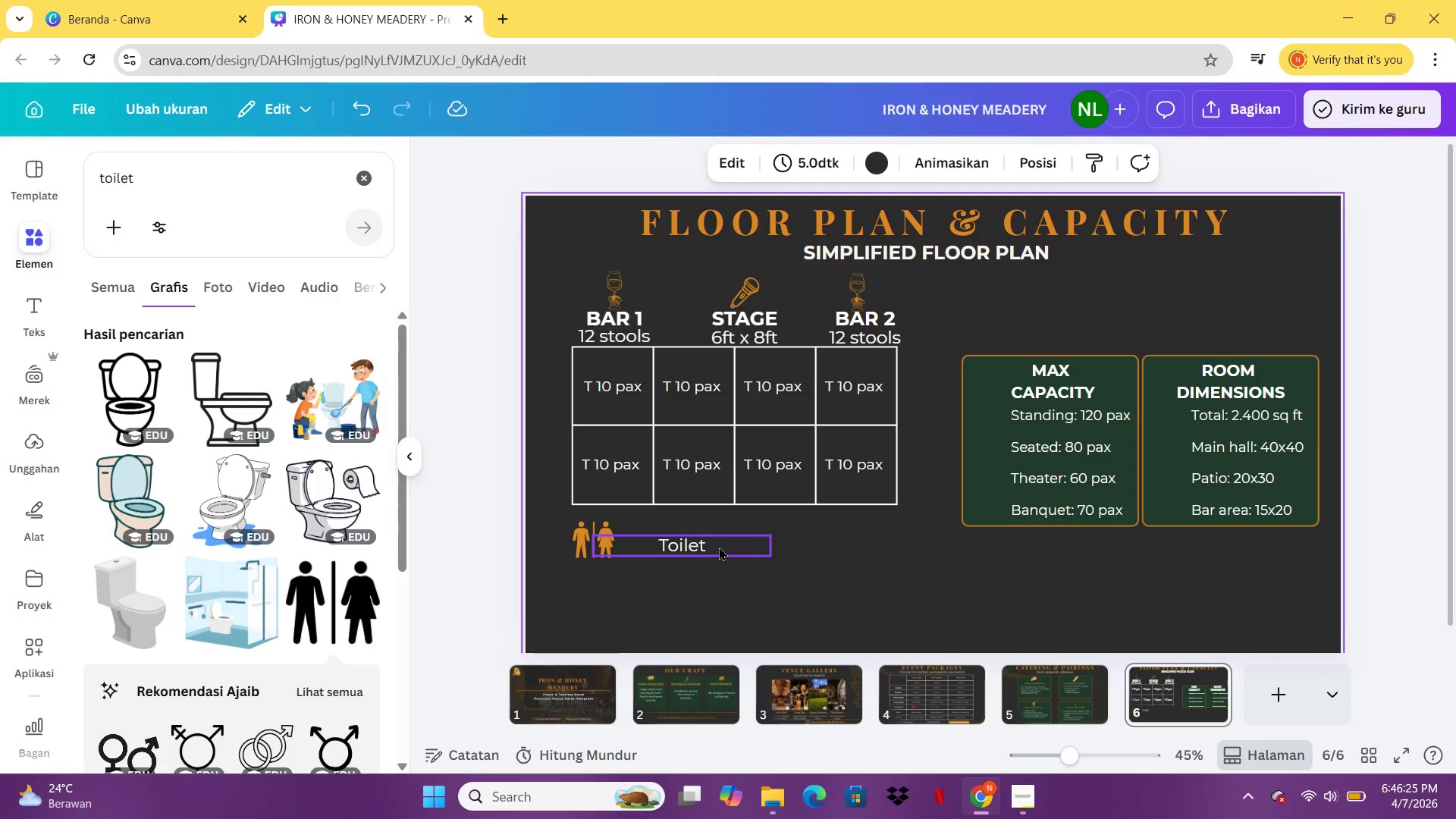 
left_click_drag(start_coordinate=[717, 547], to_coordinate=[678, 540])
 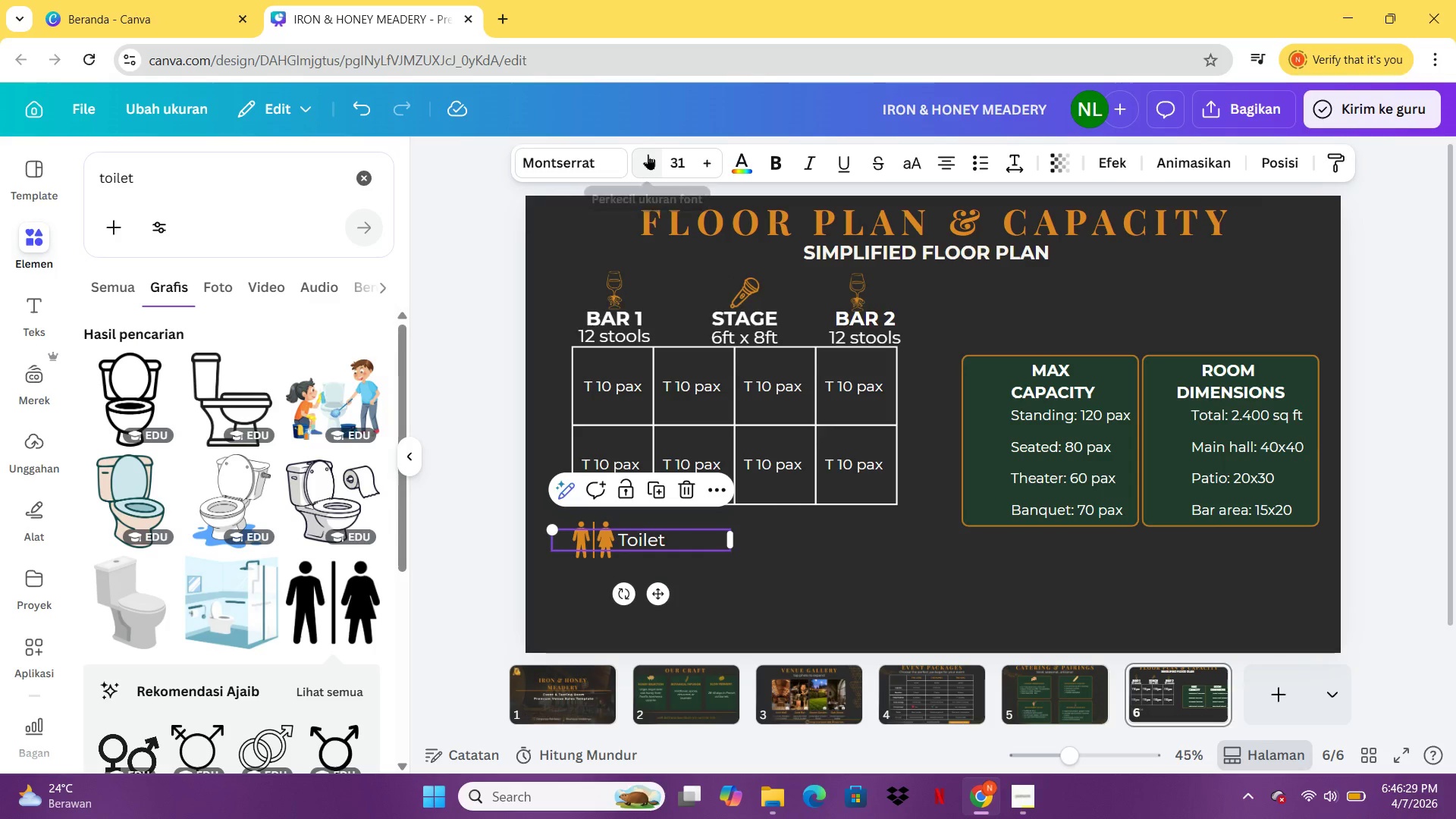 
double_click([648, 154])
 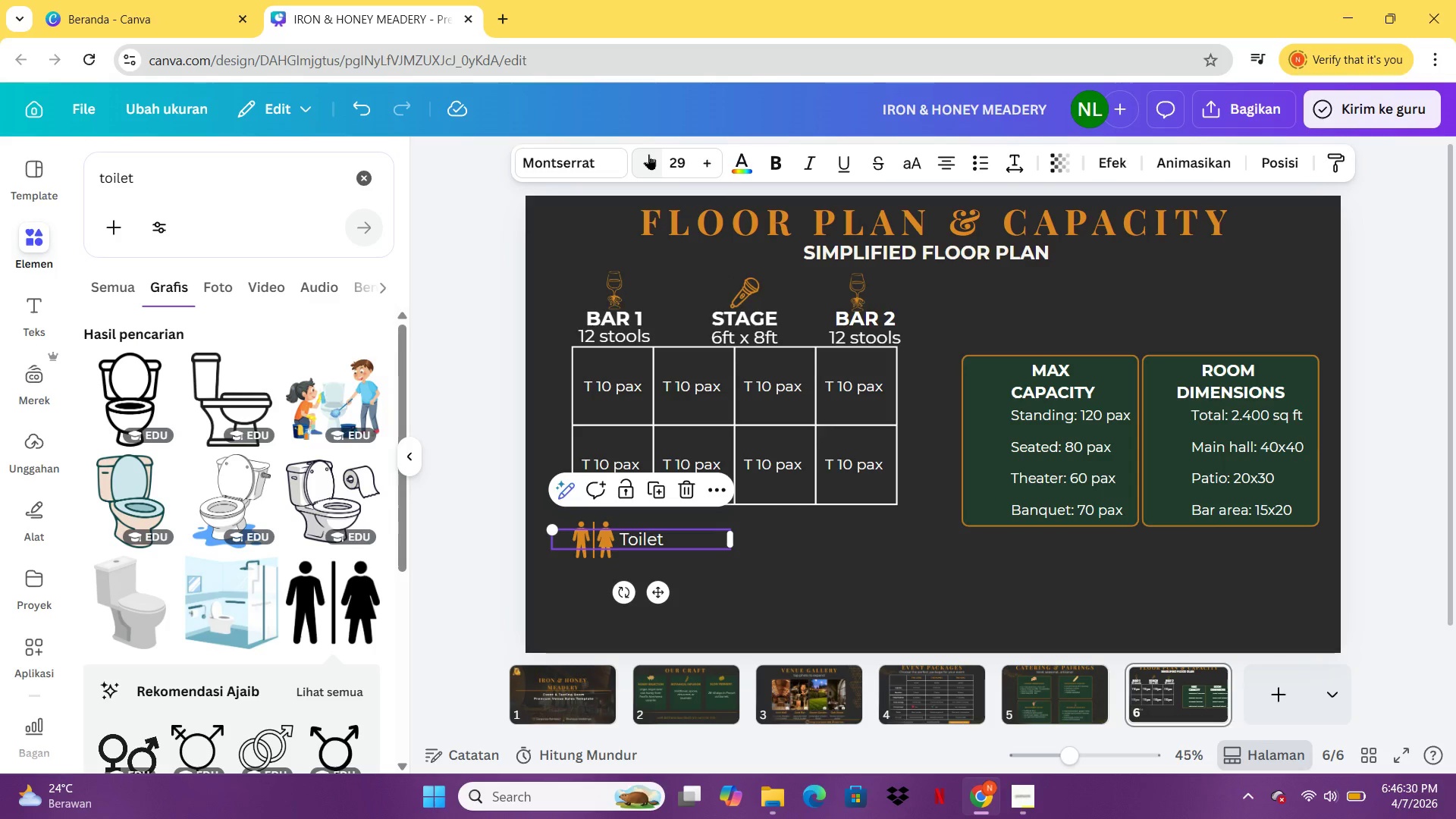 
triple_click([648, 154])
 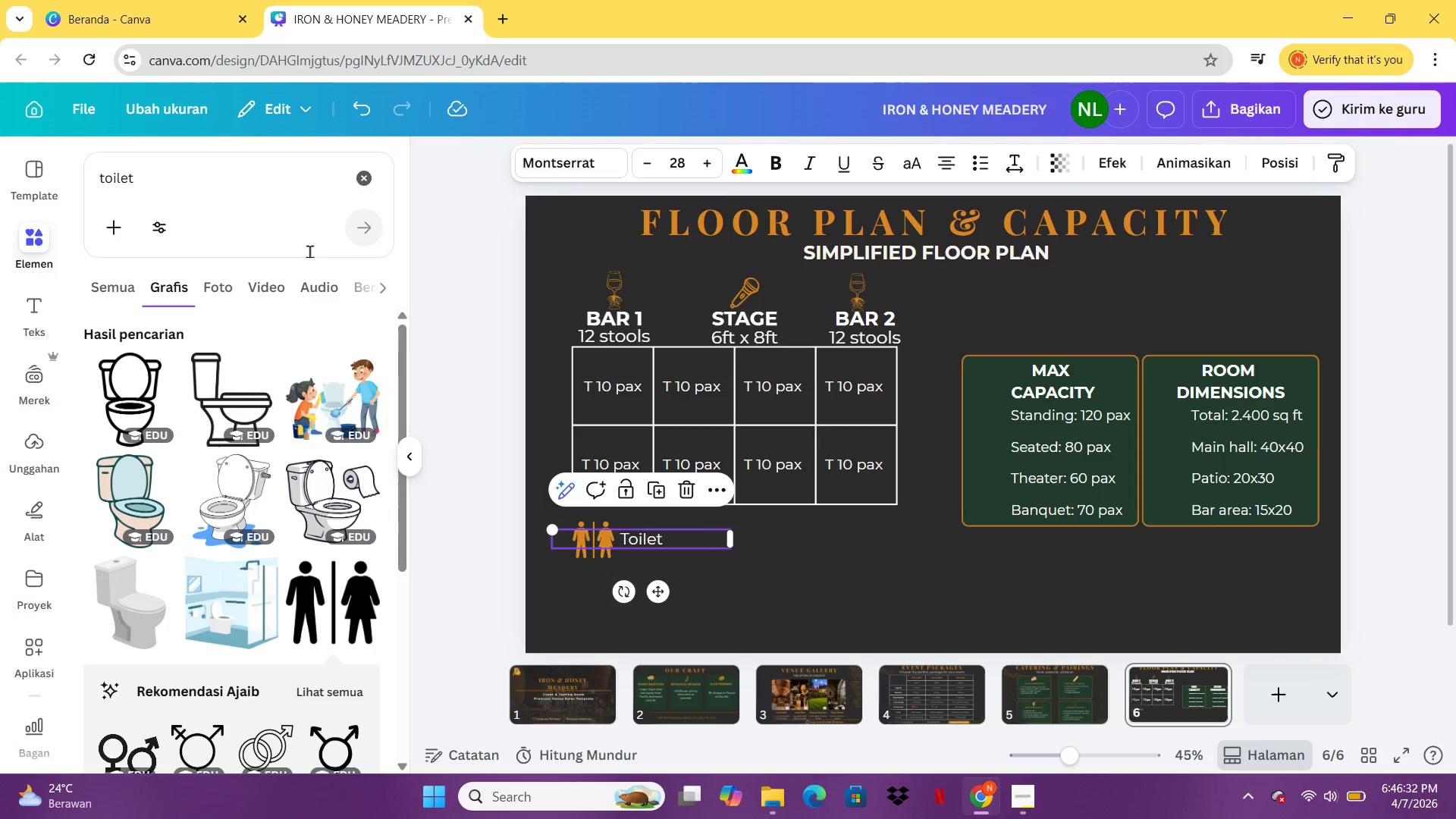 
left_click_drag(start_coordinate=[249, 190], to_coordinate=[96, 173])
 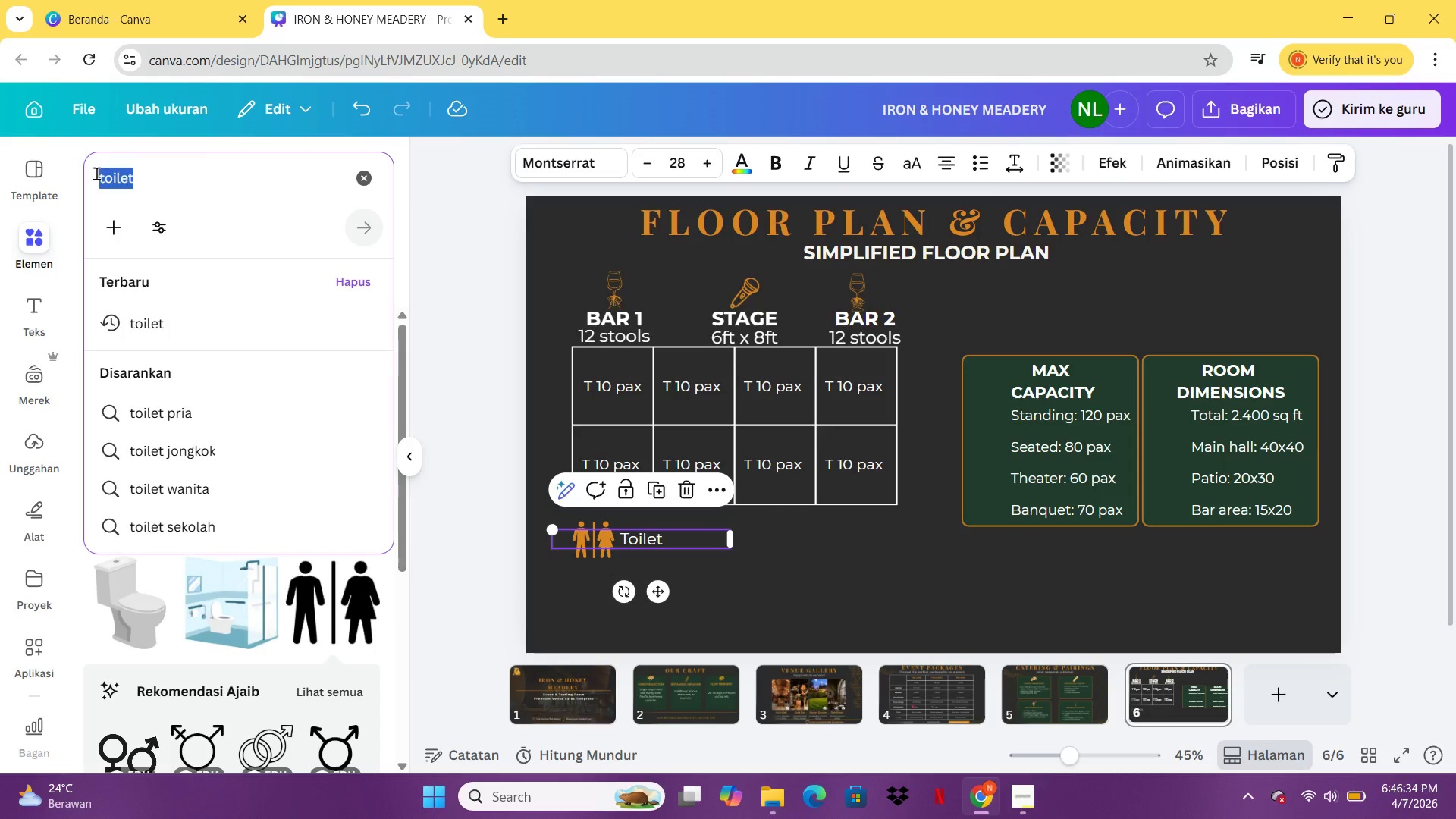 
type(pintu)
 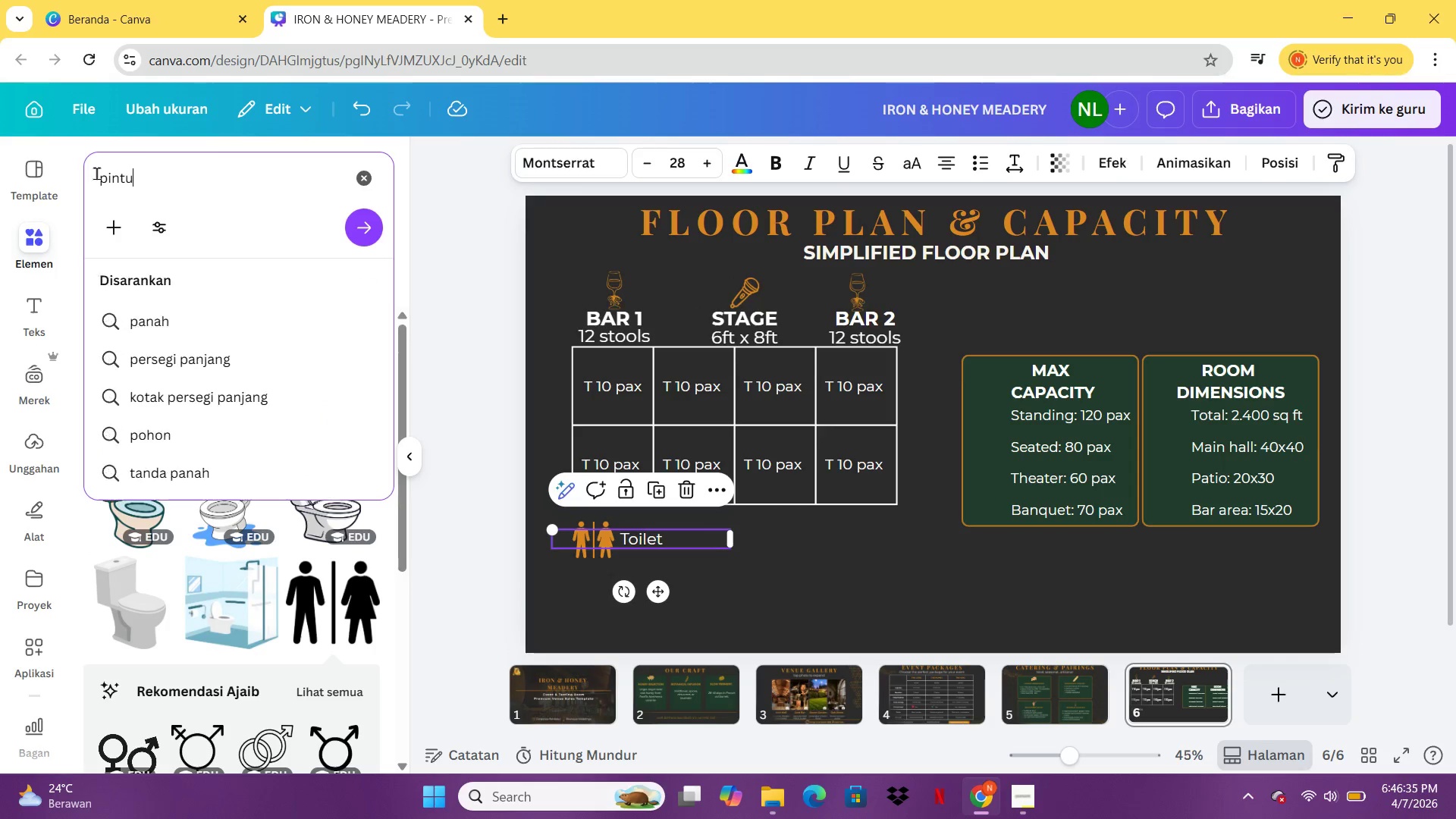 
key(Enter)
 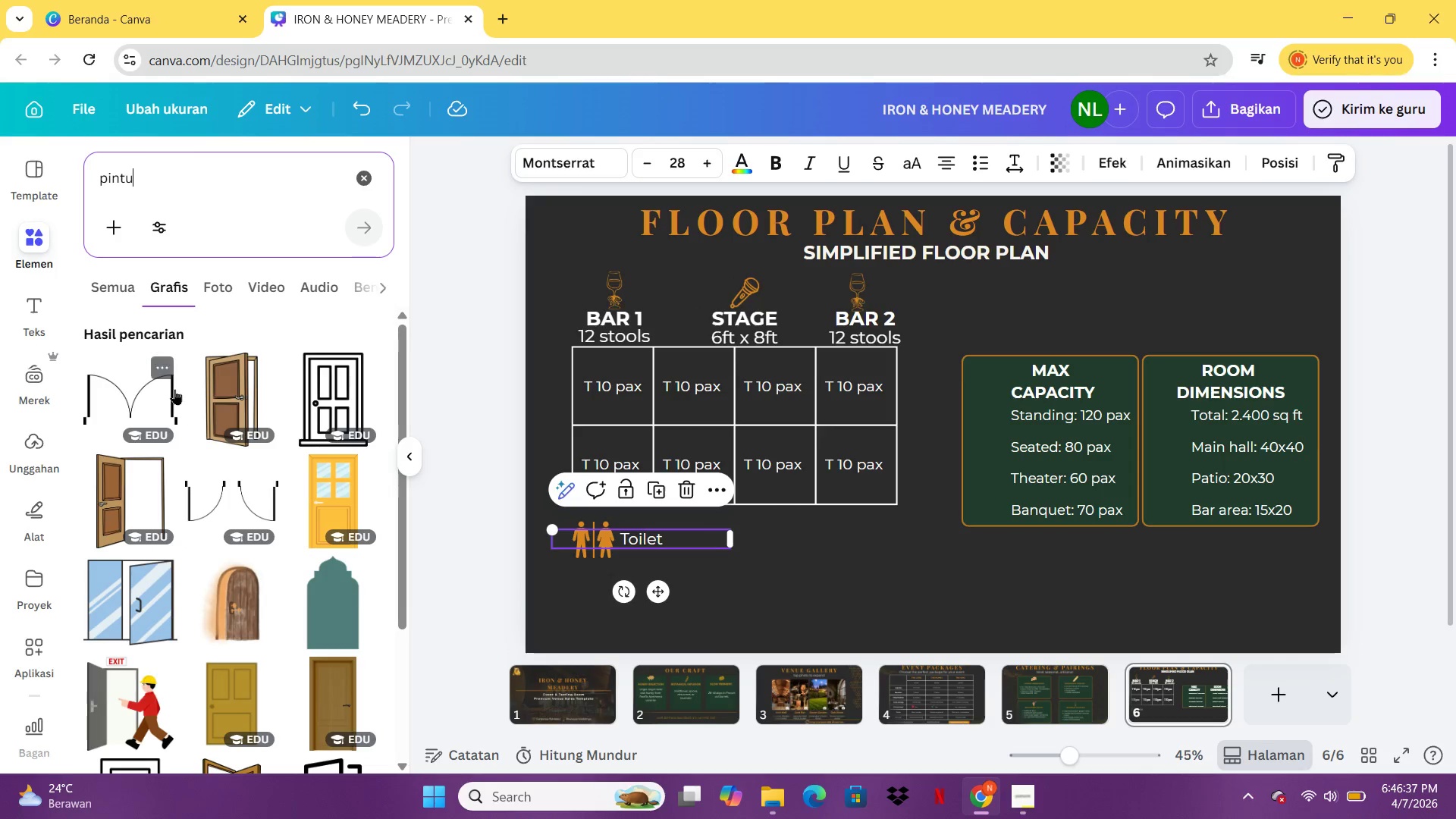 
mouse_move([227, 413])
 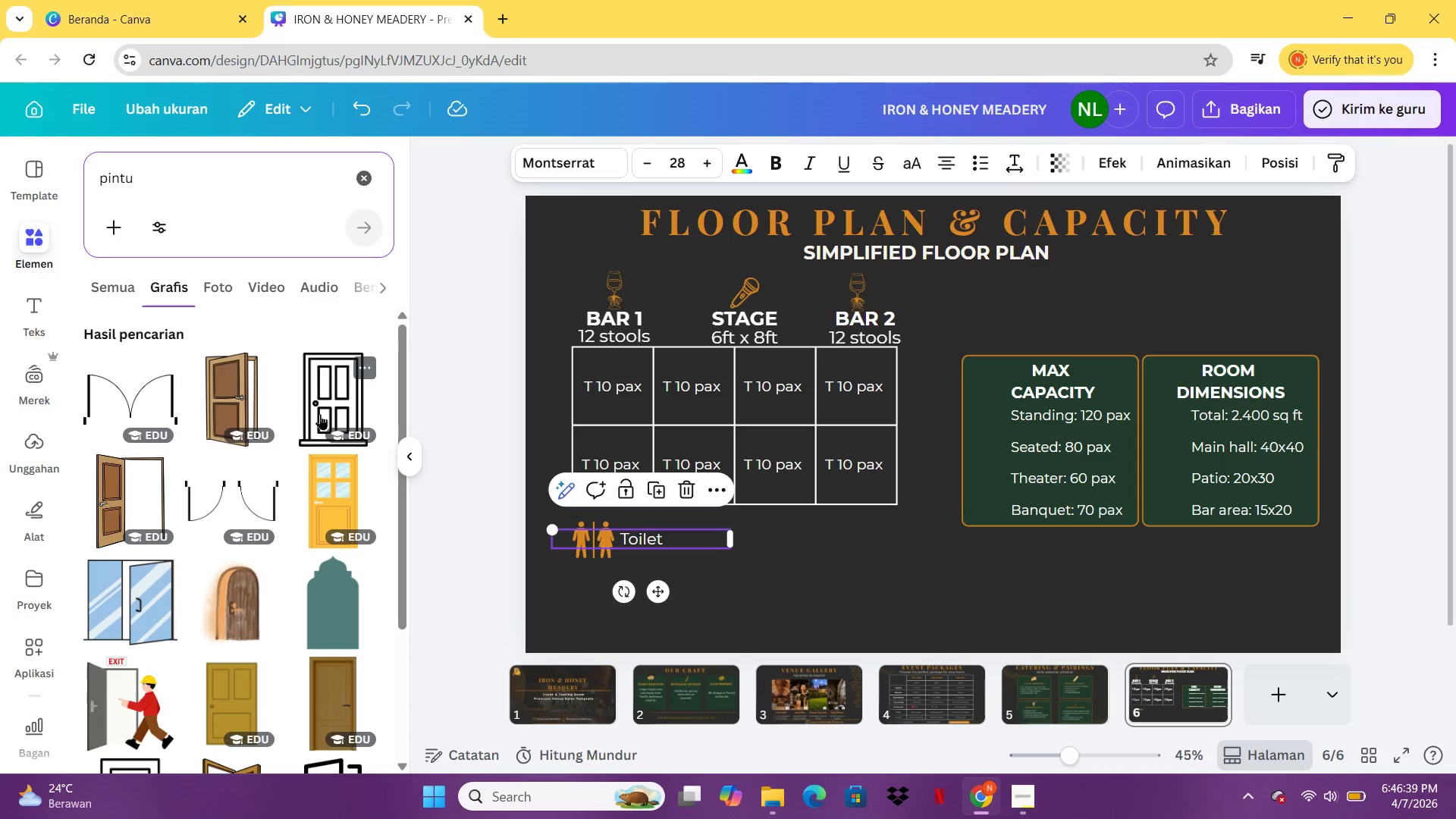 
mouse_move([317, 591])
 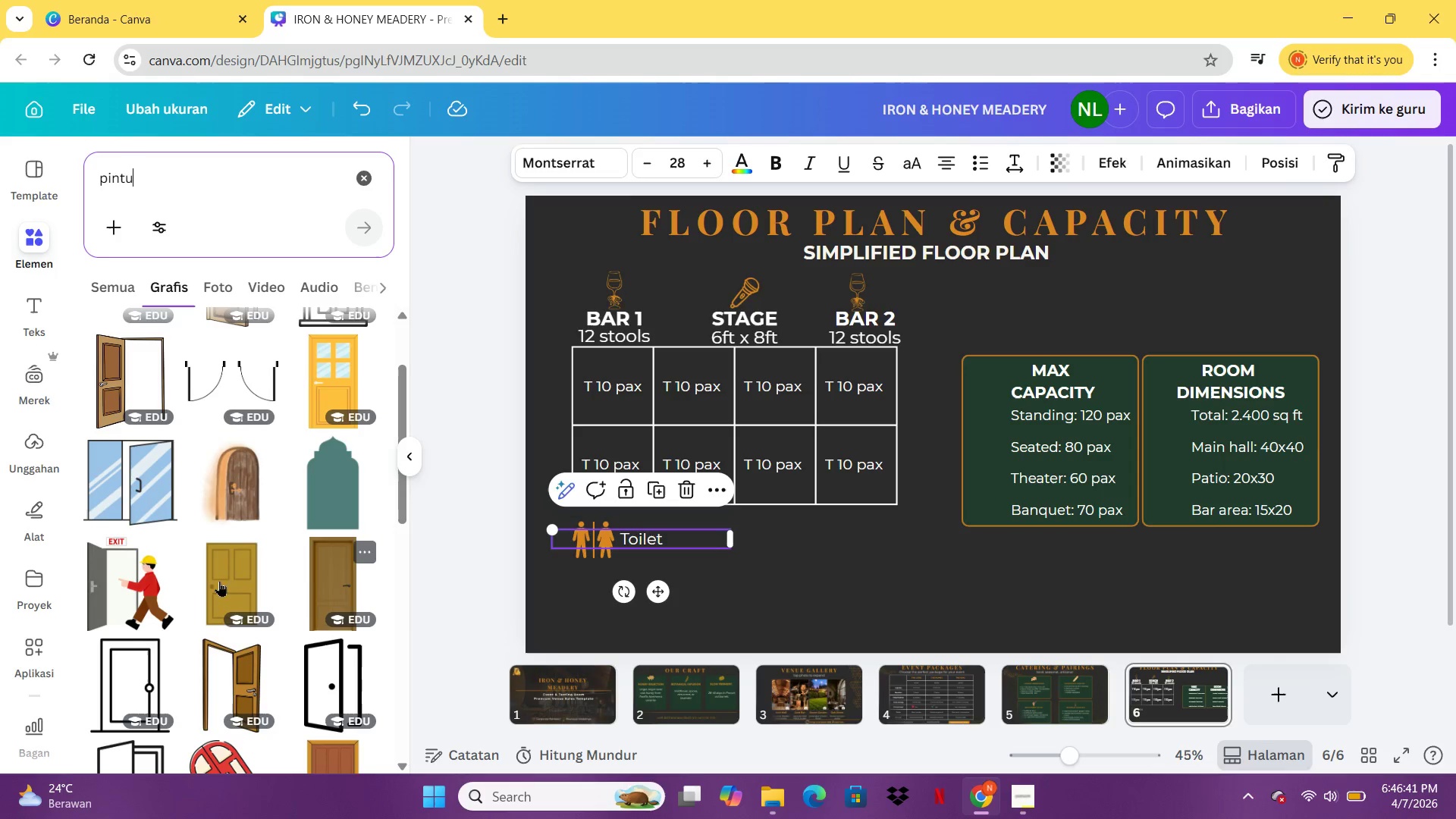 
mouse_move([206, 568])
 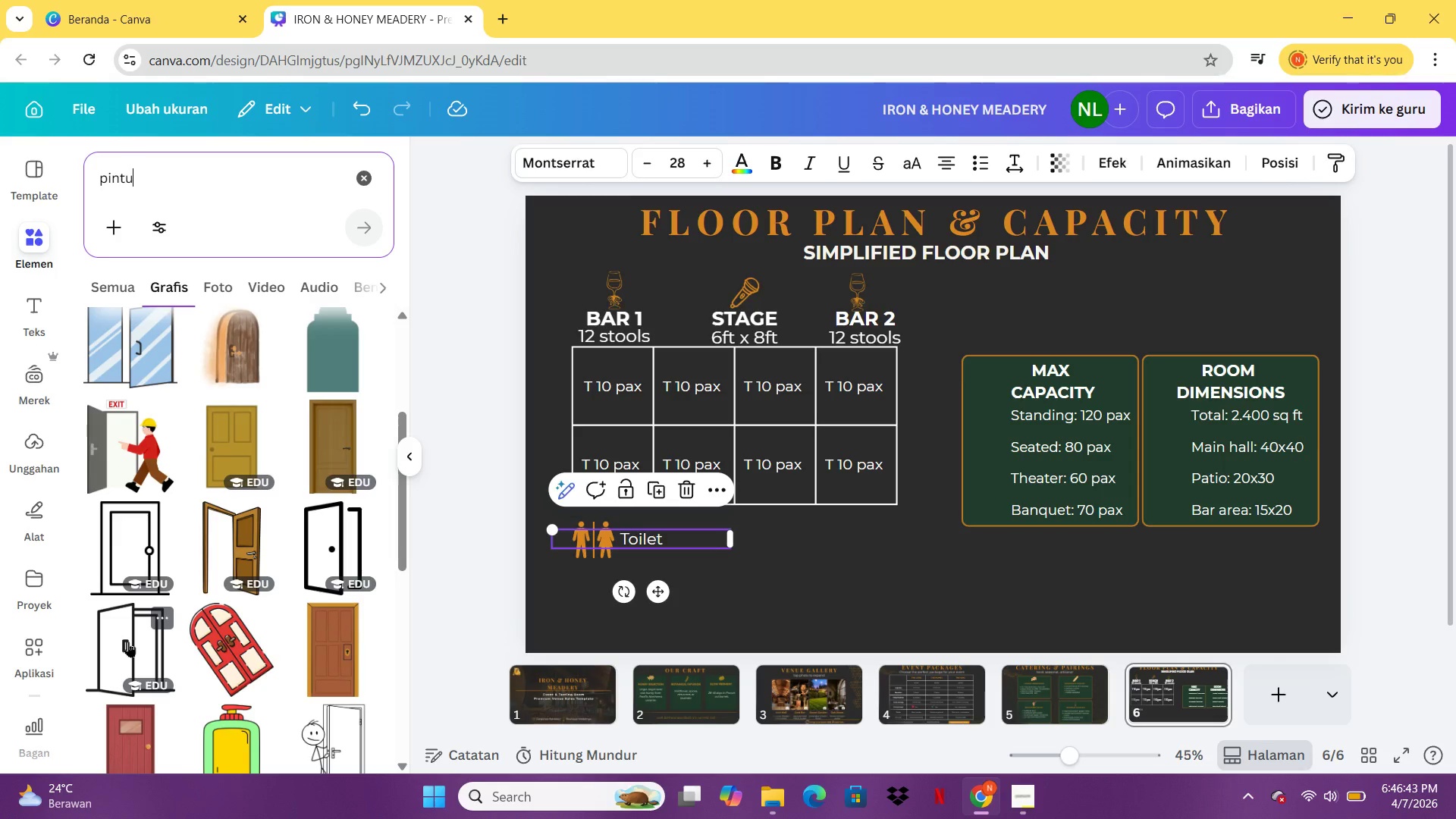 
left_click([128, 642])
 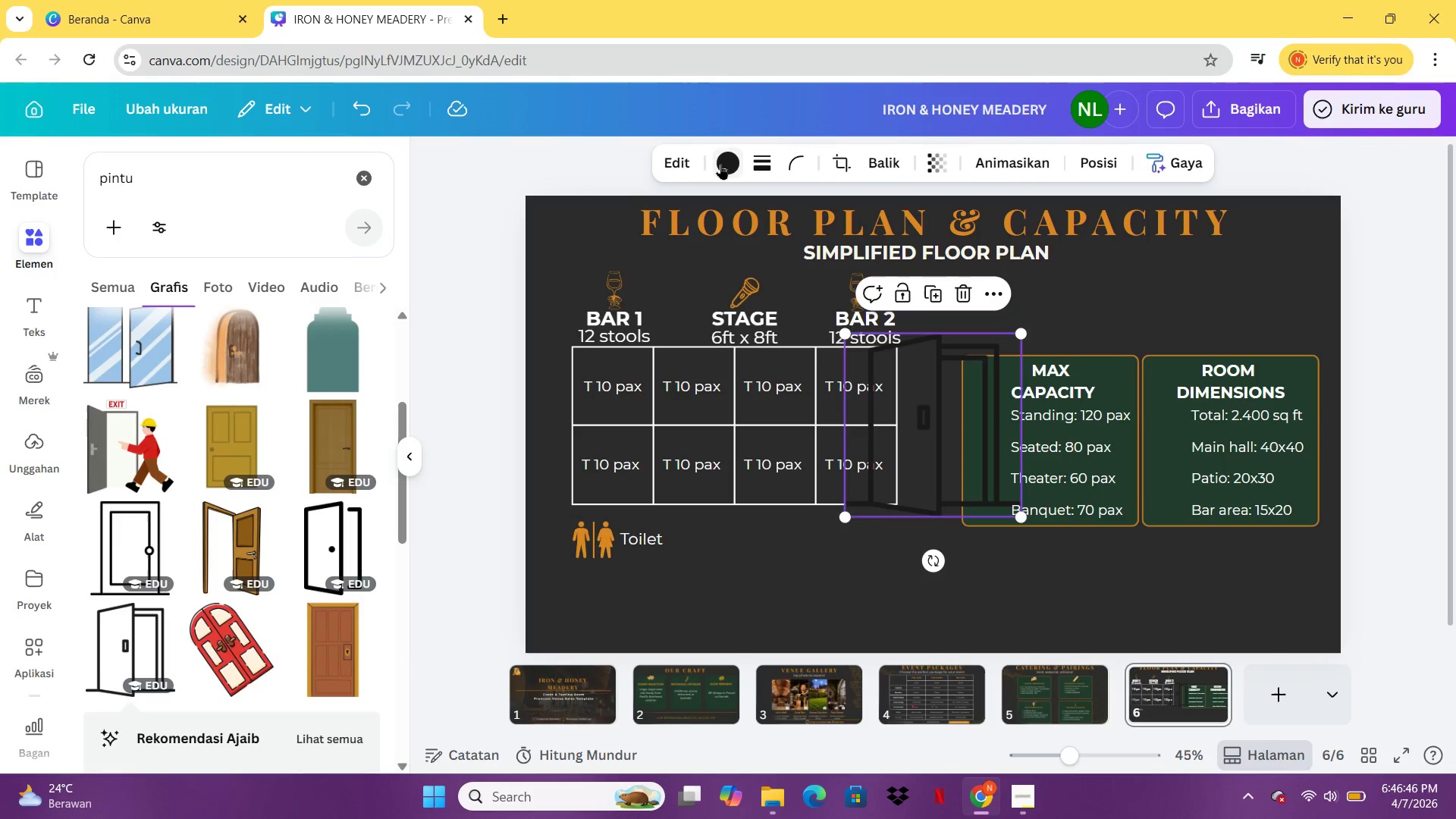 
left_click([720, 164])
 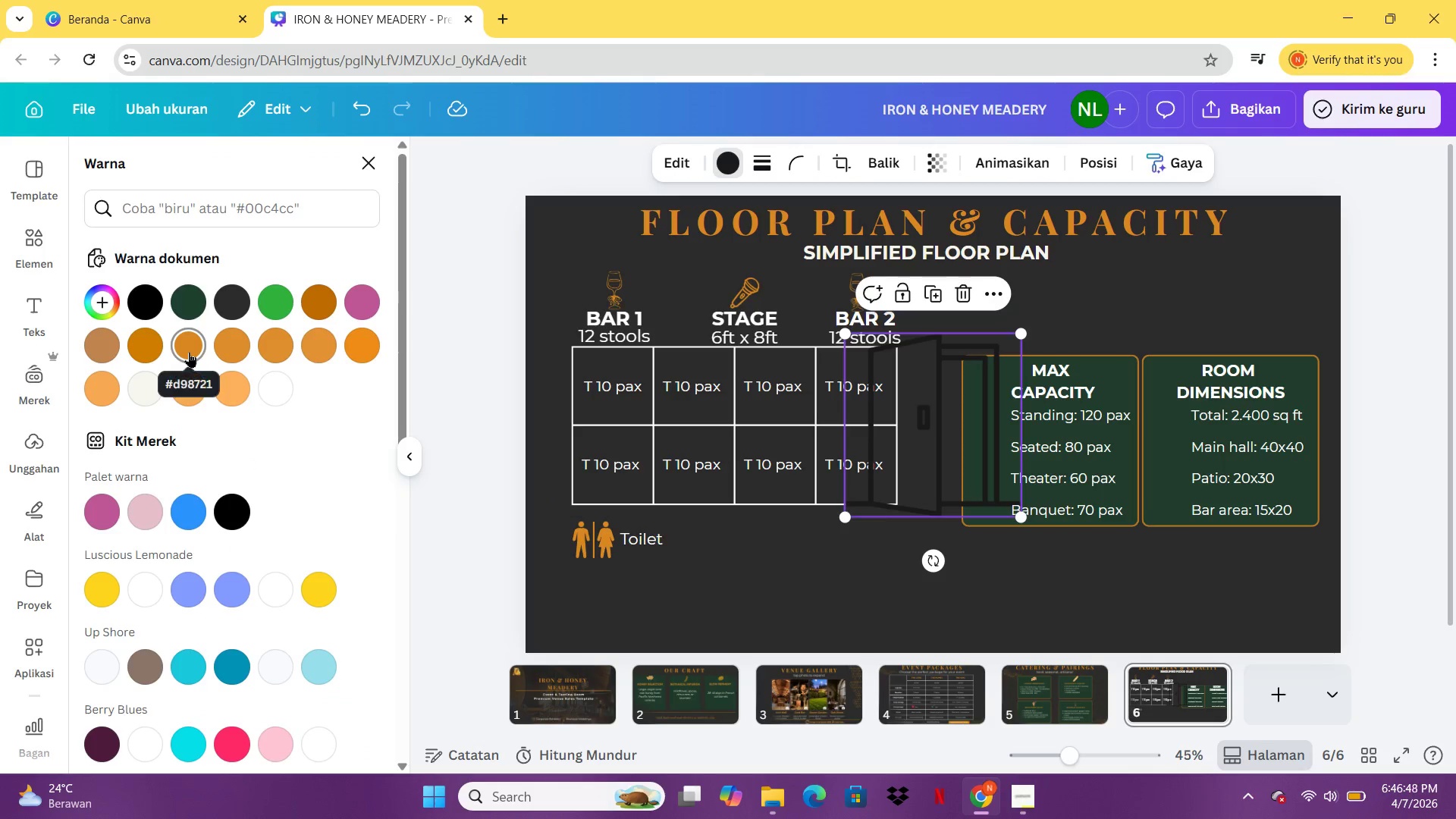 
left_click([189, 352])
 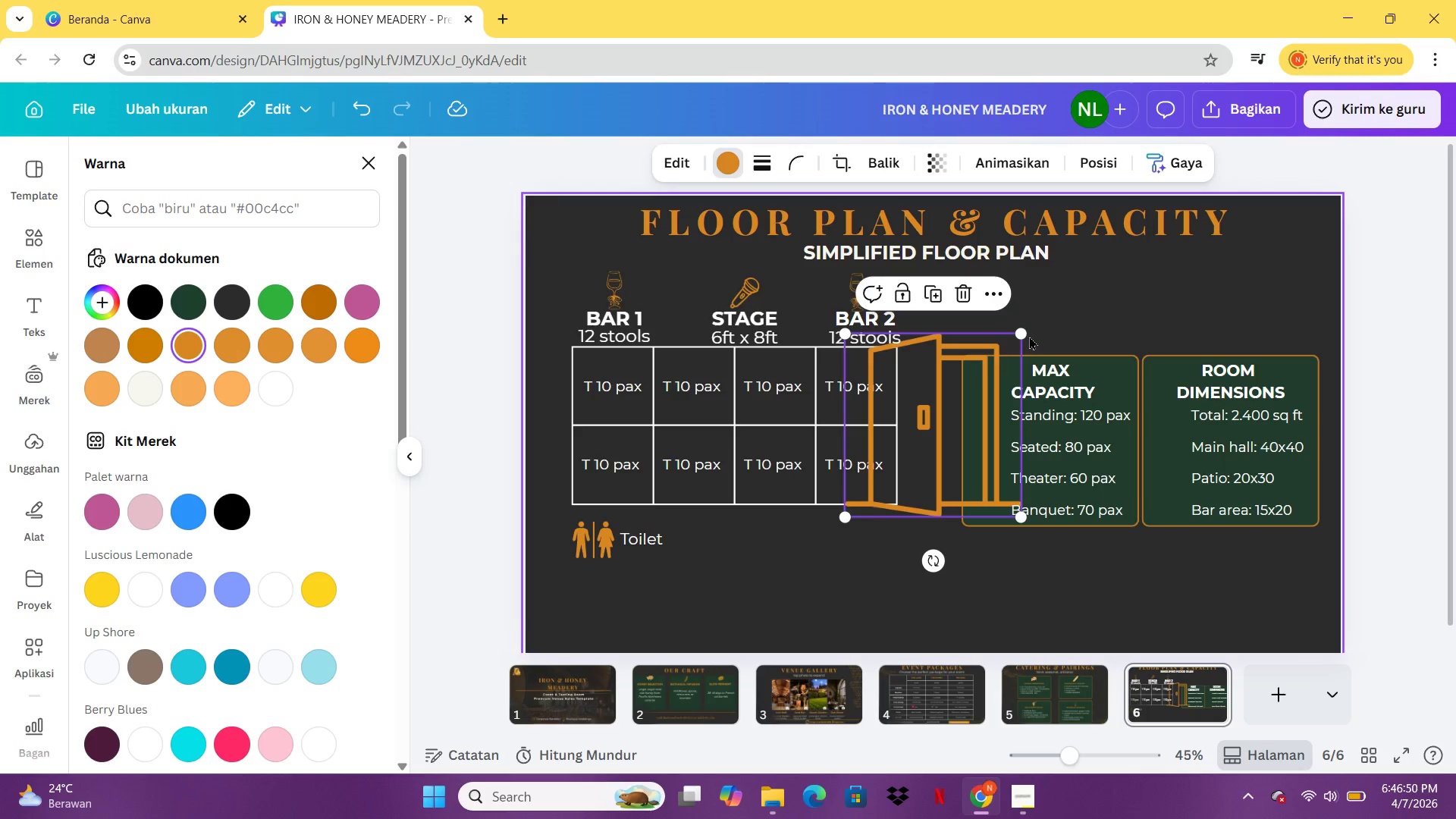 
left_click([1029, 336])
 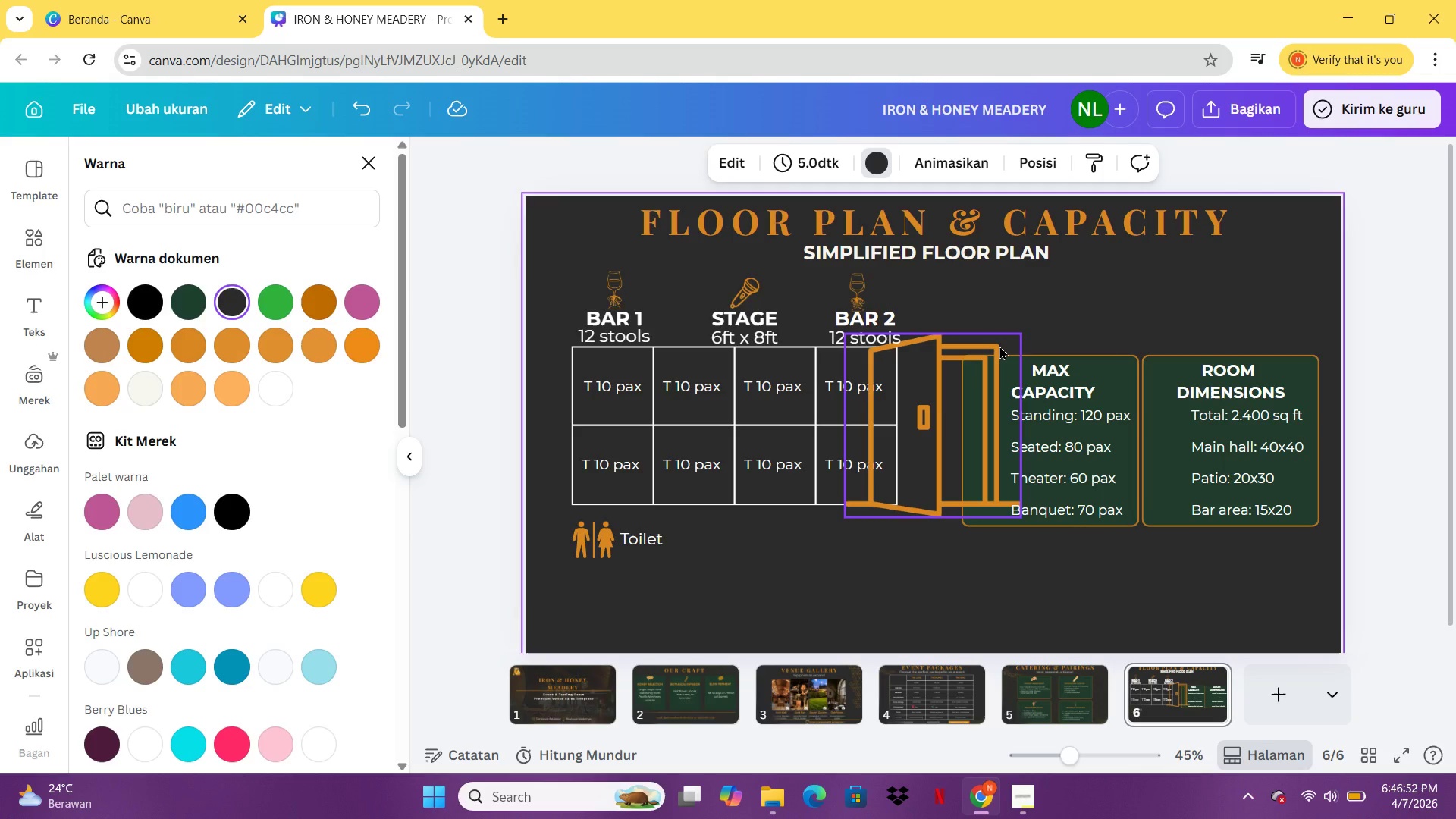 
left_click([999, 346])
 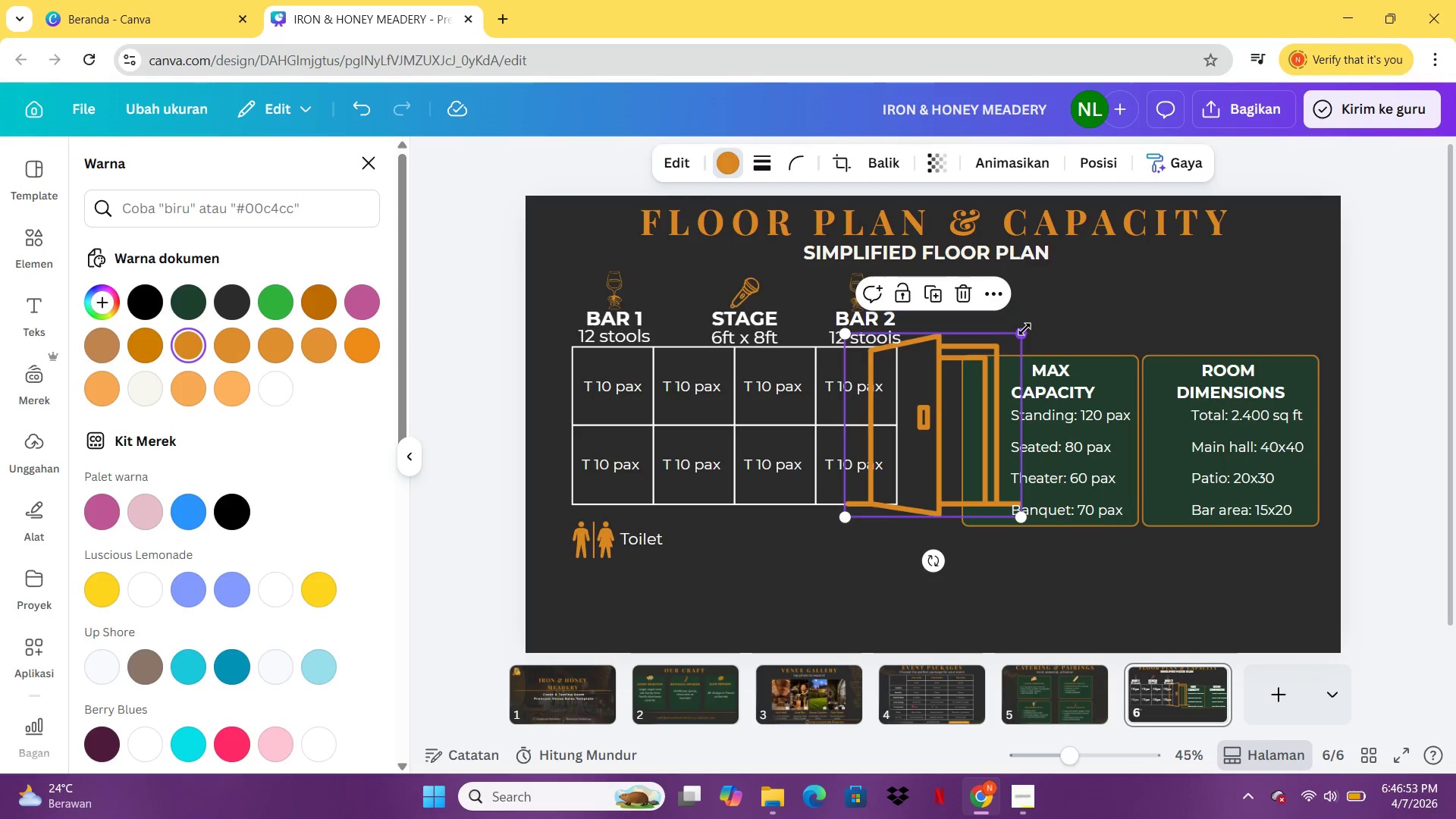 
left_click_drag(start_coordinate=[1024, 330], to_coordinate=[891, 473])
 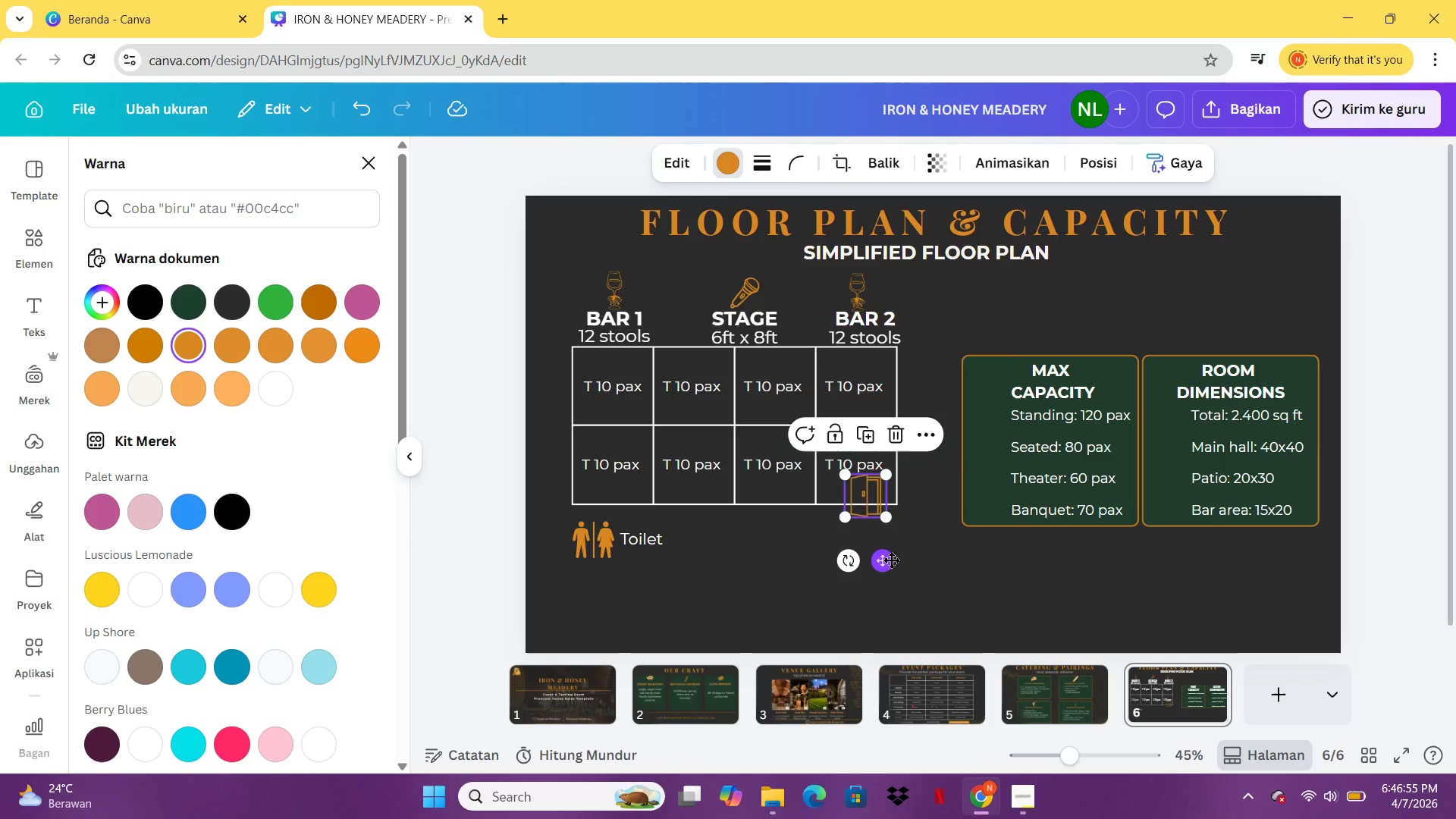 
left_click_drag(start_coordinate=[891, 560], to_coordinate=[733, 604])
 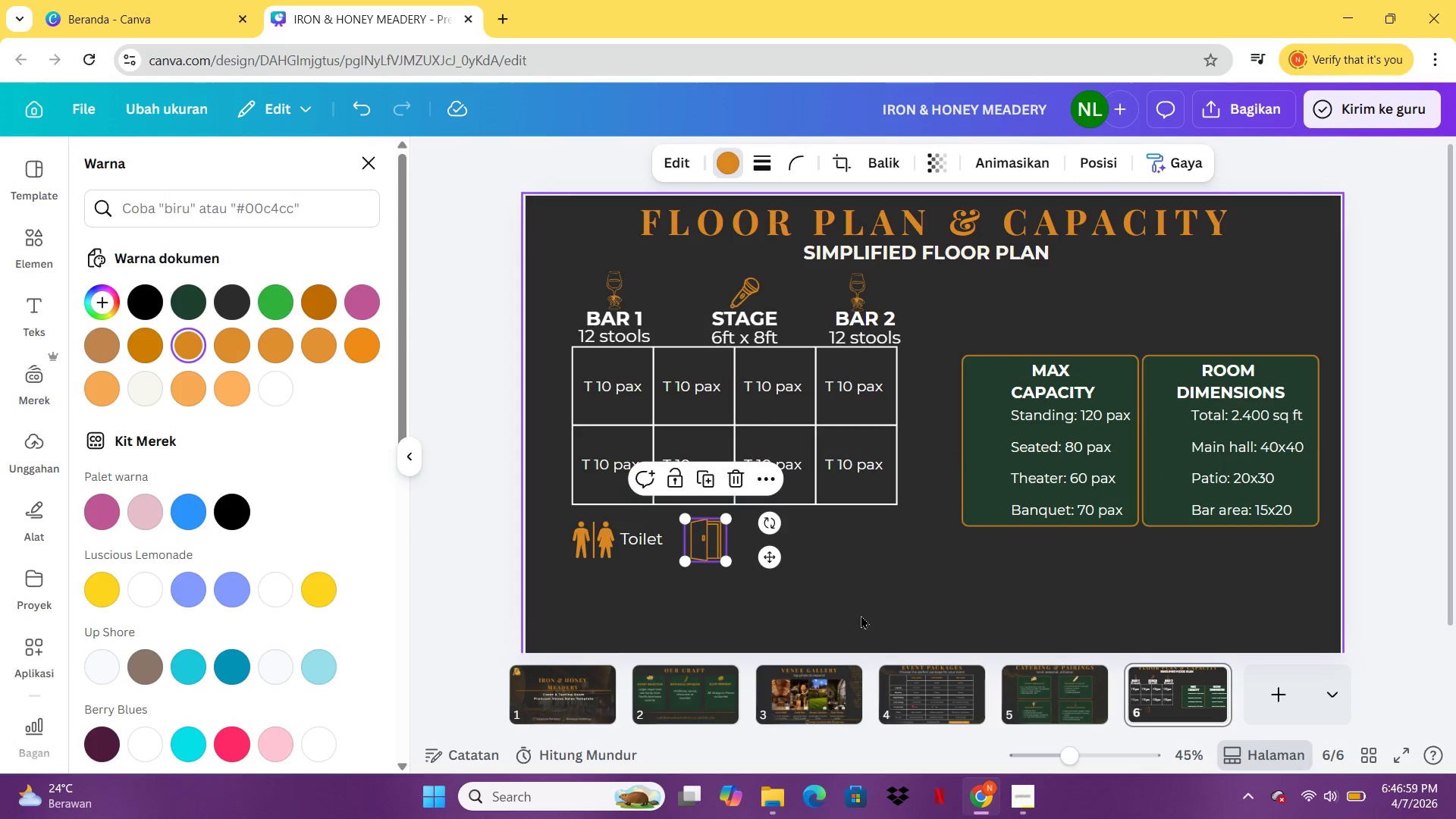 
left_click([861, 615])
 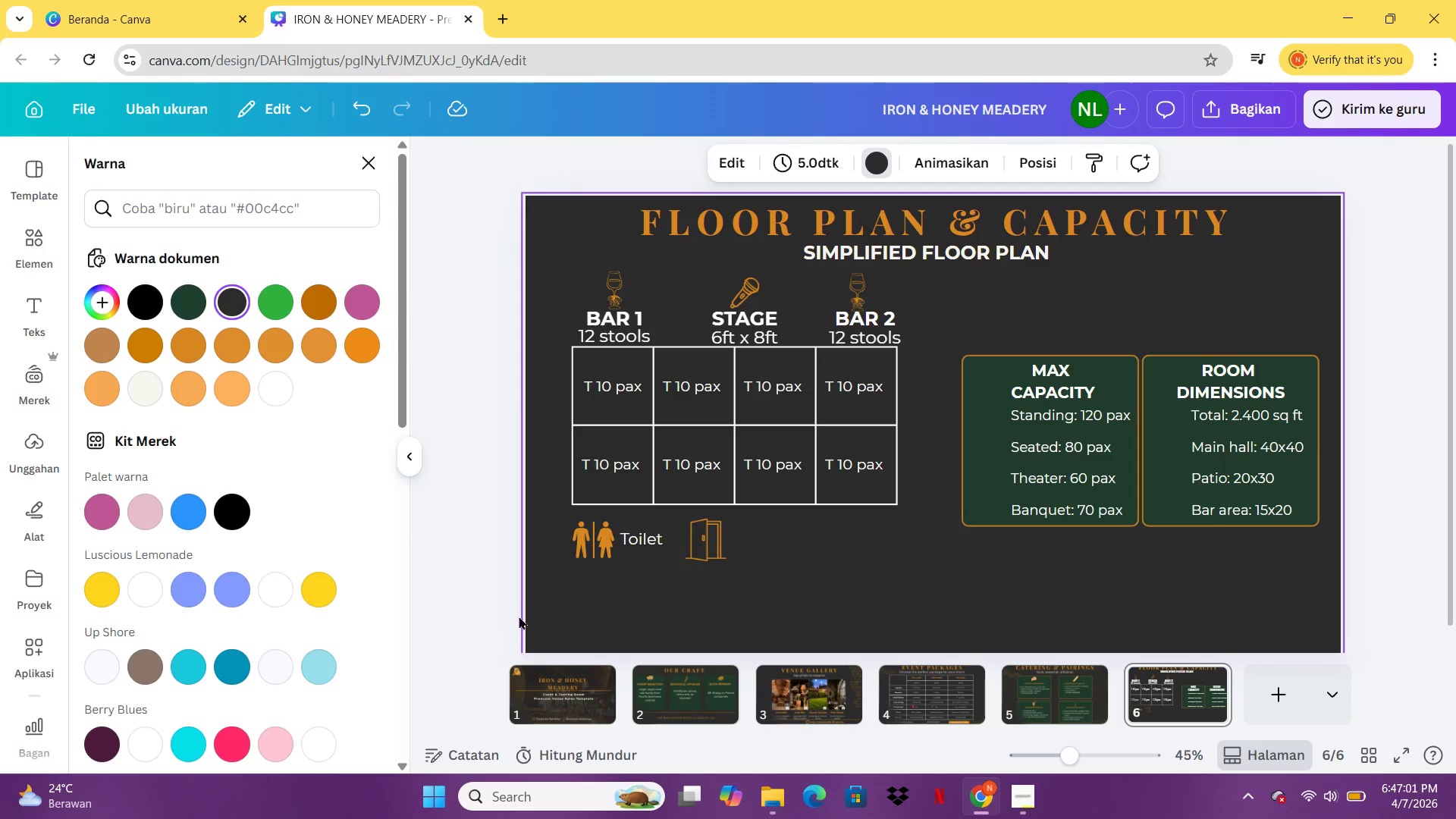 
left_click([639, 533])
 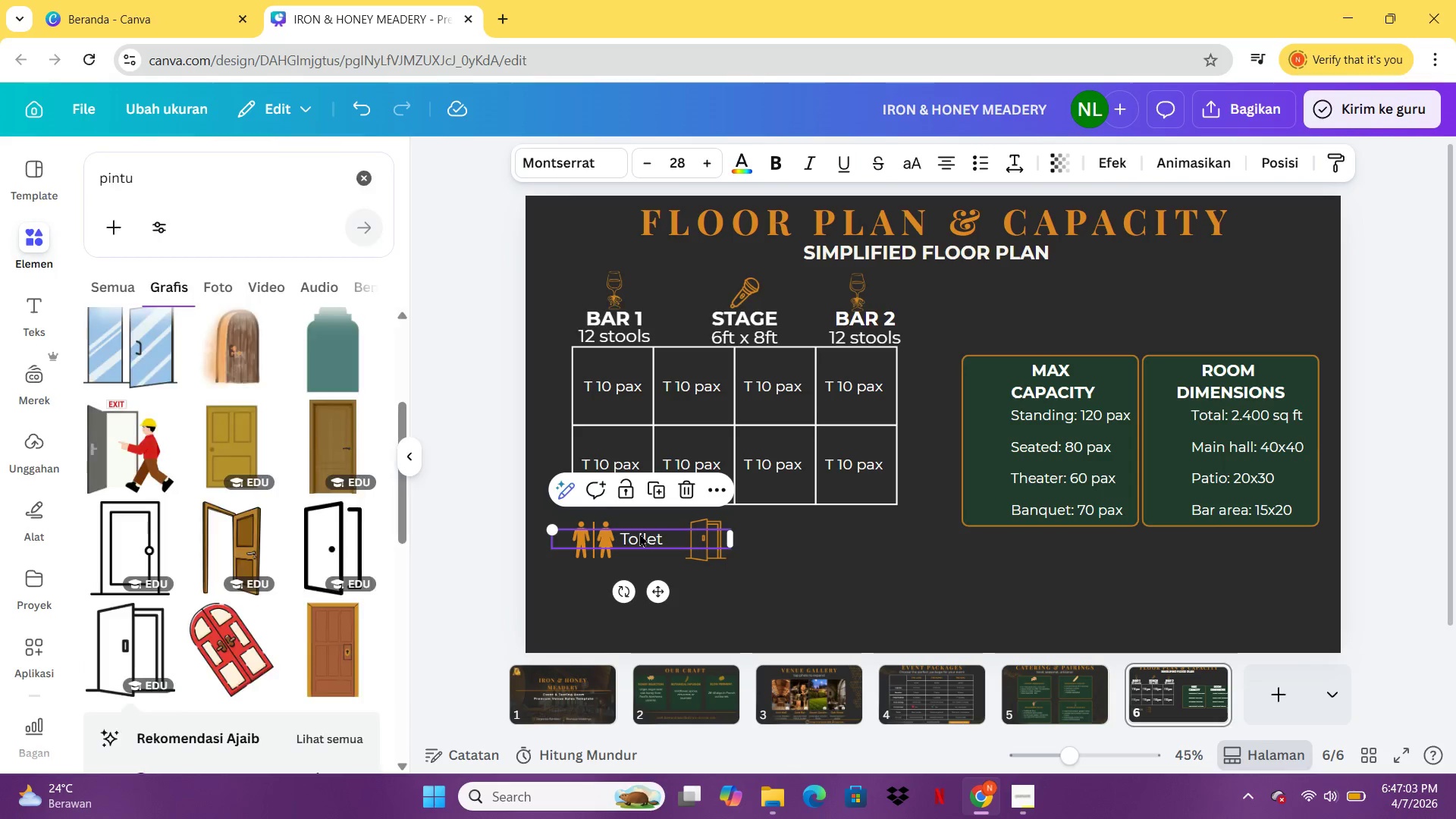 
key(Control+C)
 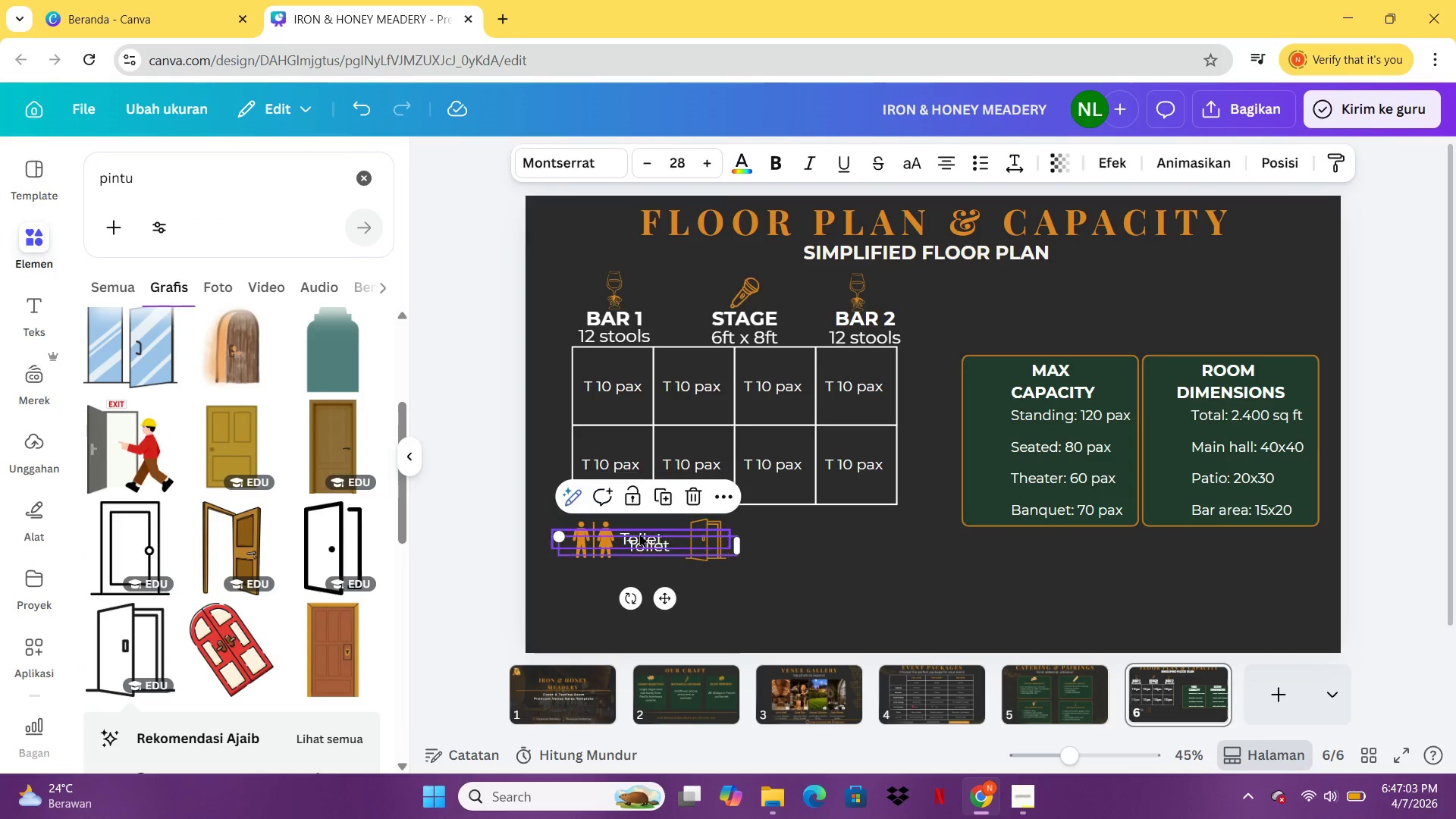 
key(Control+V)
 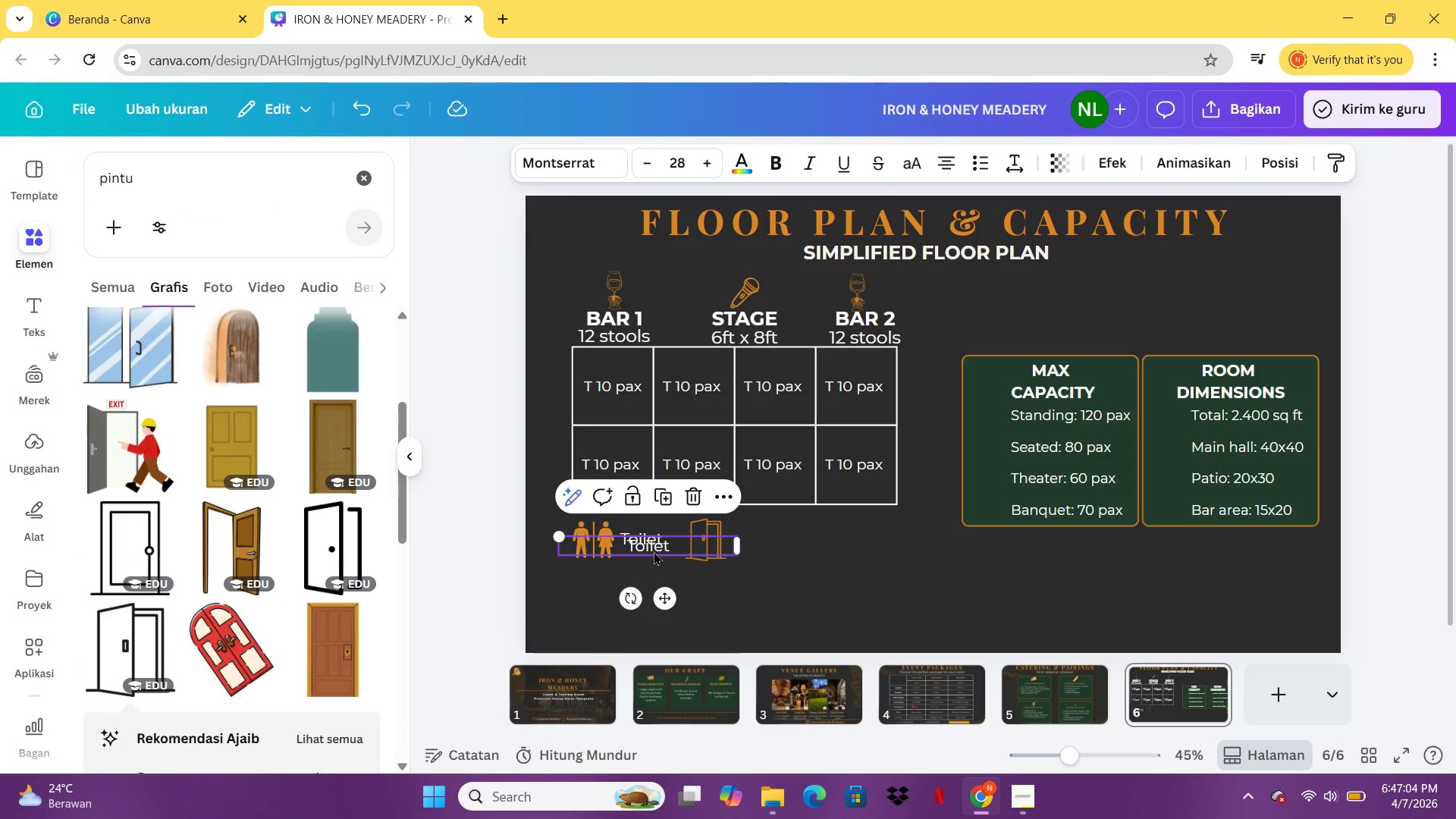 
left_click_drag(start_coordinate=[654, 551], to_coordinate=[758, 545])
 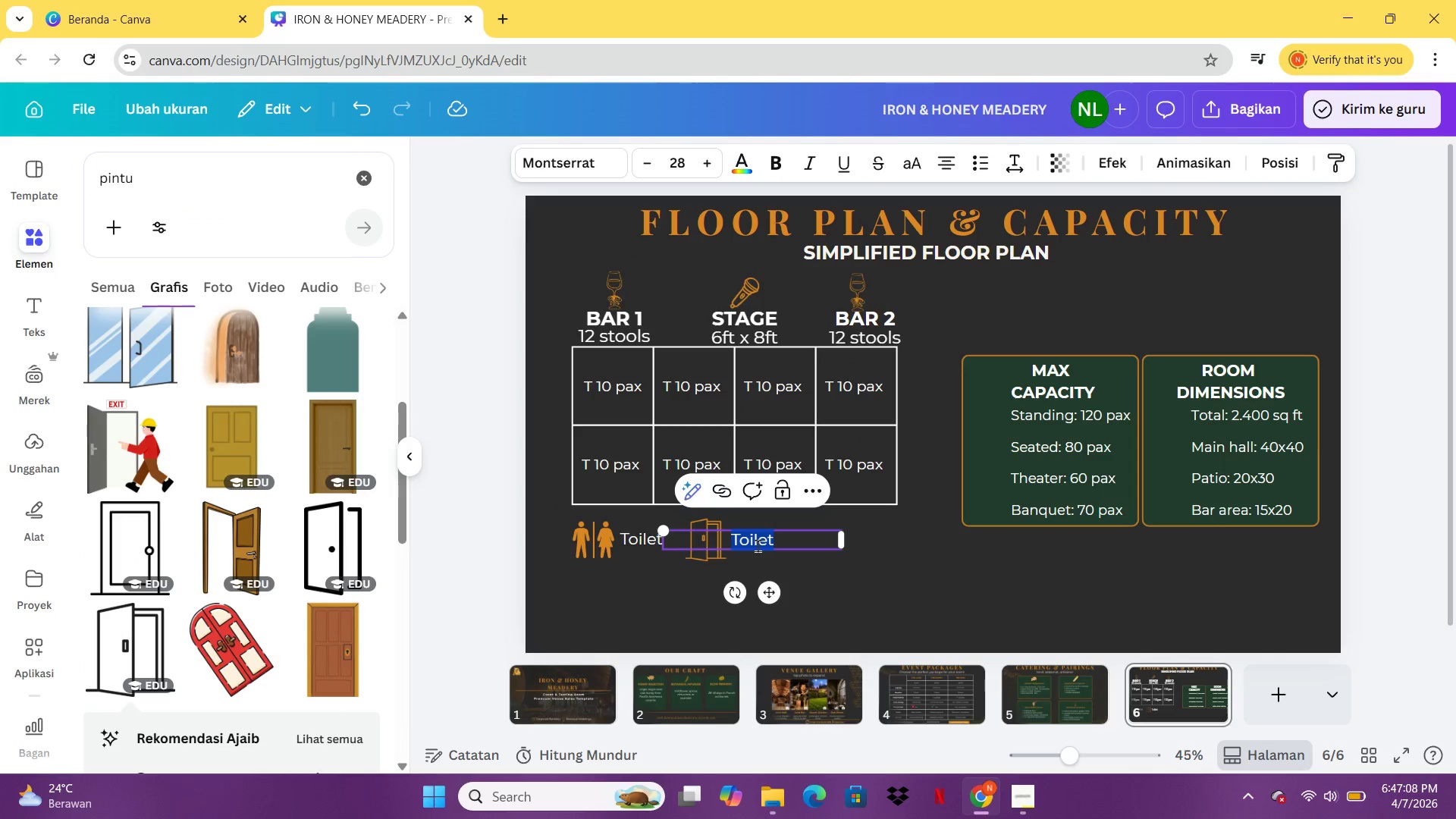 
double_click([758, 545])
 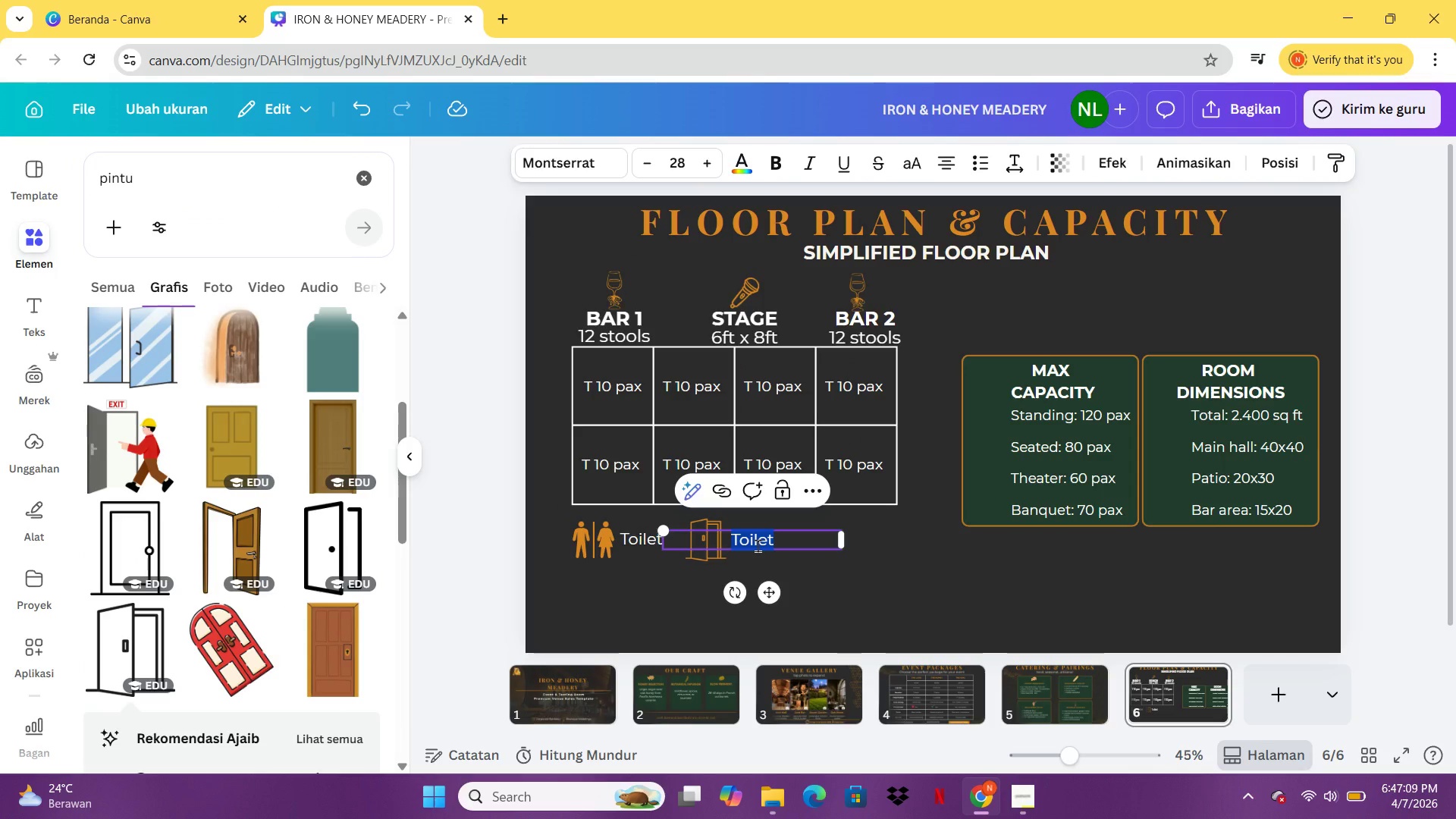 
type(Exit)
 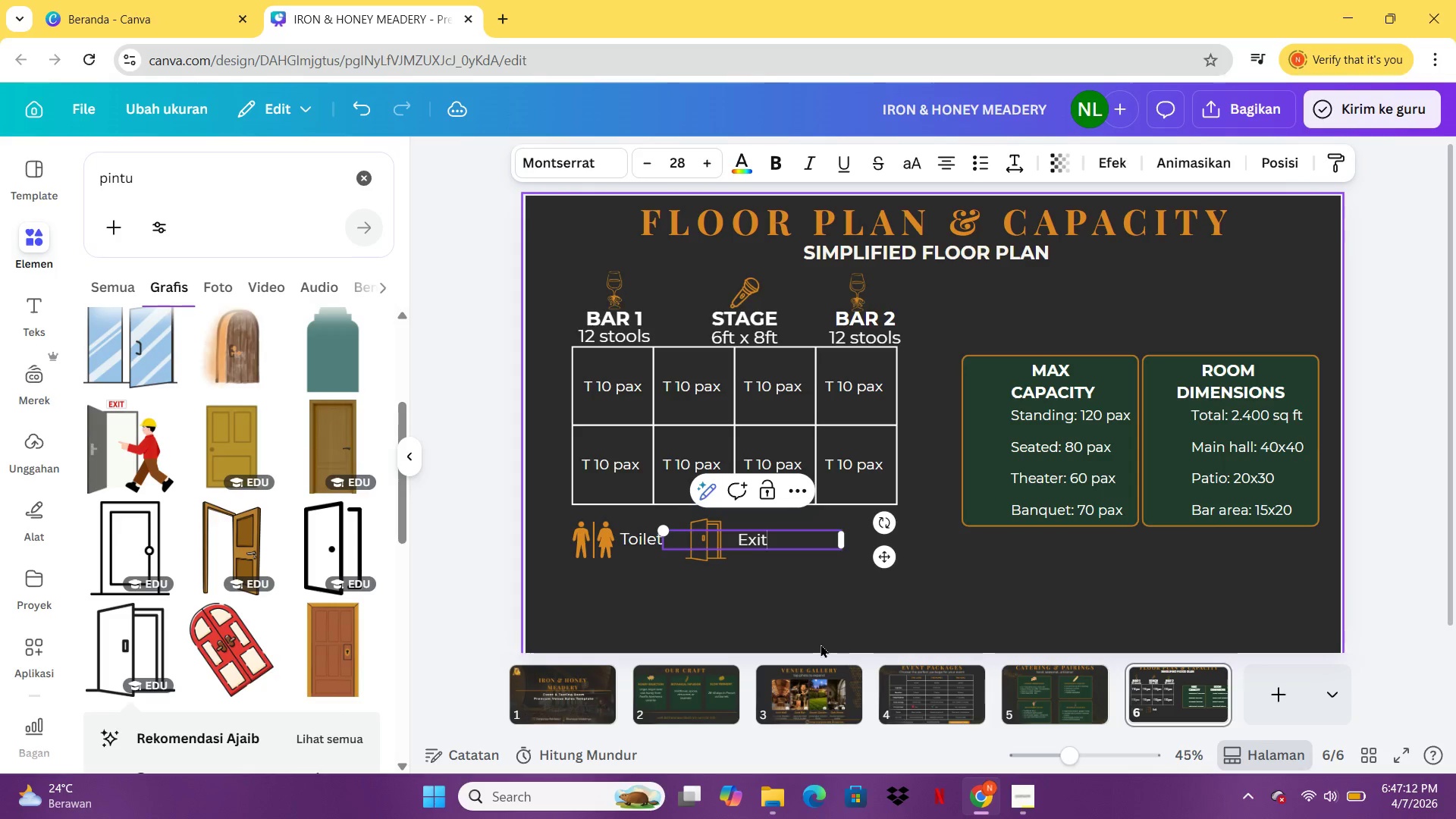 
left_click([821, 644])
 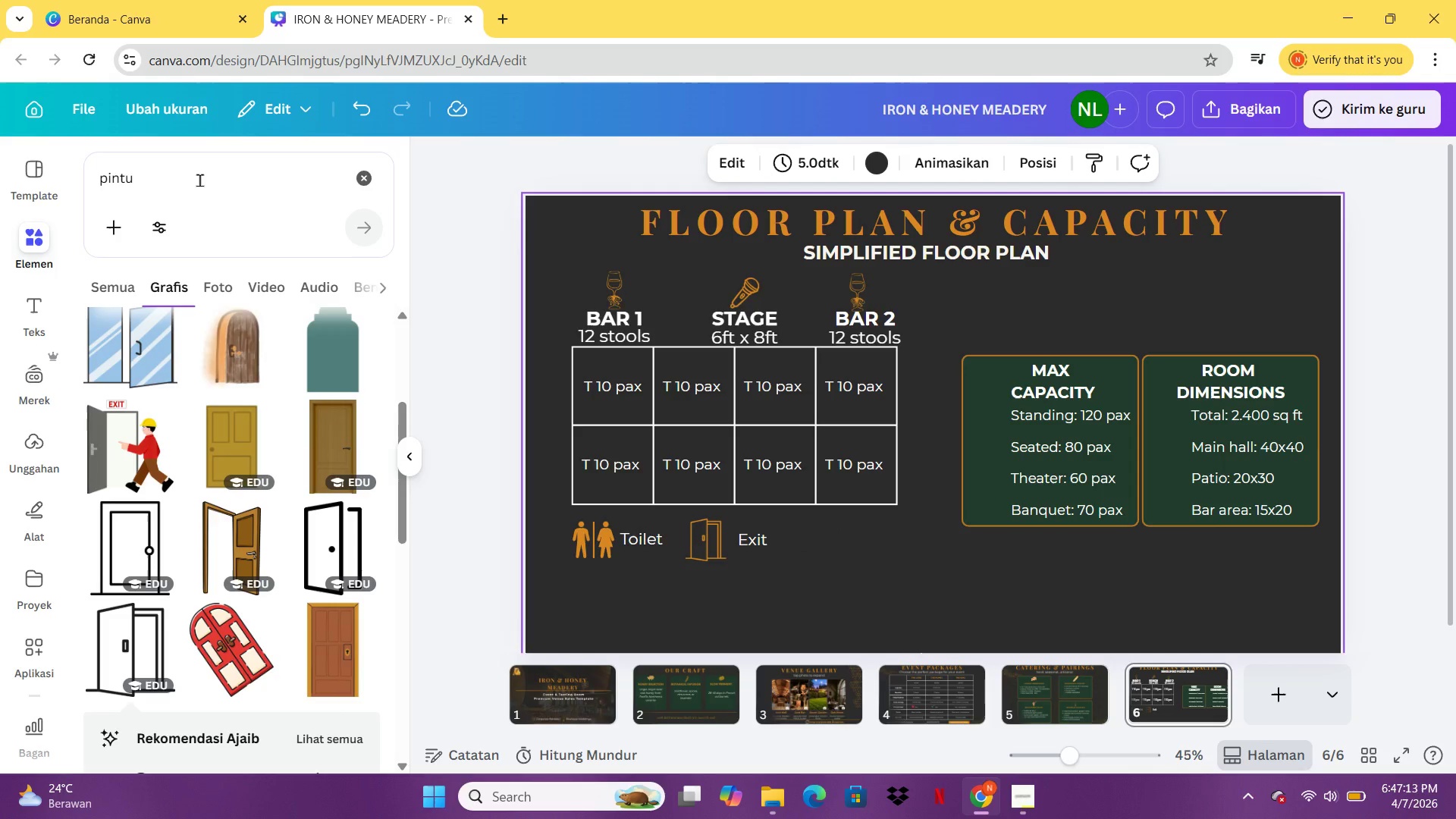 
left_click([199, 180])
 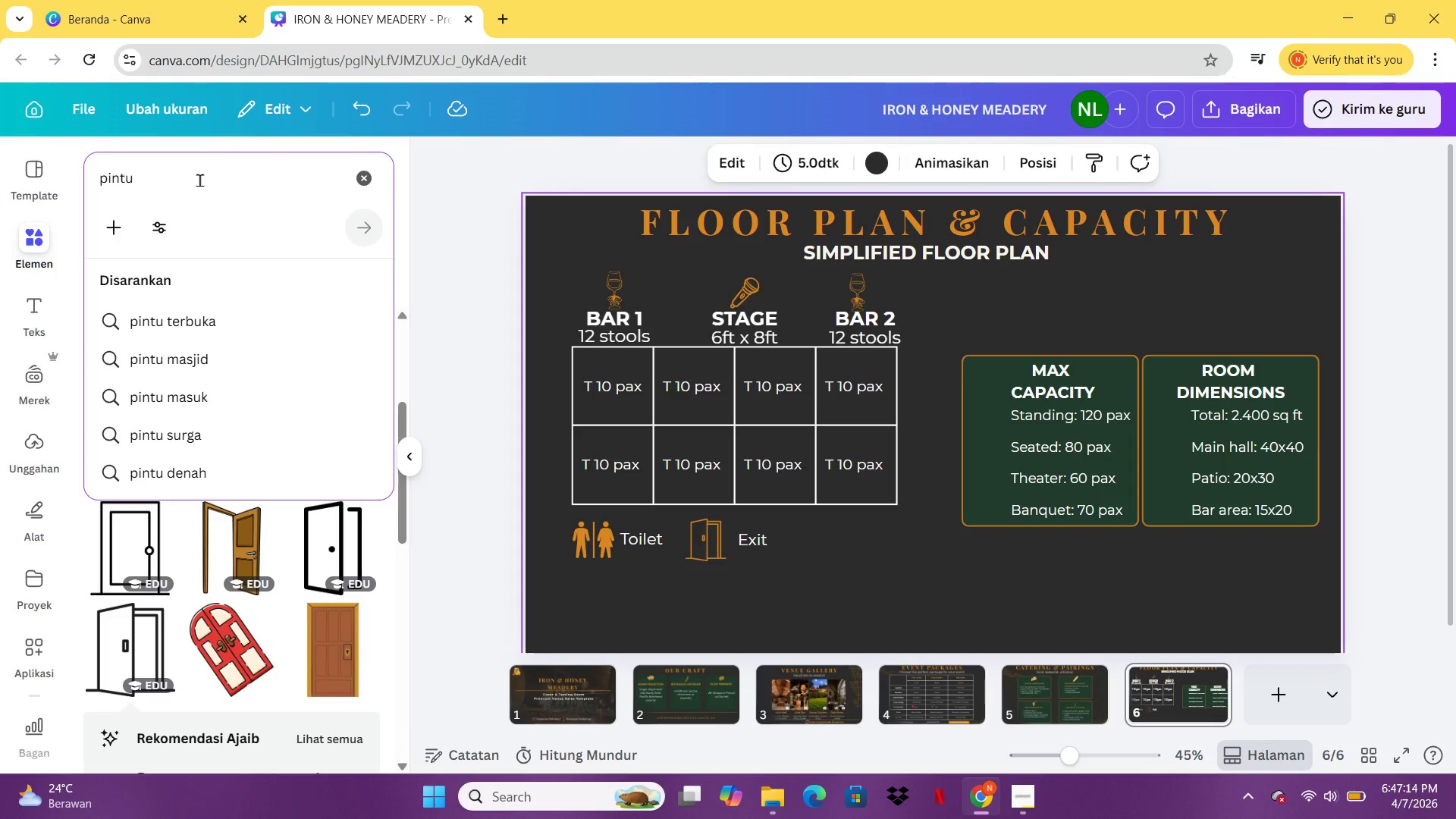 
key(Shift+ShiftLeft)
 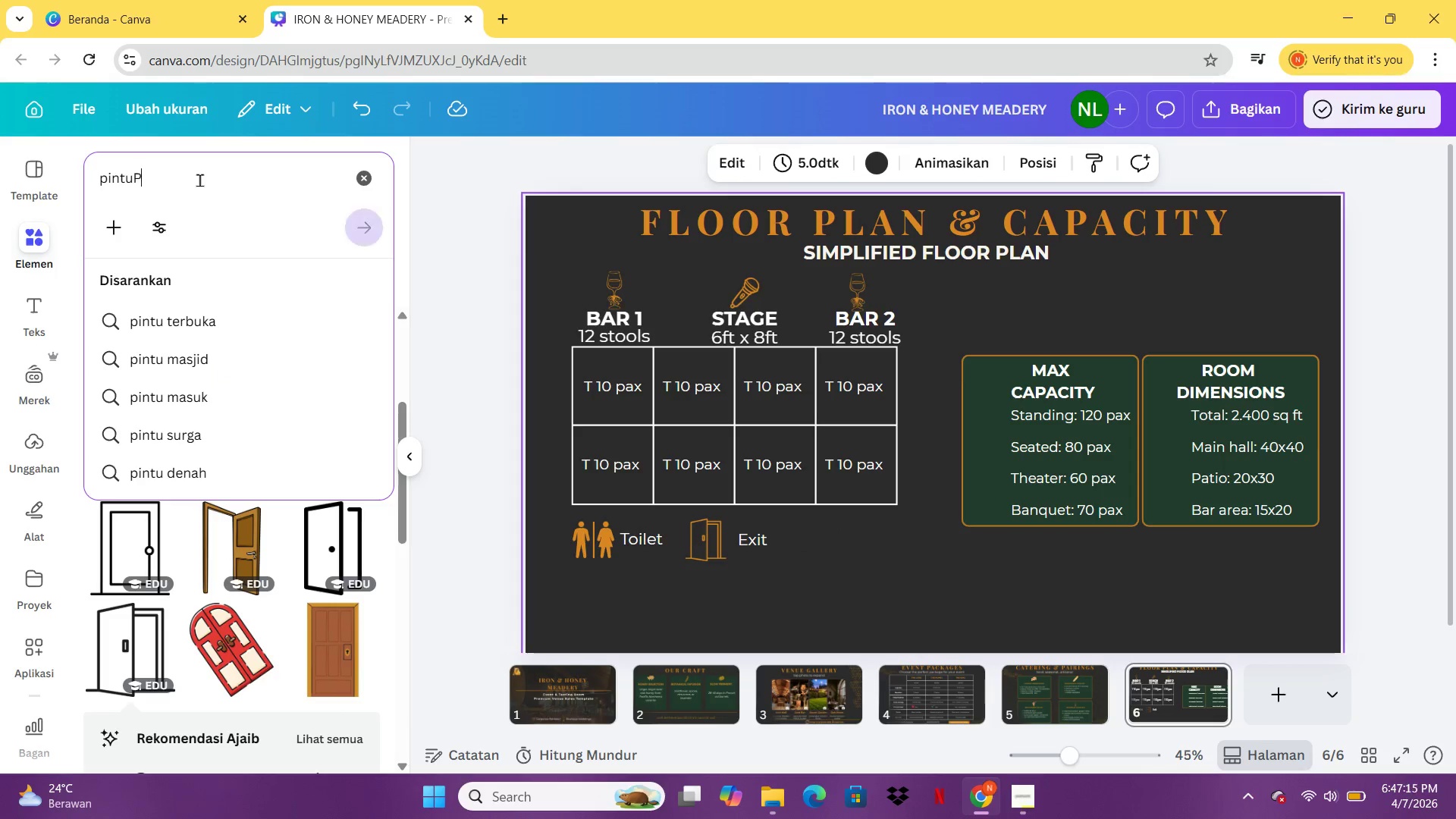 
key(Shift+P)
 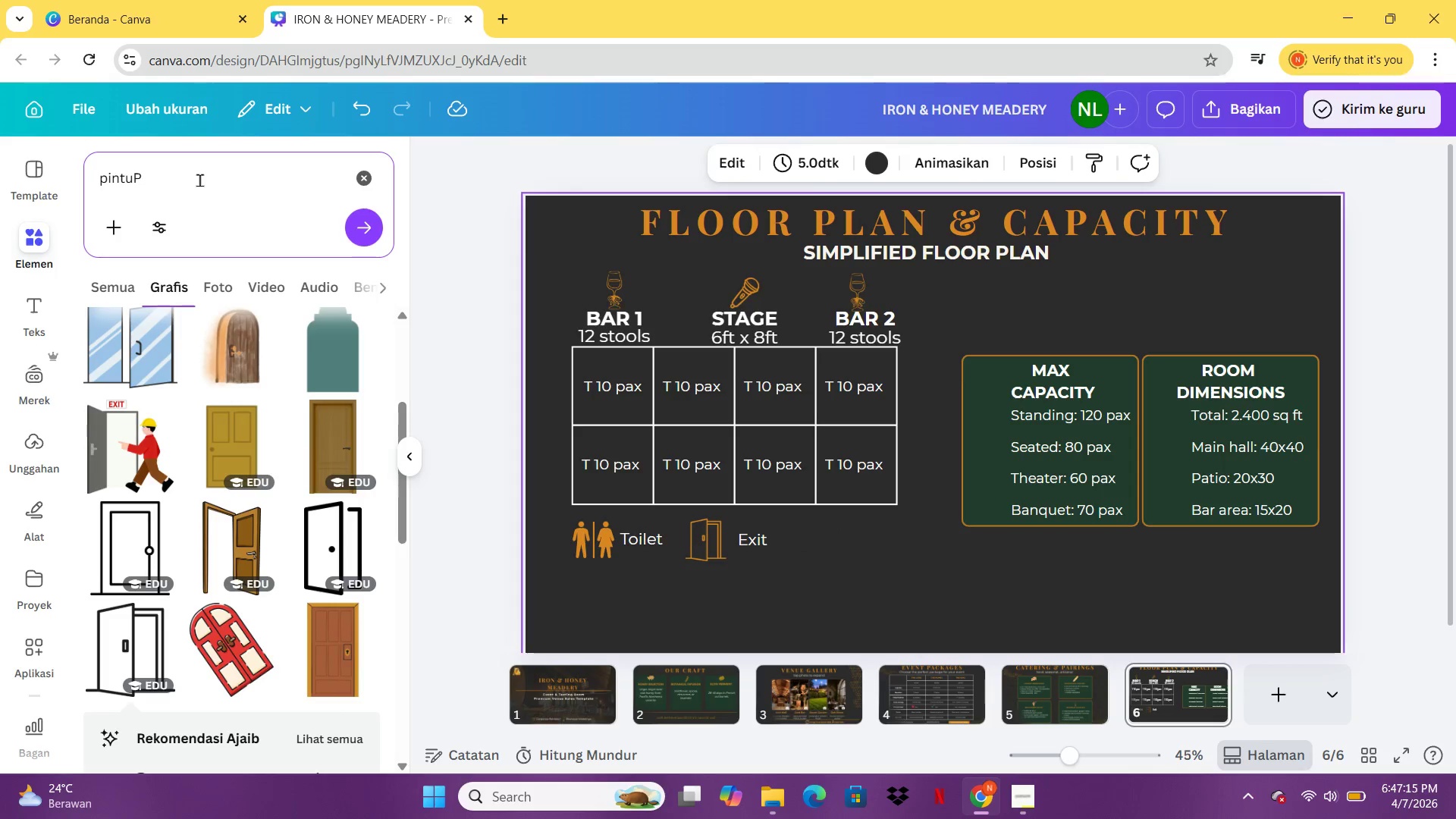 
key(Control+ControlLeft)
 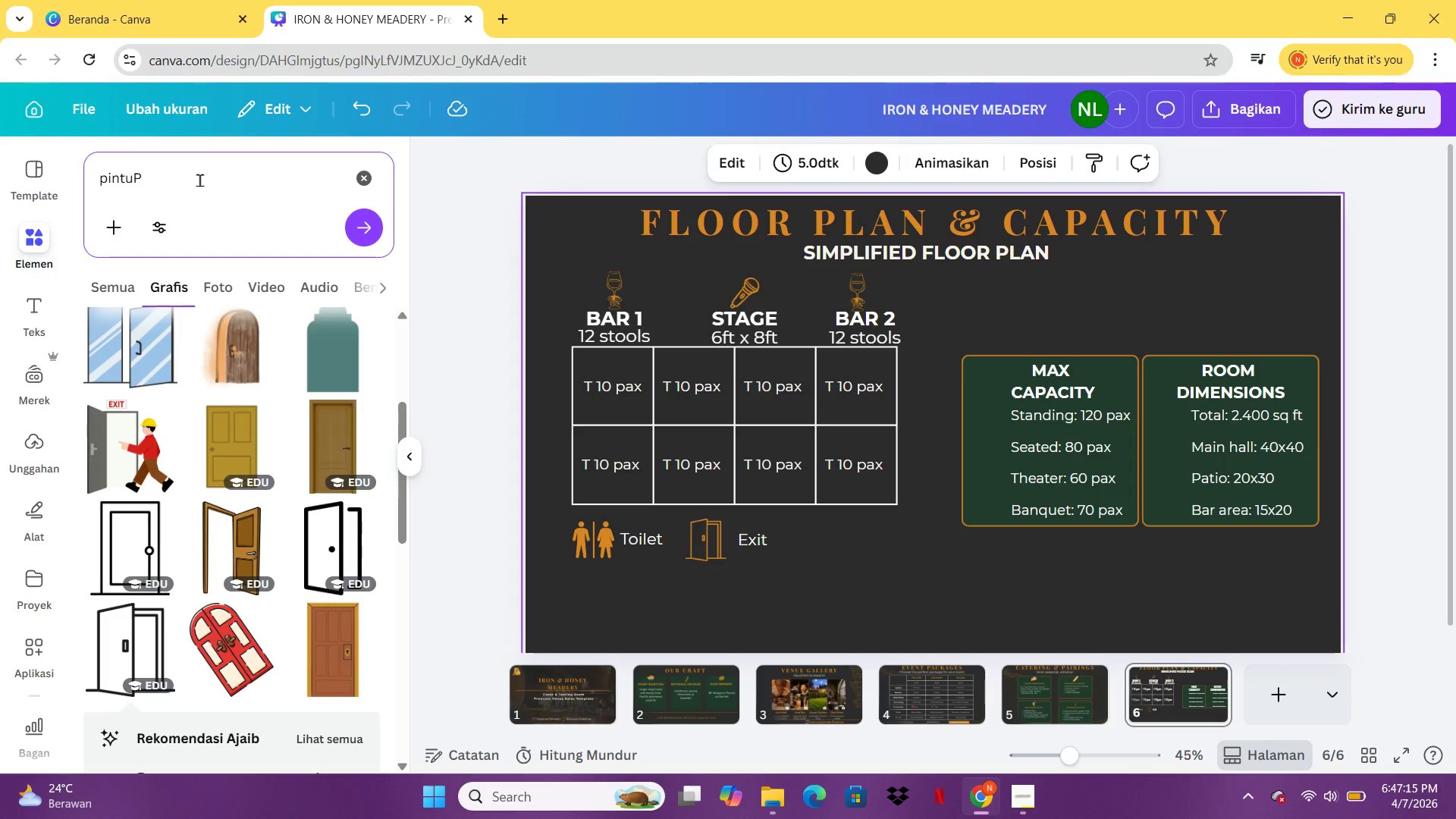 
key(Control+Shift+ShiftLeft)
 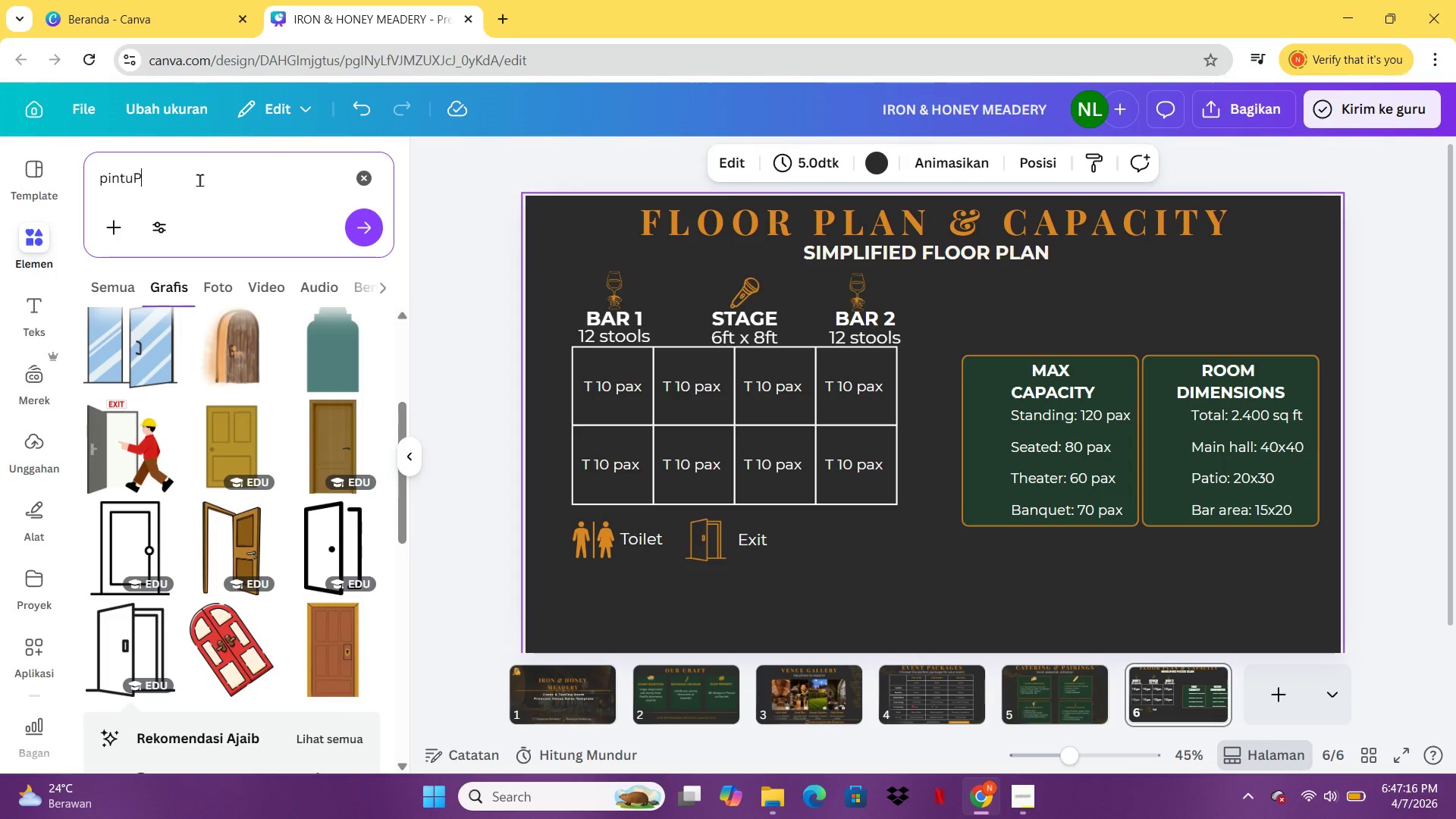 
key(Shift+A)
 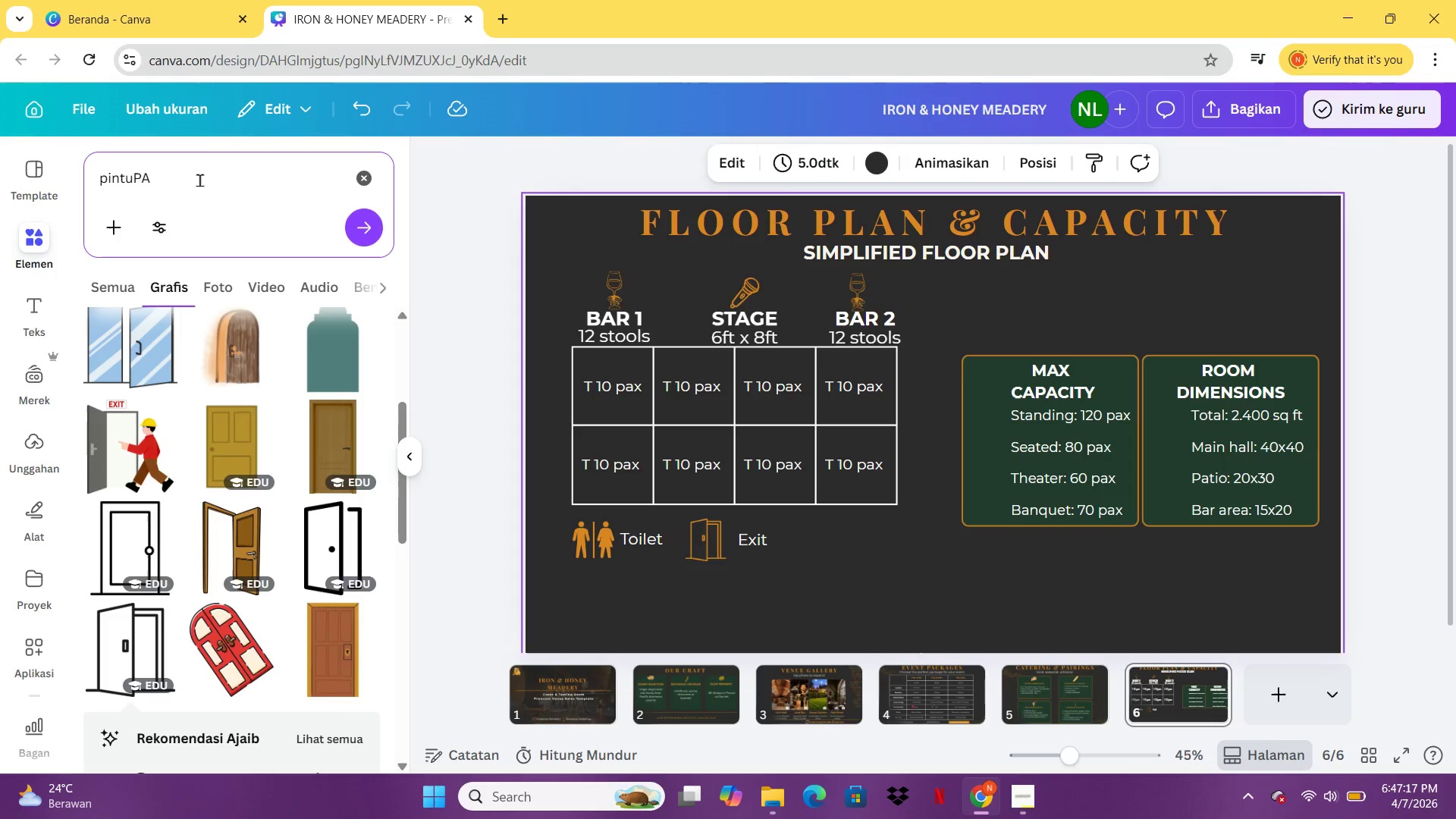 
key(Backspace)
 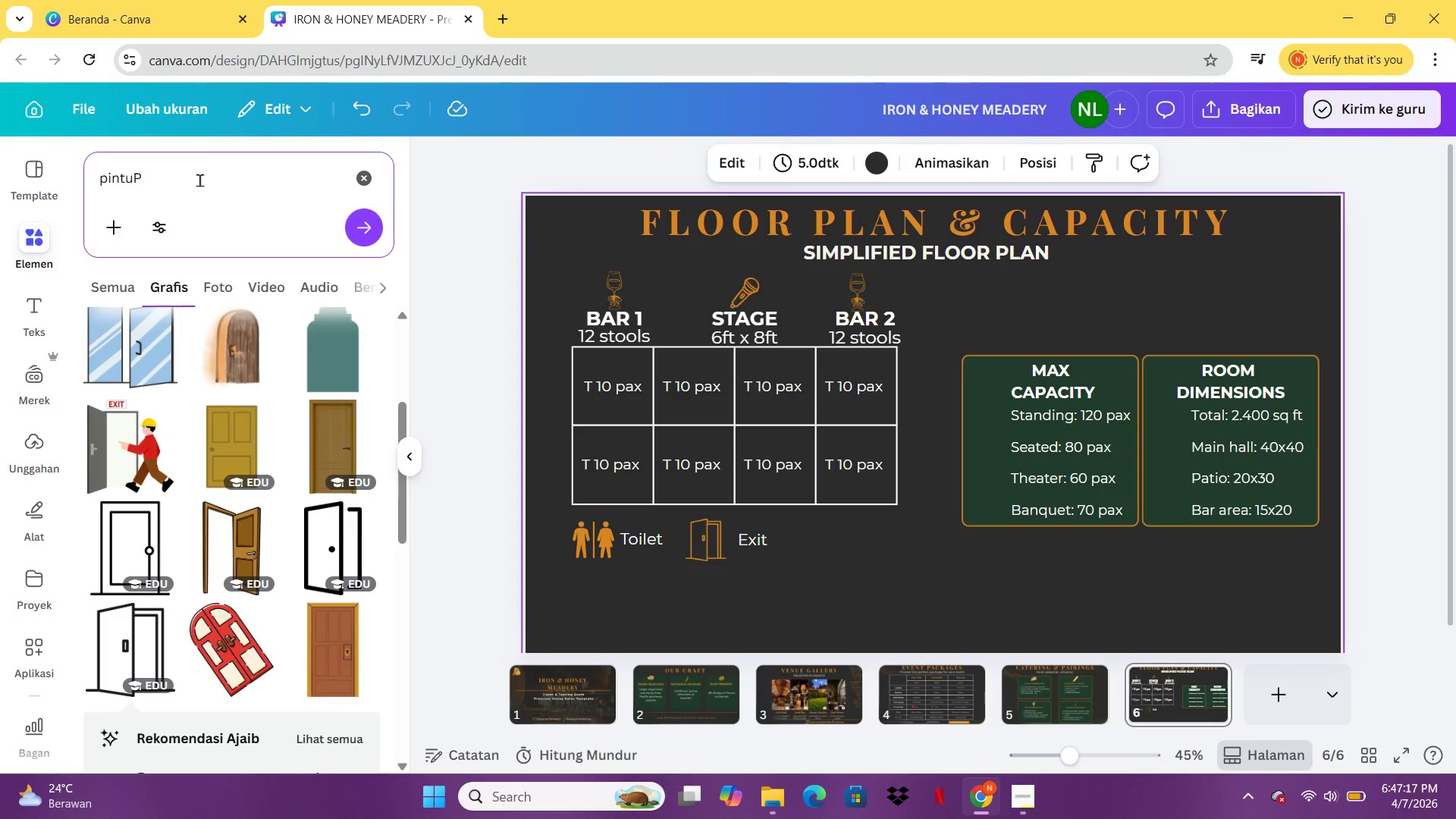 
key(Backspace)
 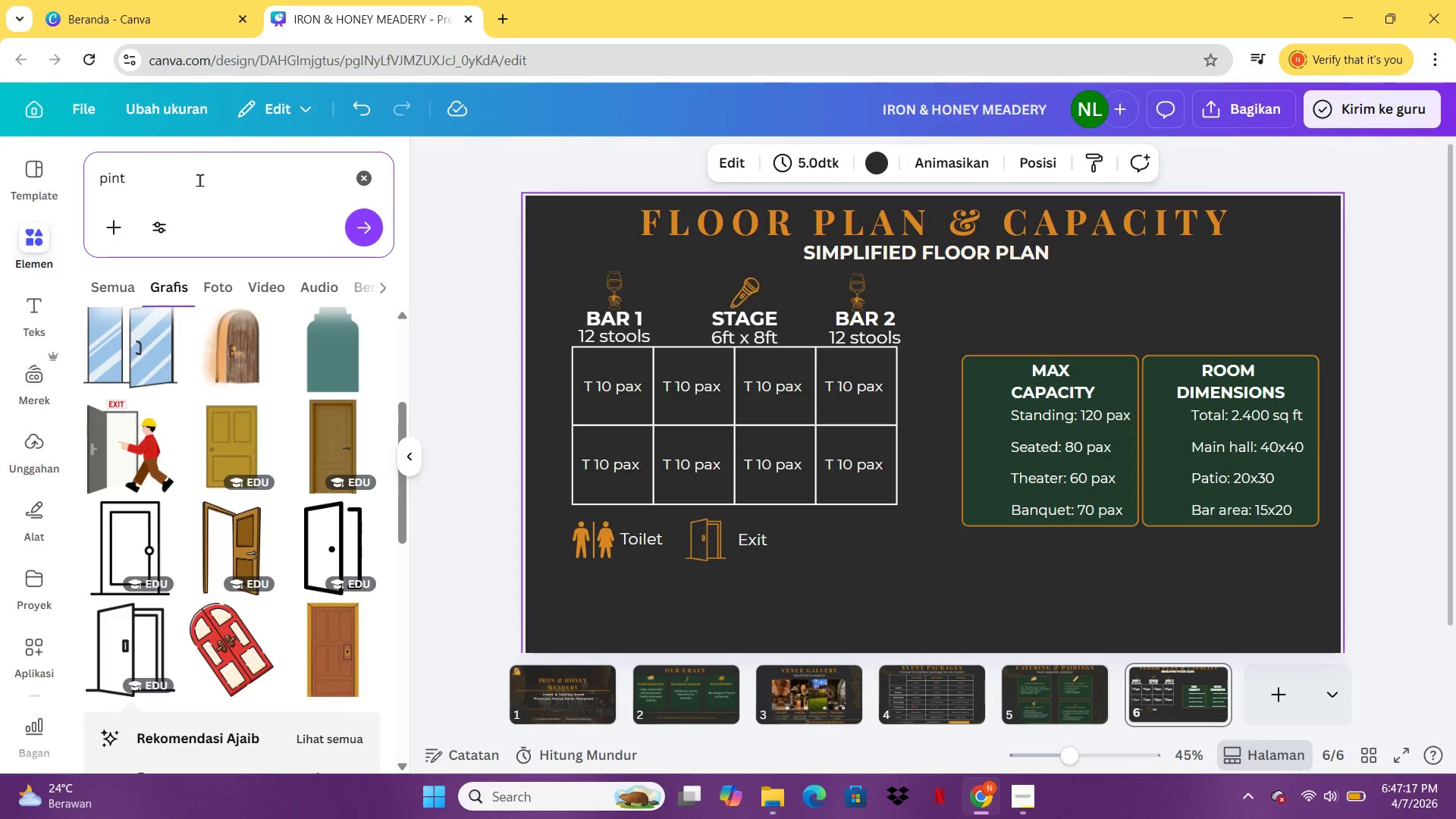 
key(Backspace)
 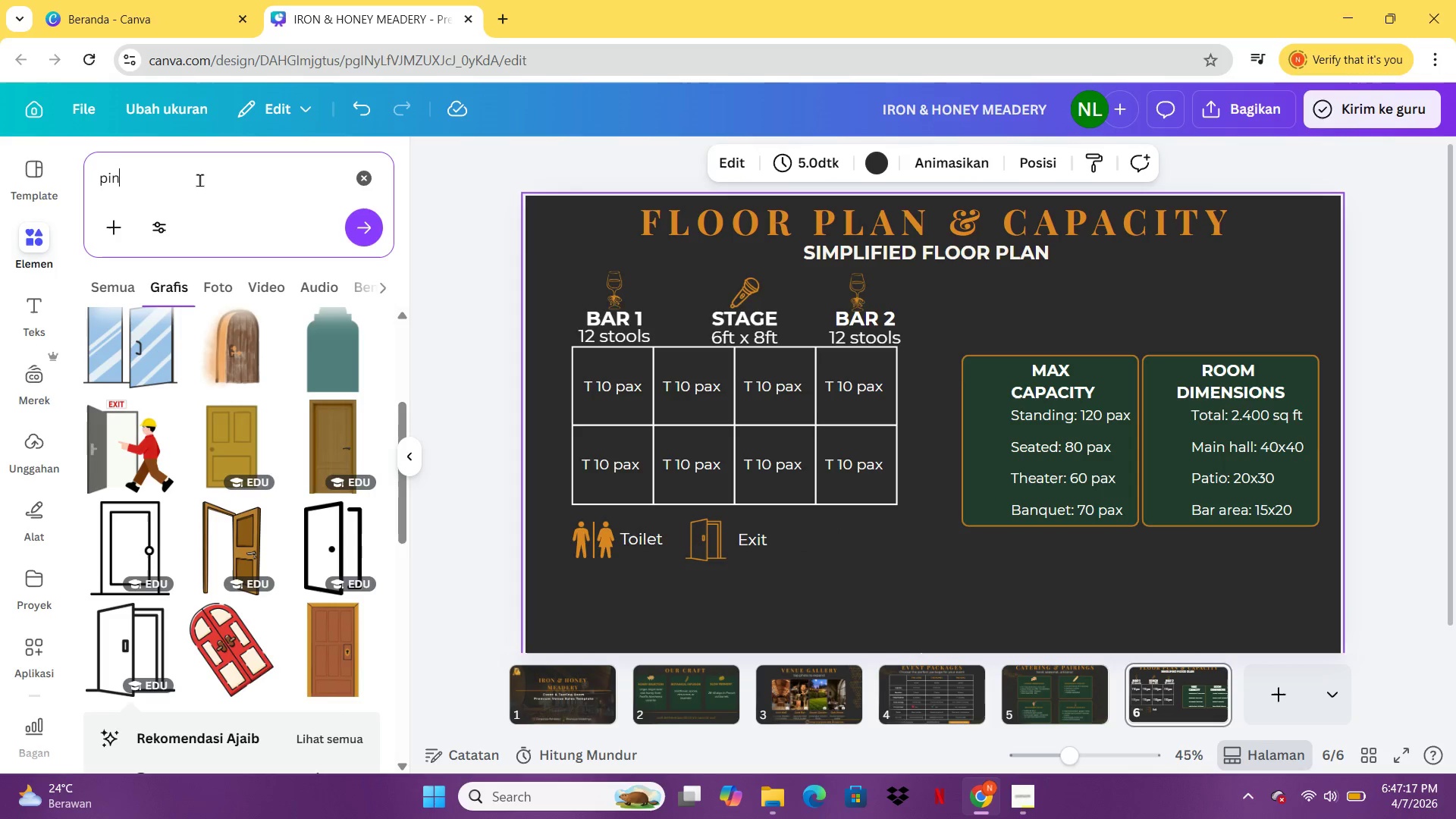 
key(Backspace)
 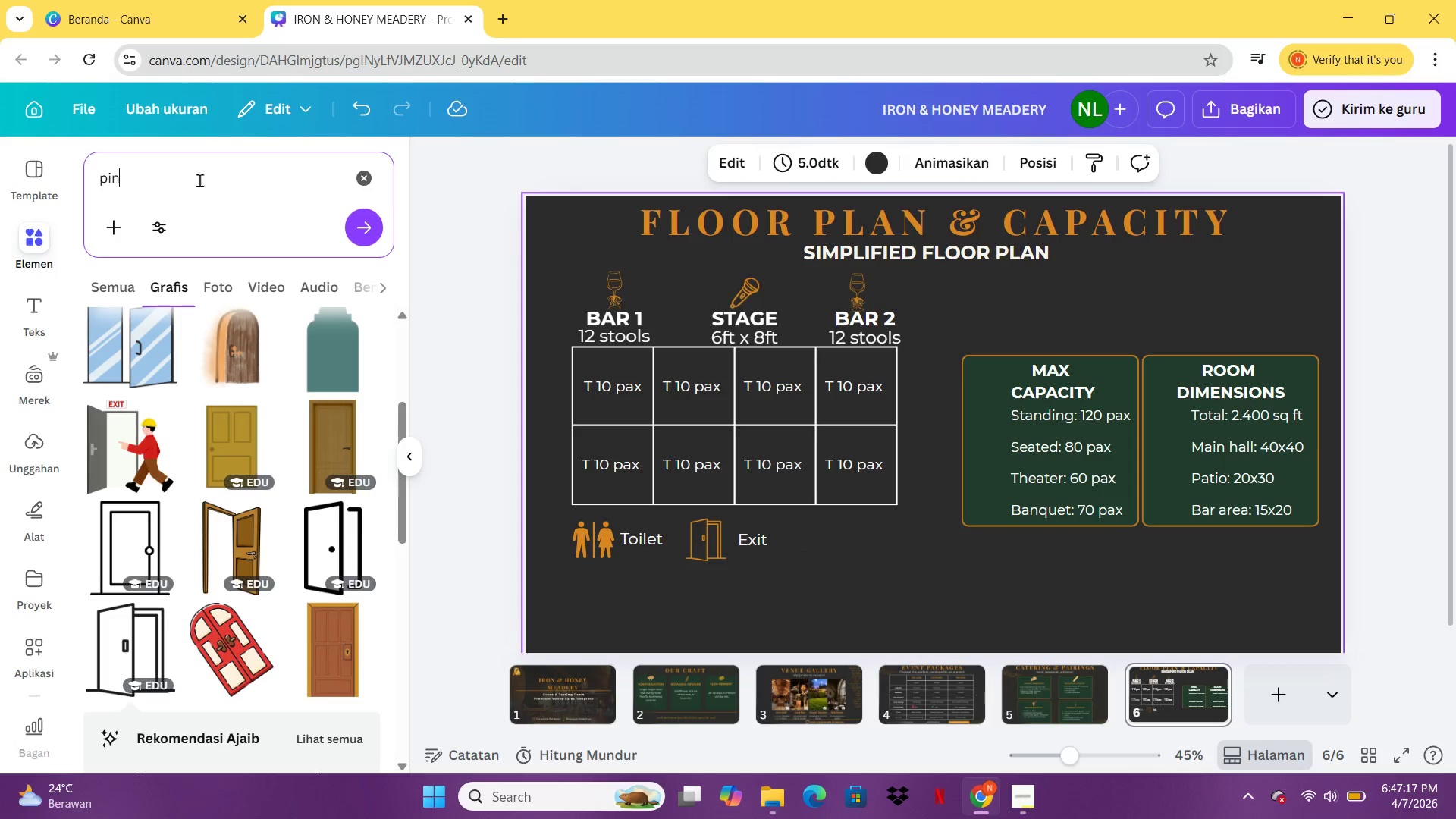 
key(Backspace)
 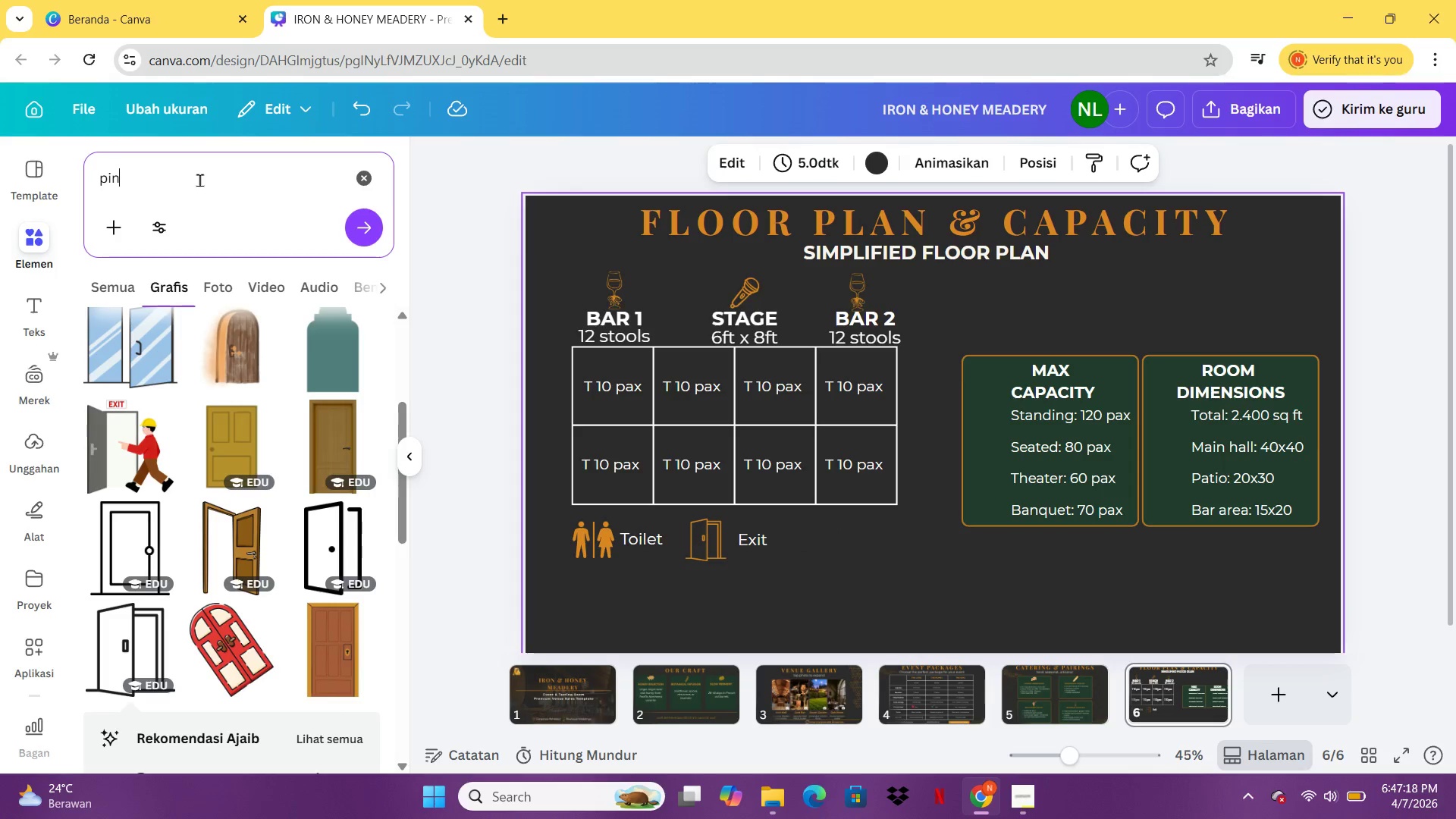 
key(Backspace)
 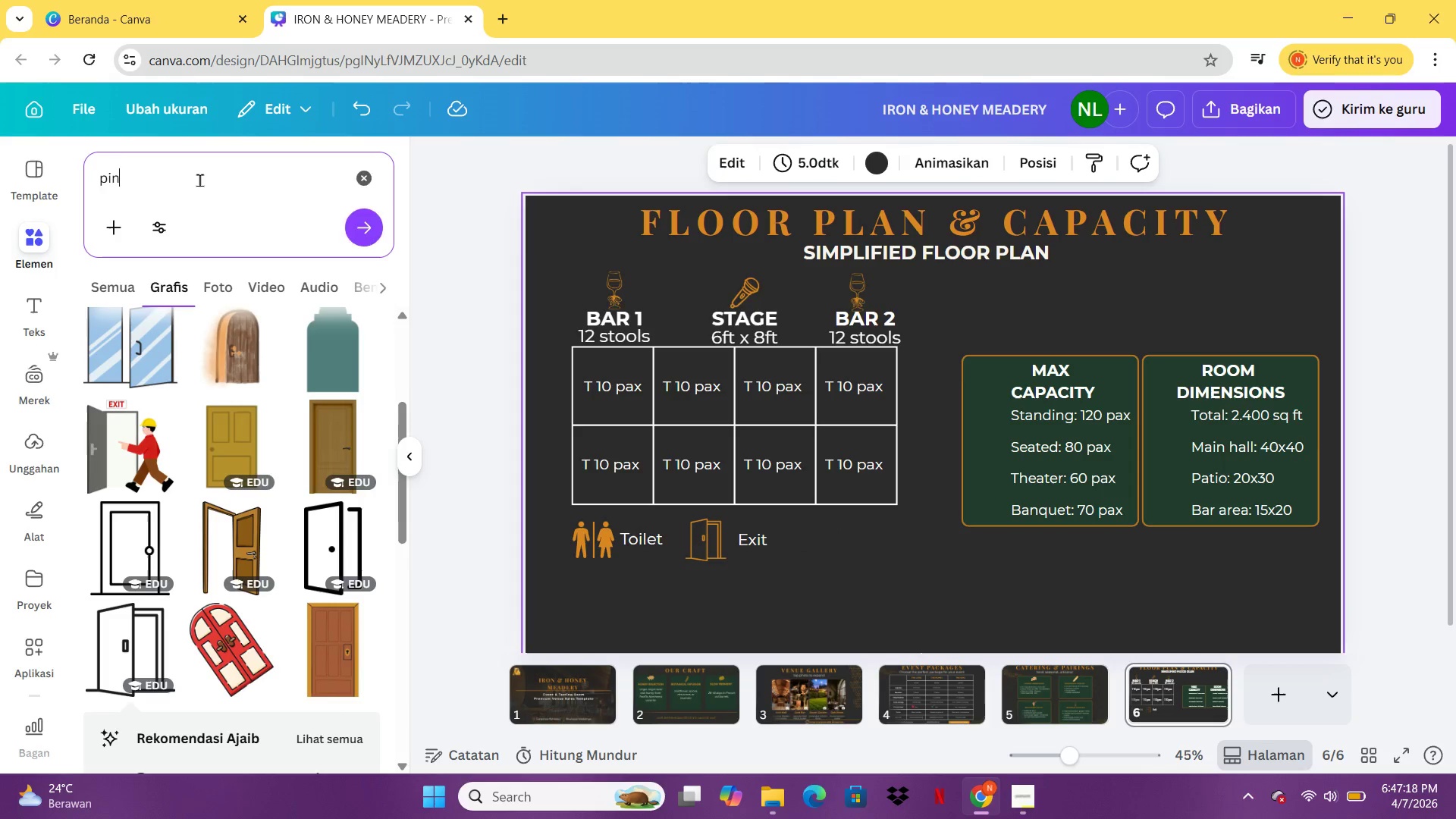 
key(Backspace)
 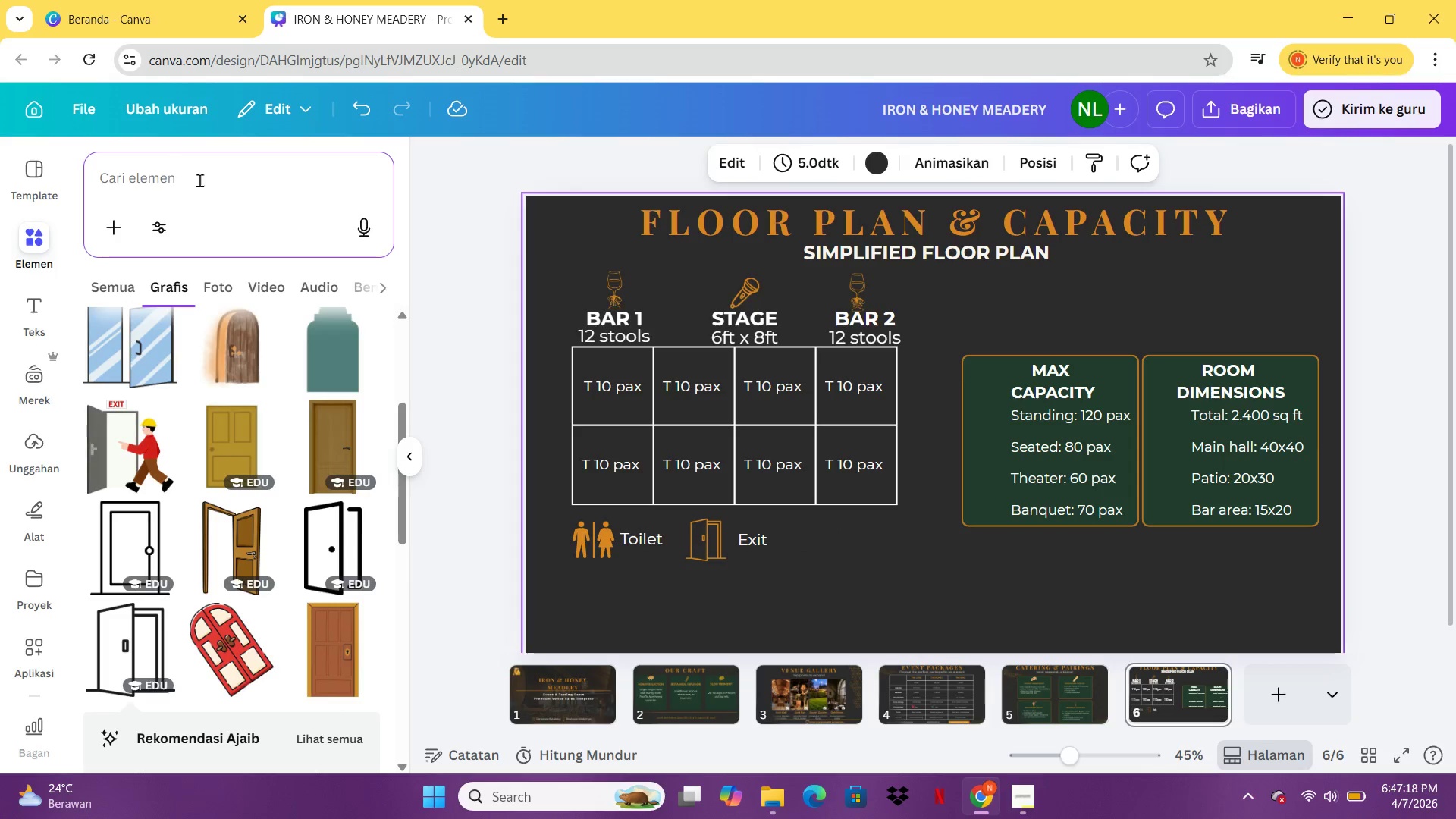 
key(Backspace)
 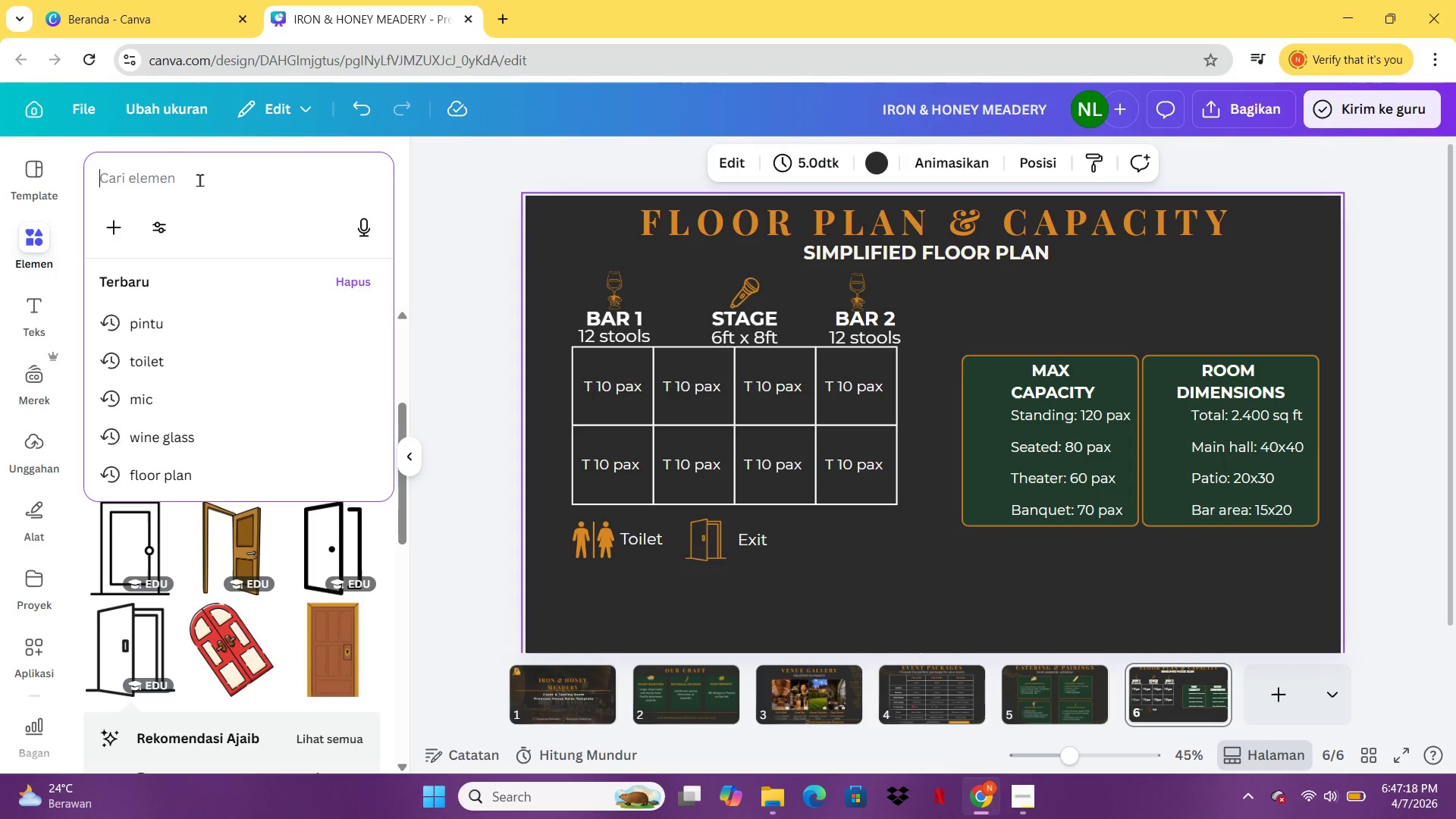 
key(P)
 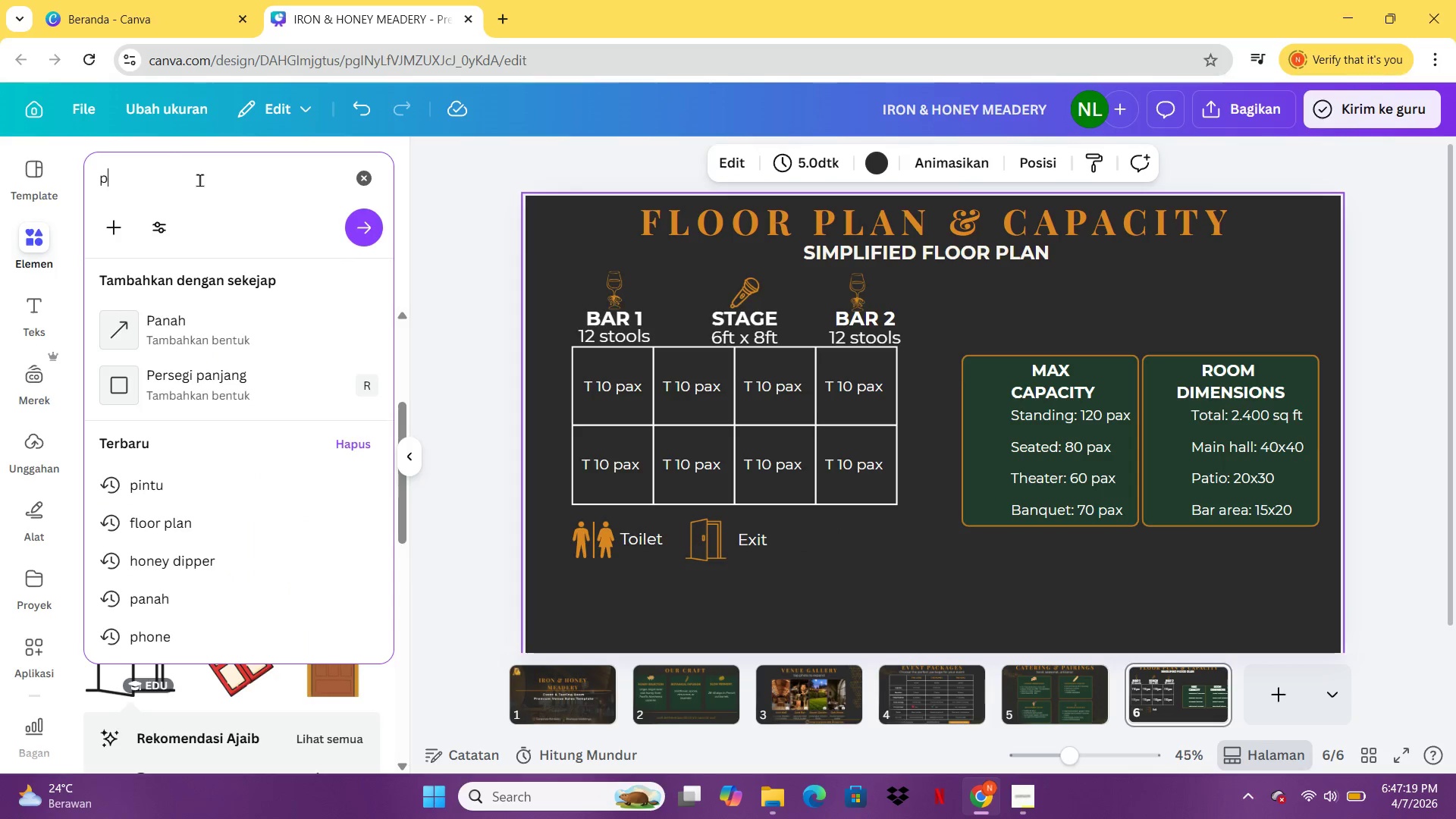 
key(Enter)
 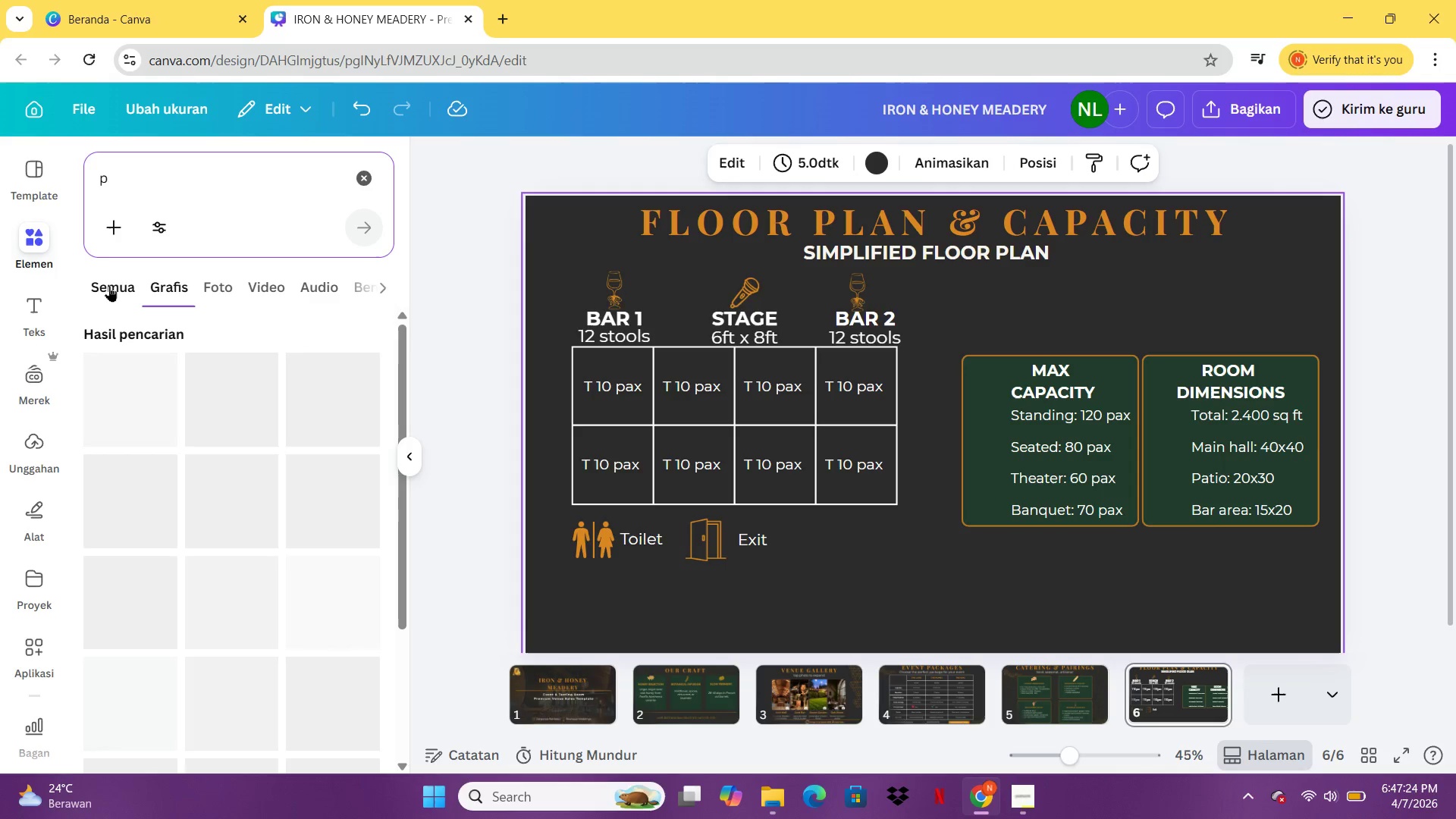 
wait(6.58)
 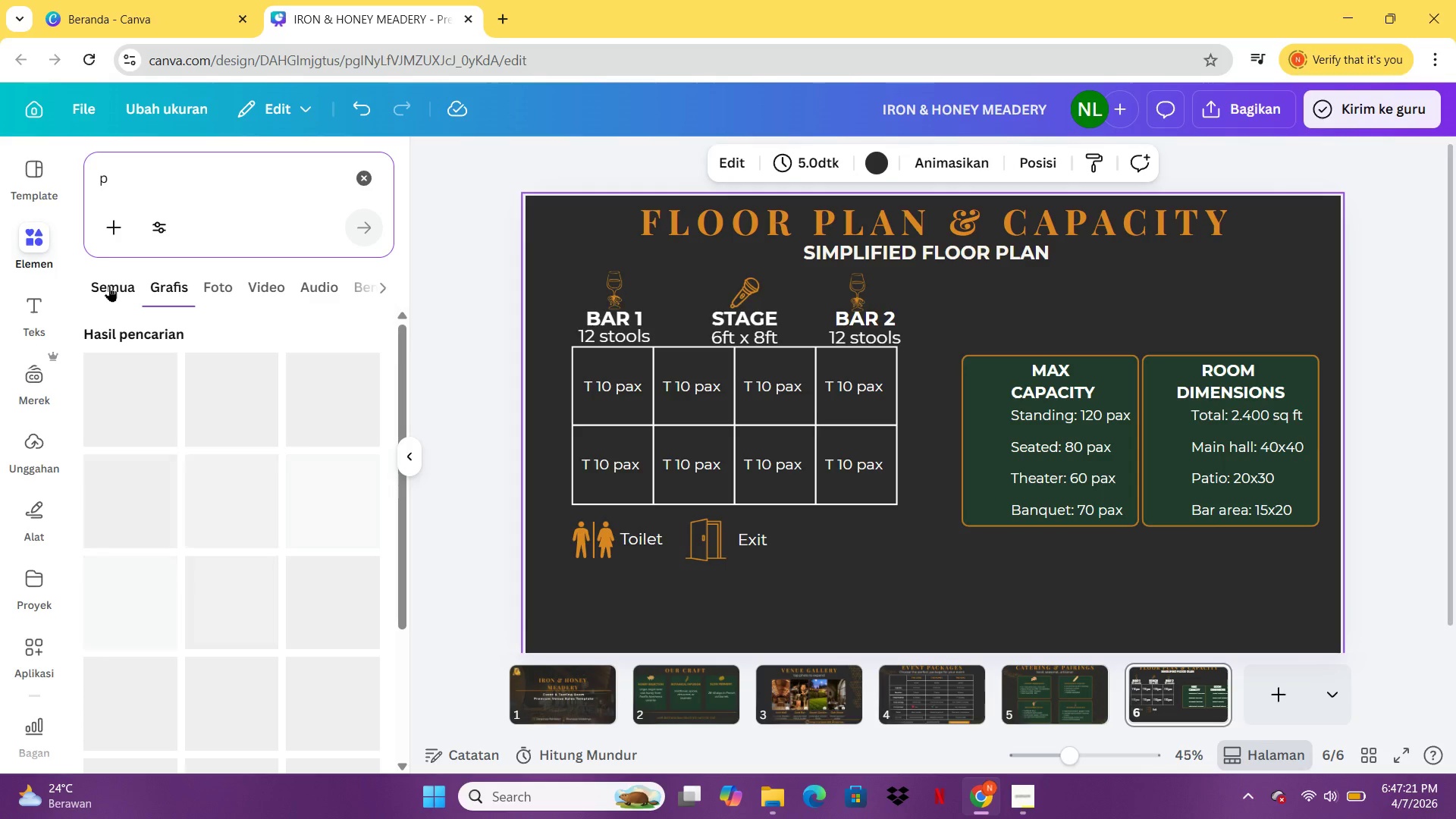 
left_click([109, 286])
 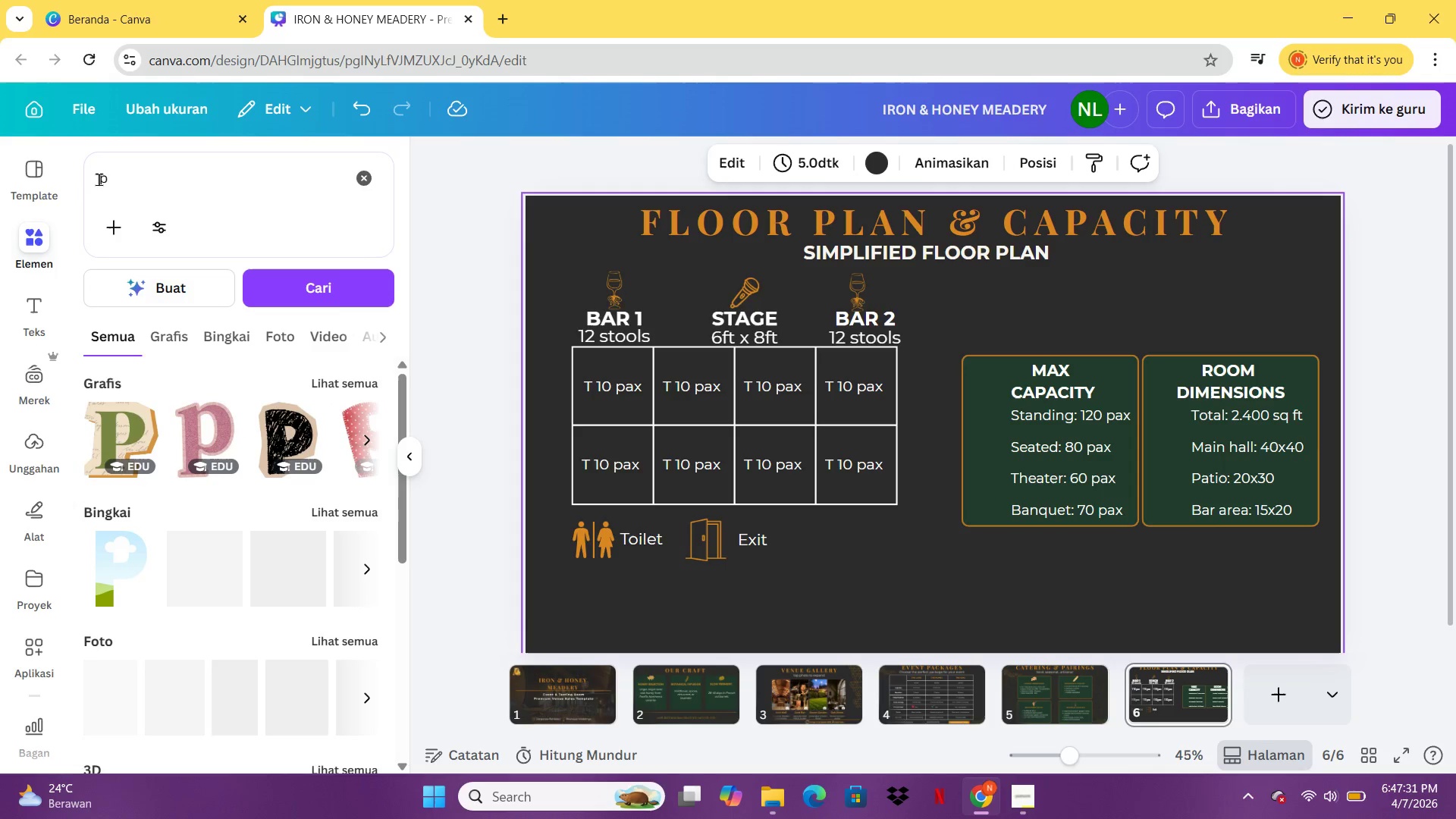 
wait(7.16)
 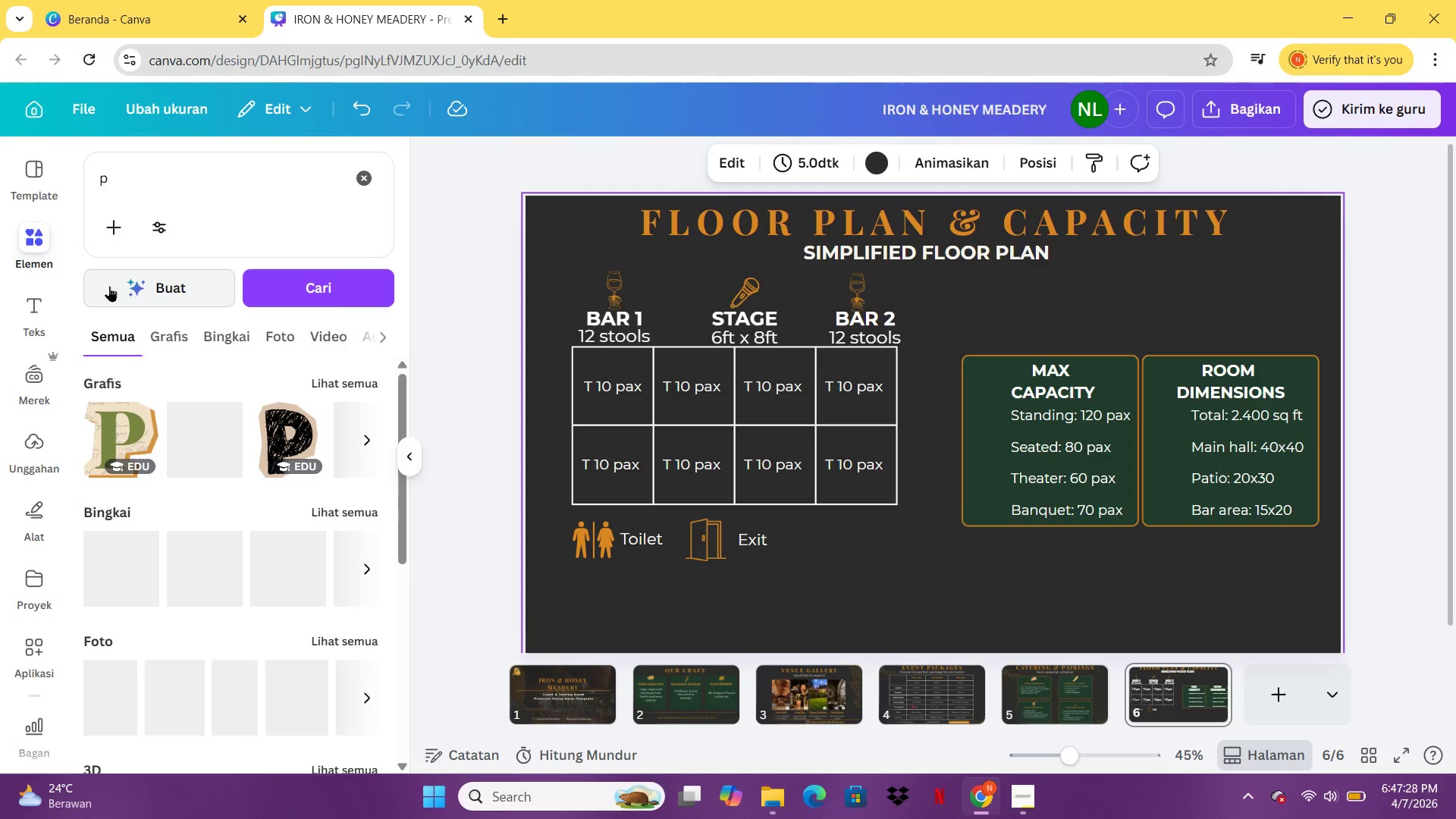 
left_click([99, 179])
 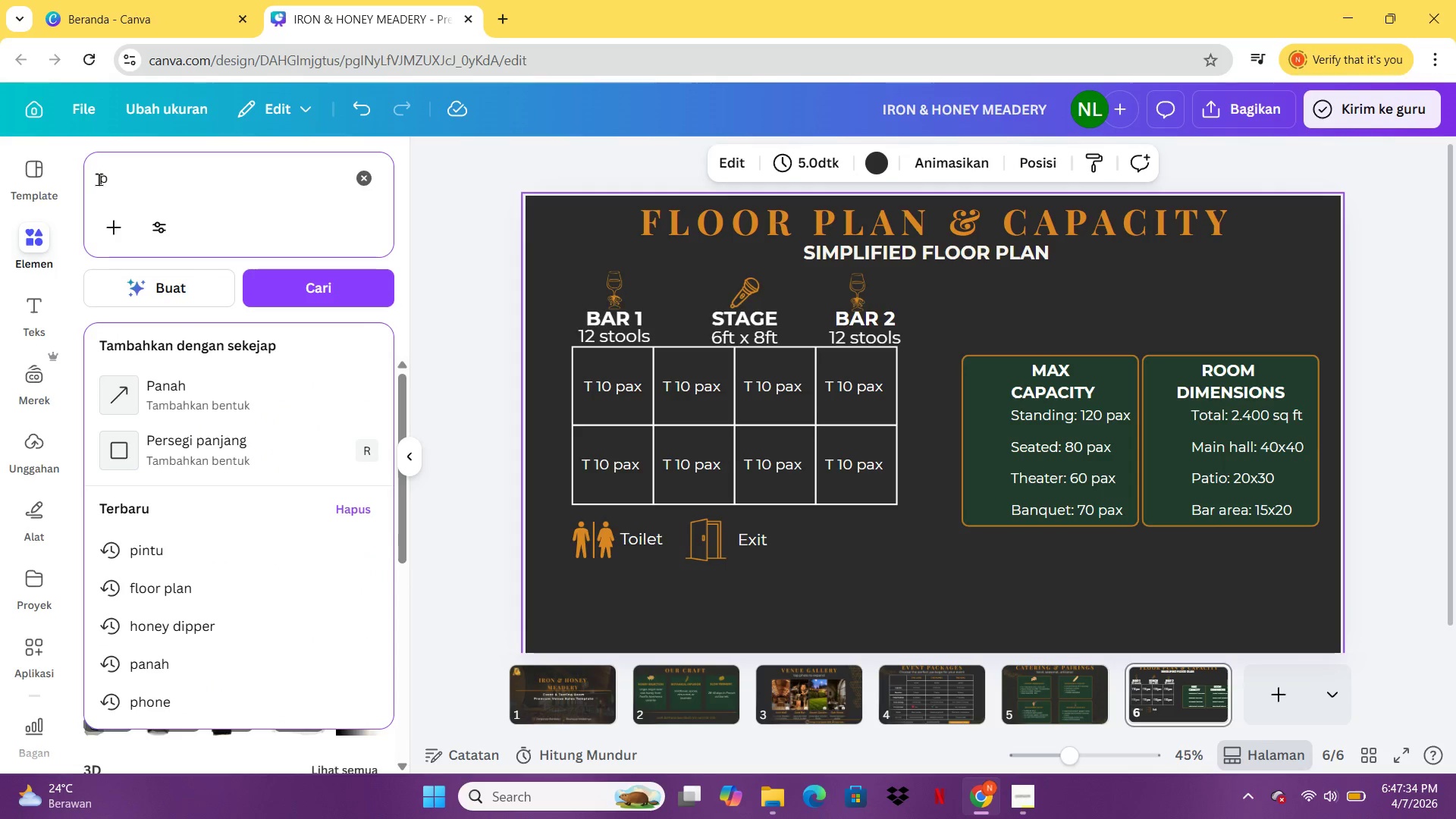 
type(parking )
 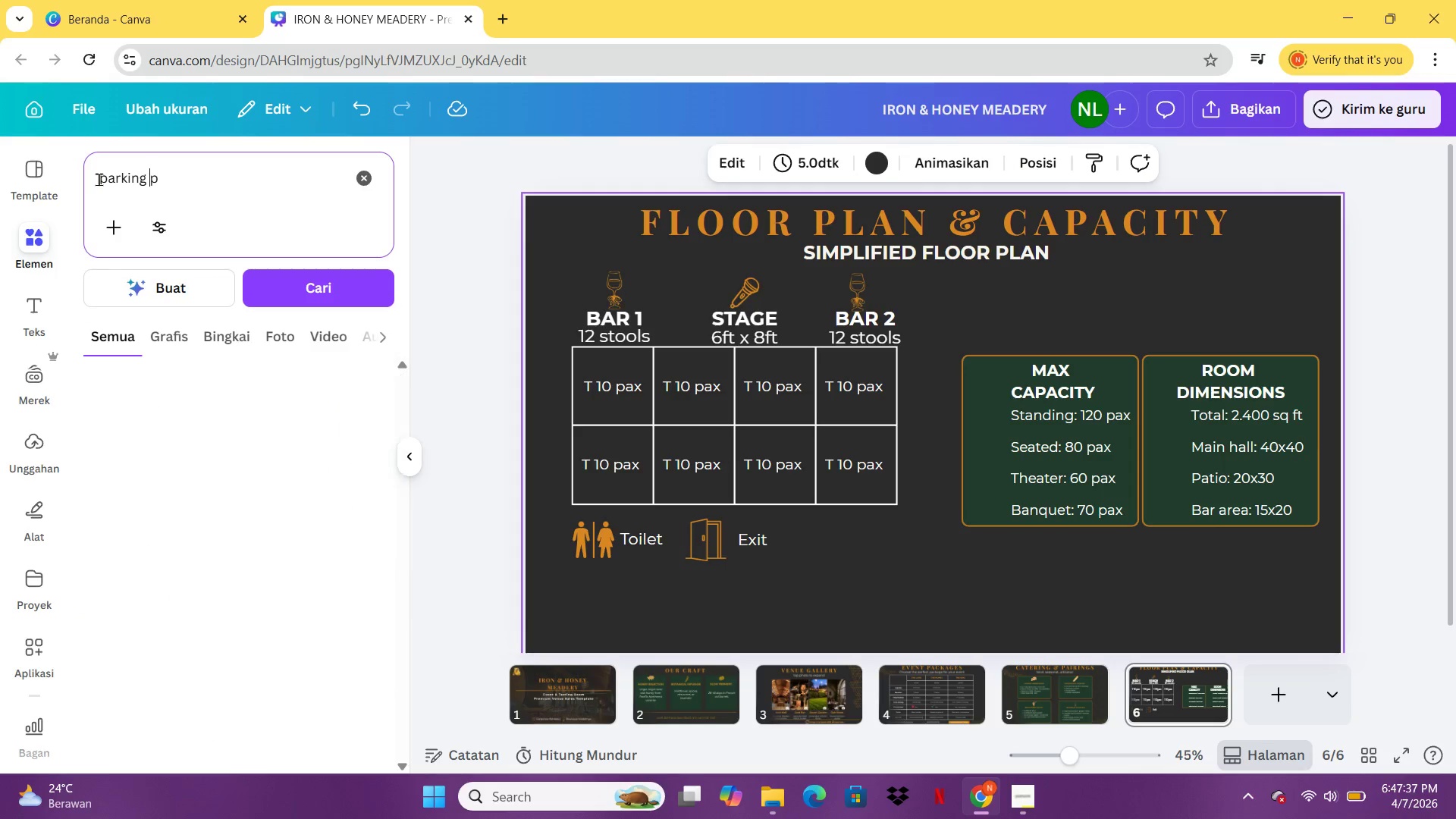 
key(Enter)
 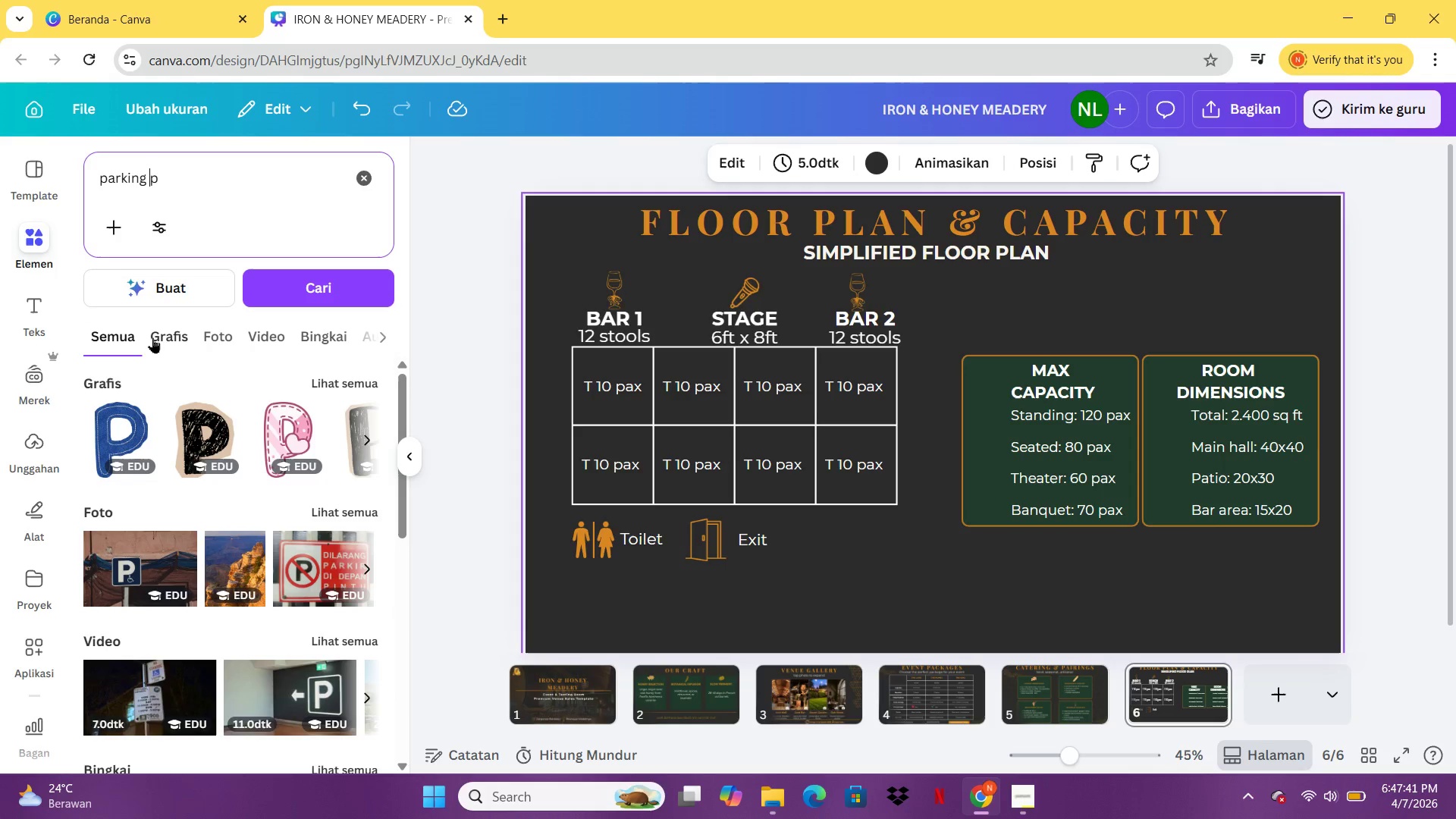 
wait(5.34)
 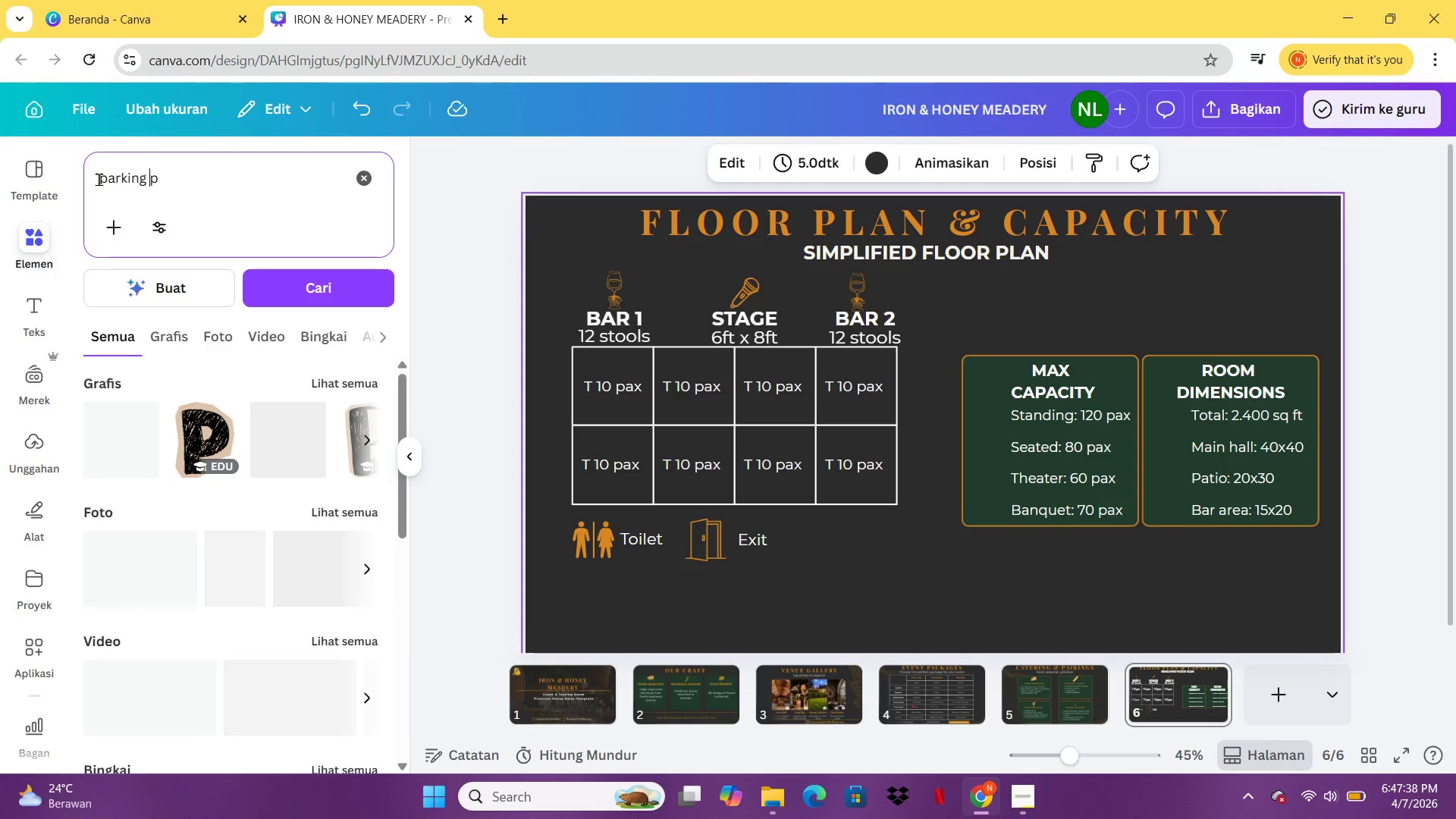 
left_click([367, 384])
 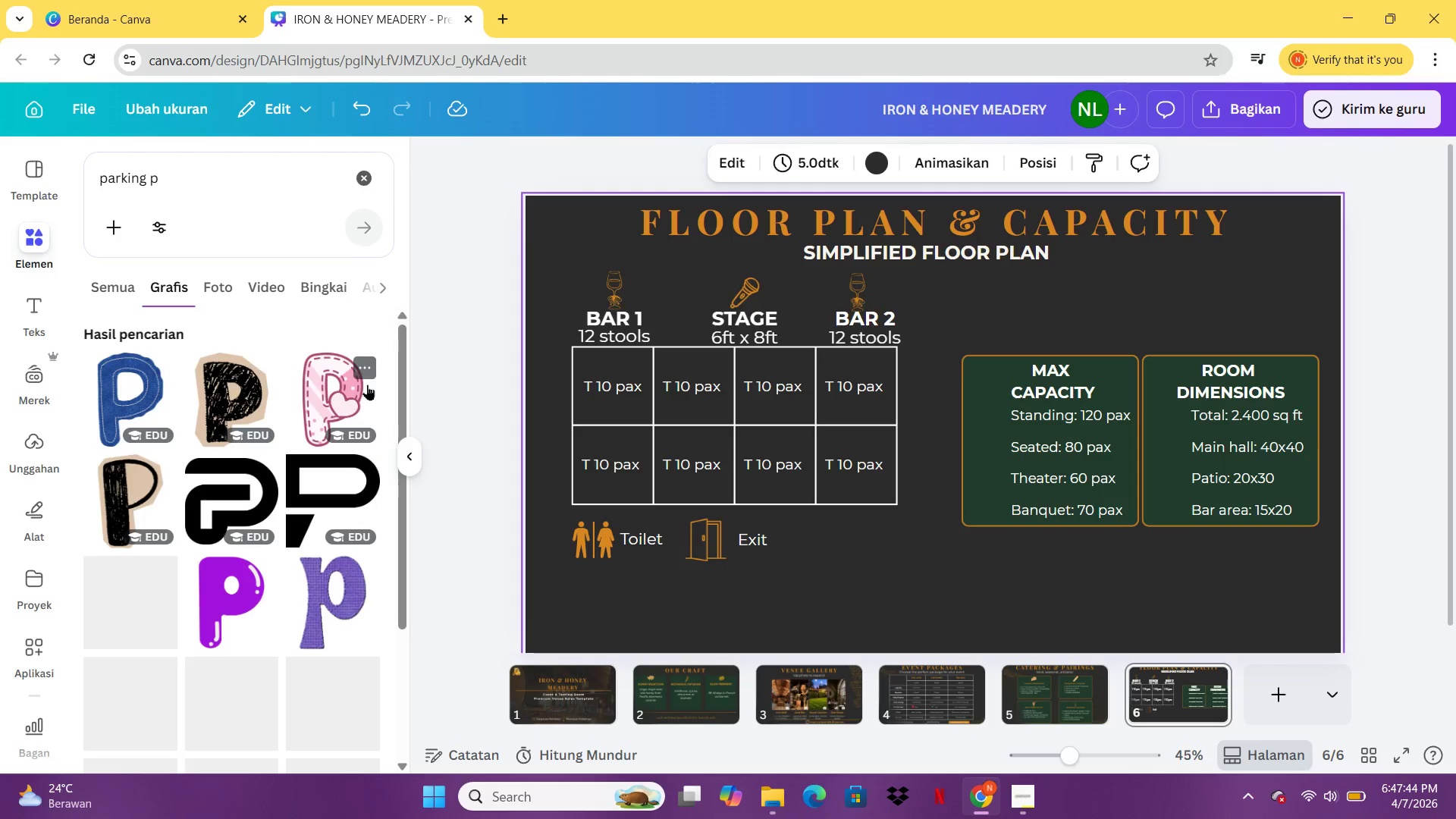 
mouse_move([343, 637])
 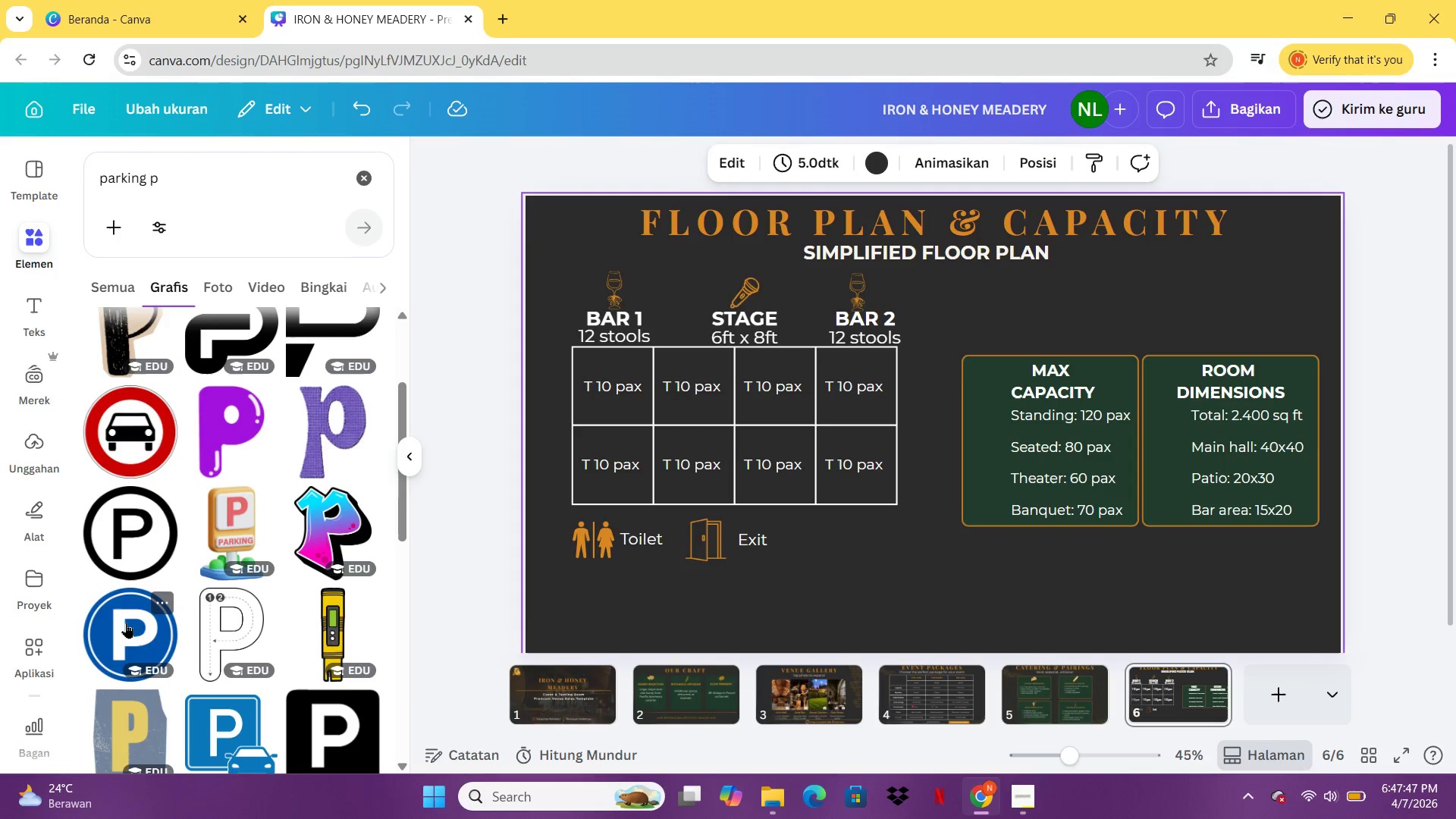 
left_click([126, 623])
 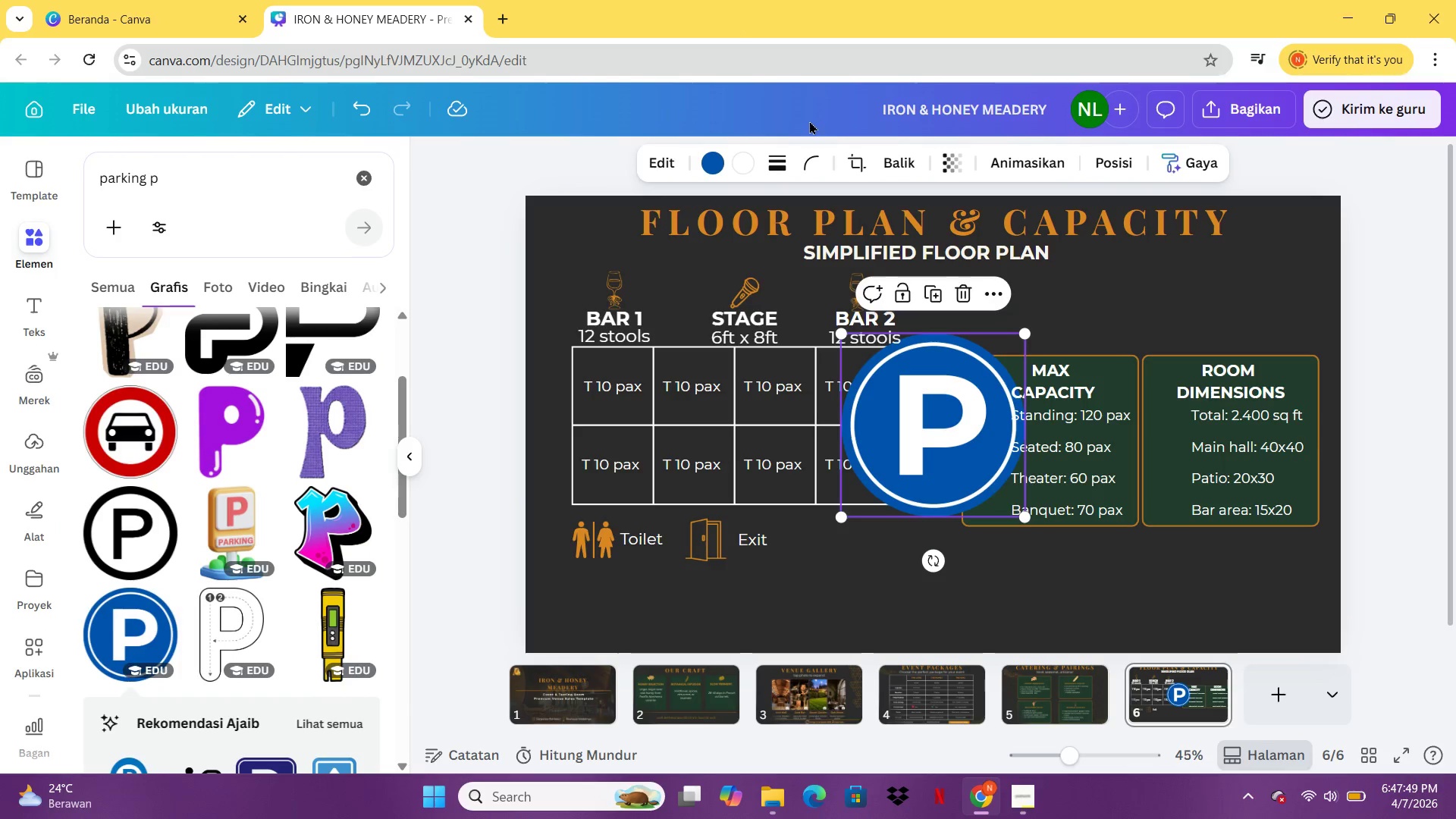 
left_click([702, 168])
 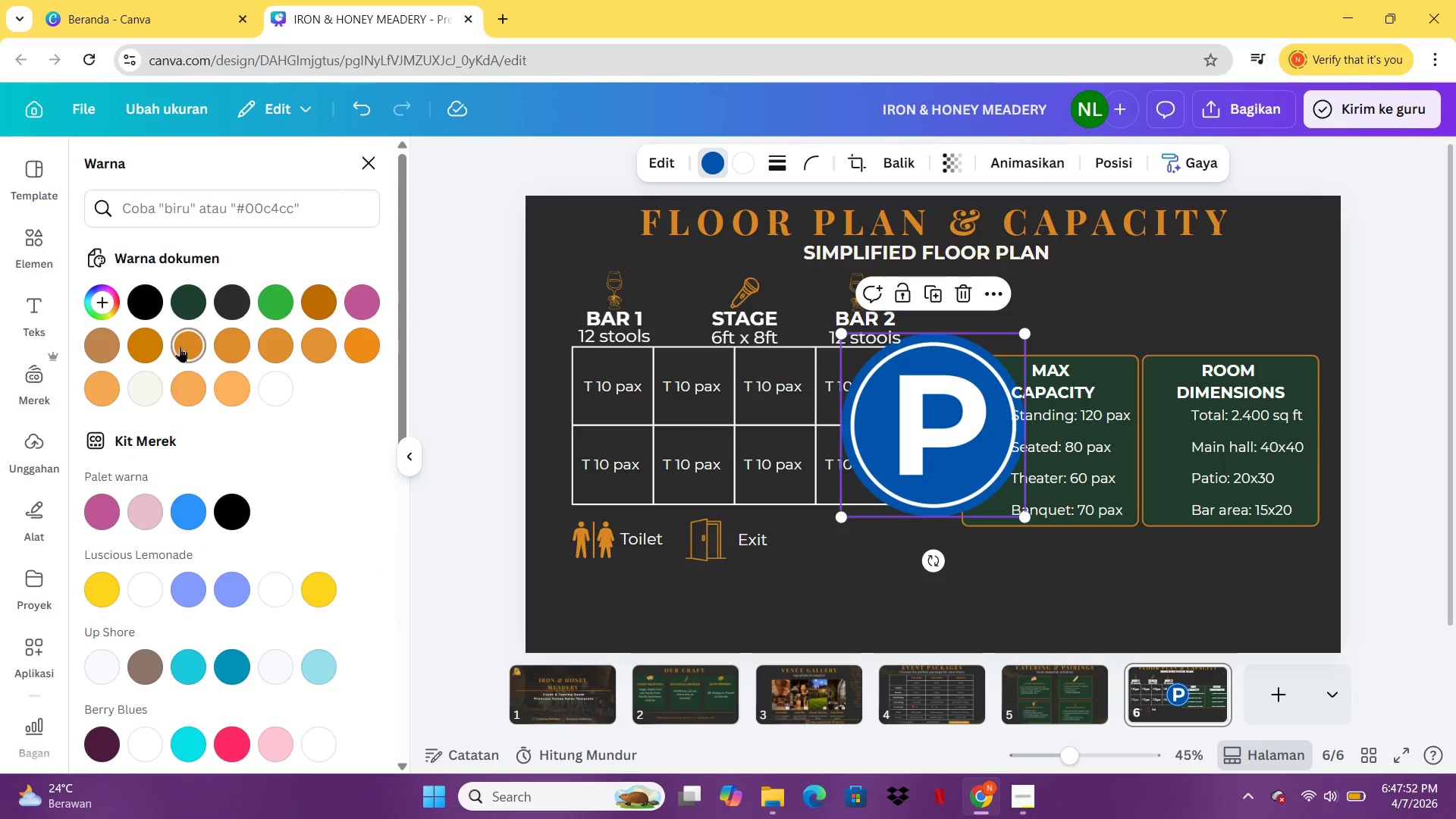 
left_click([180, 346])
 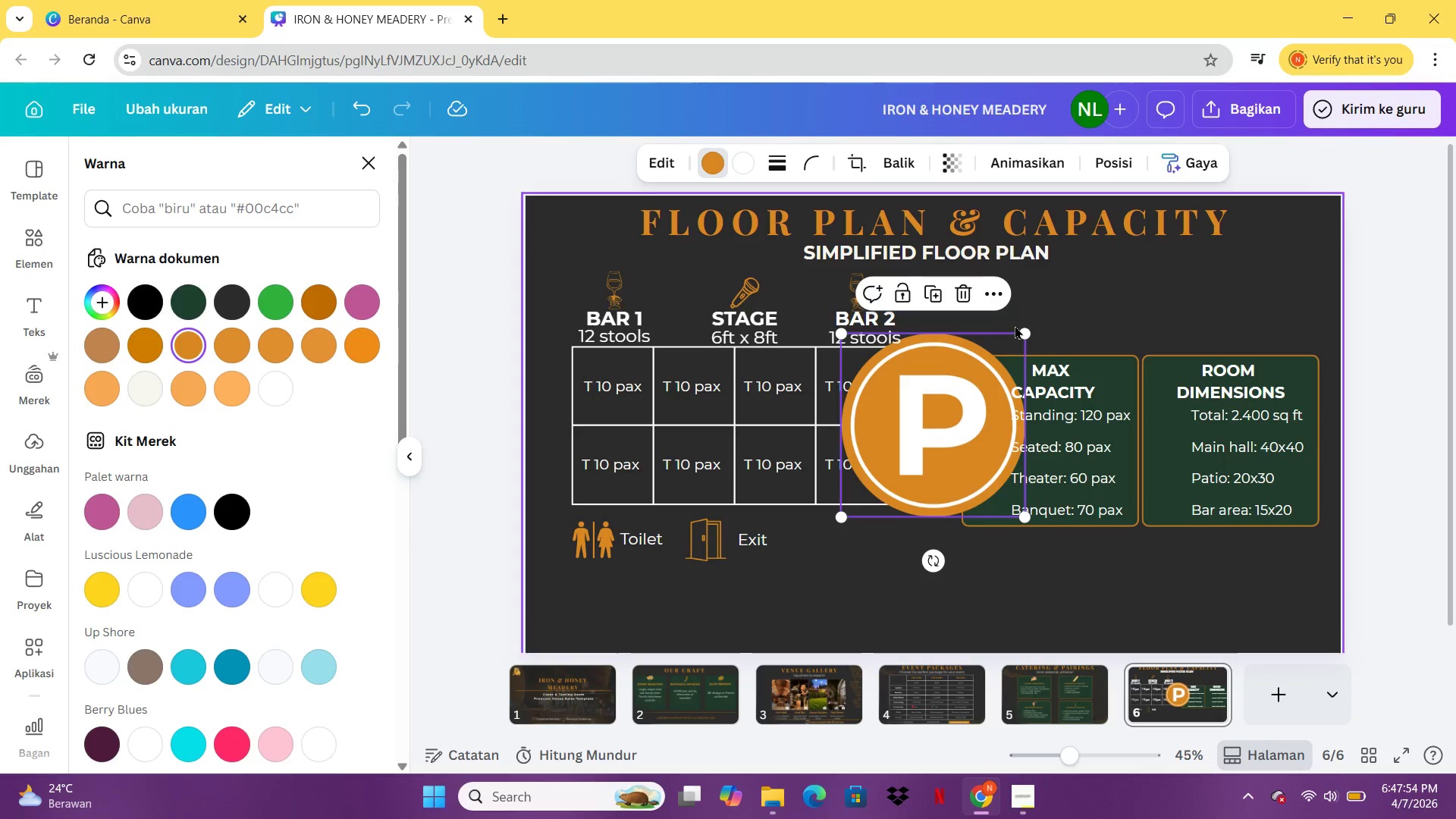 
left_click([1031, 326])
 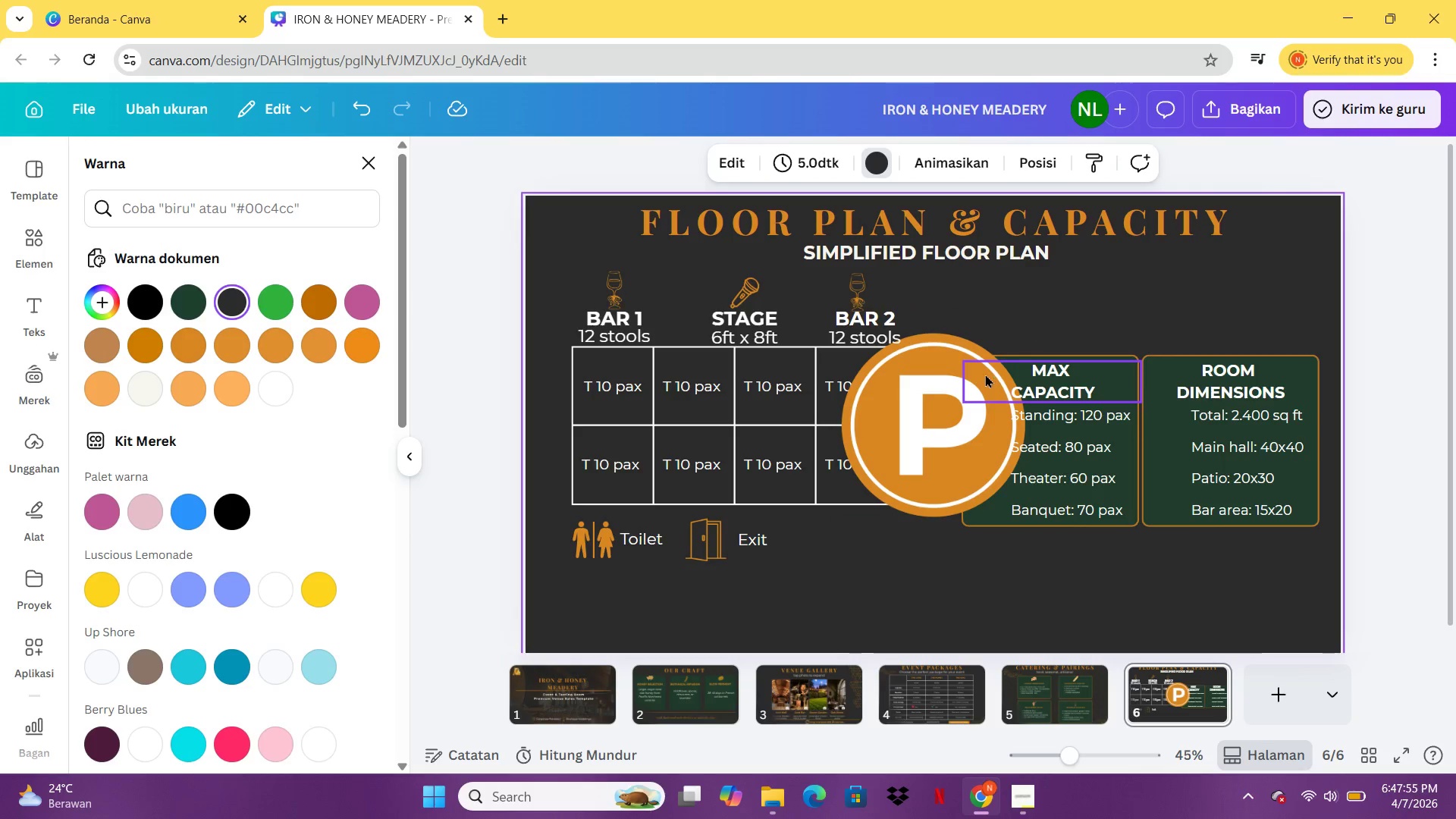 
left_click([985, 374])
 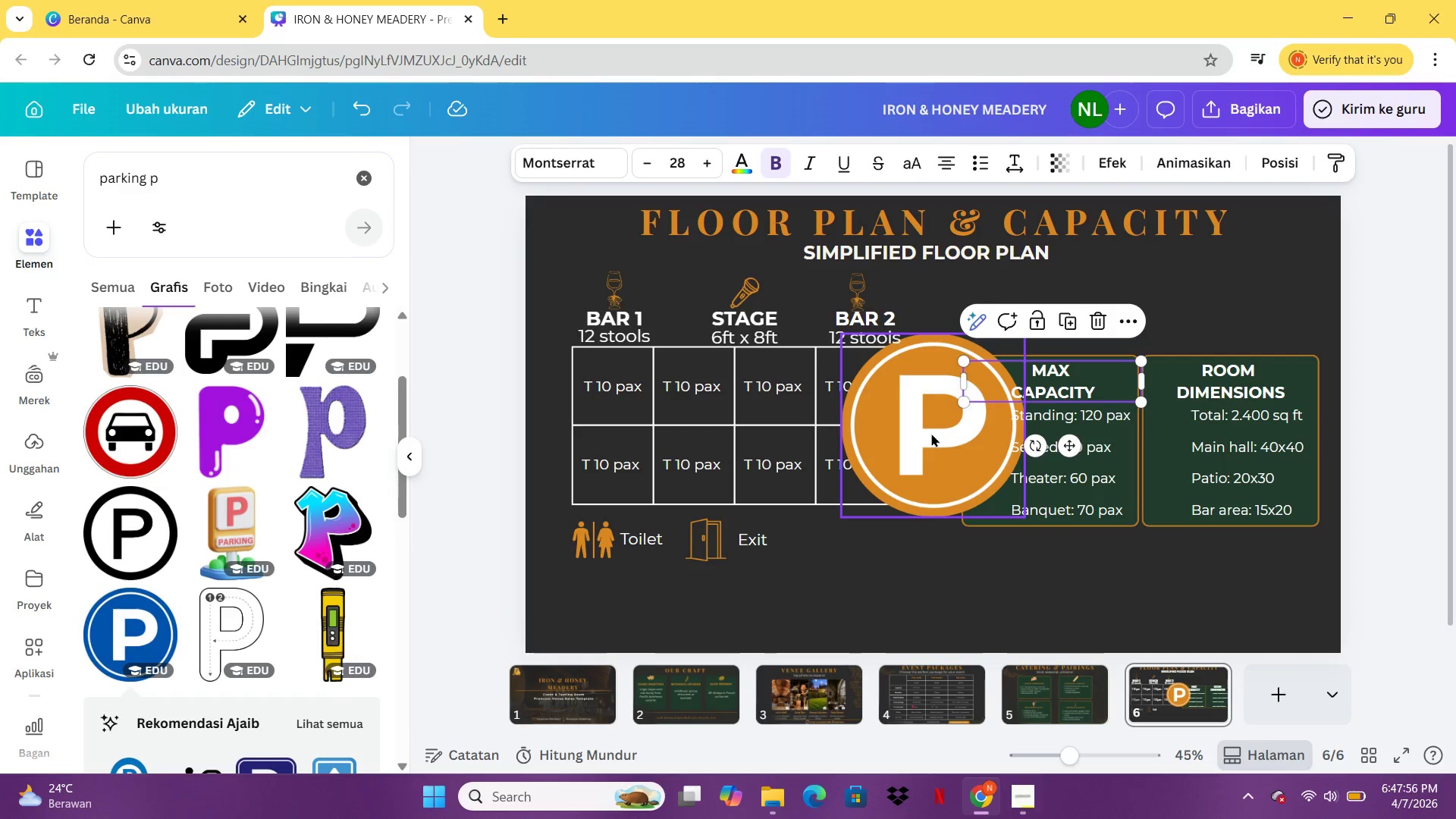 
left_click([931, 433])
 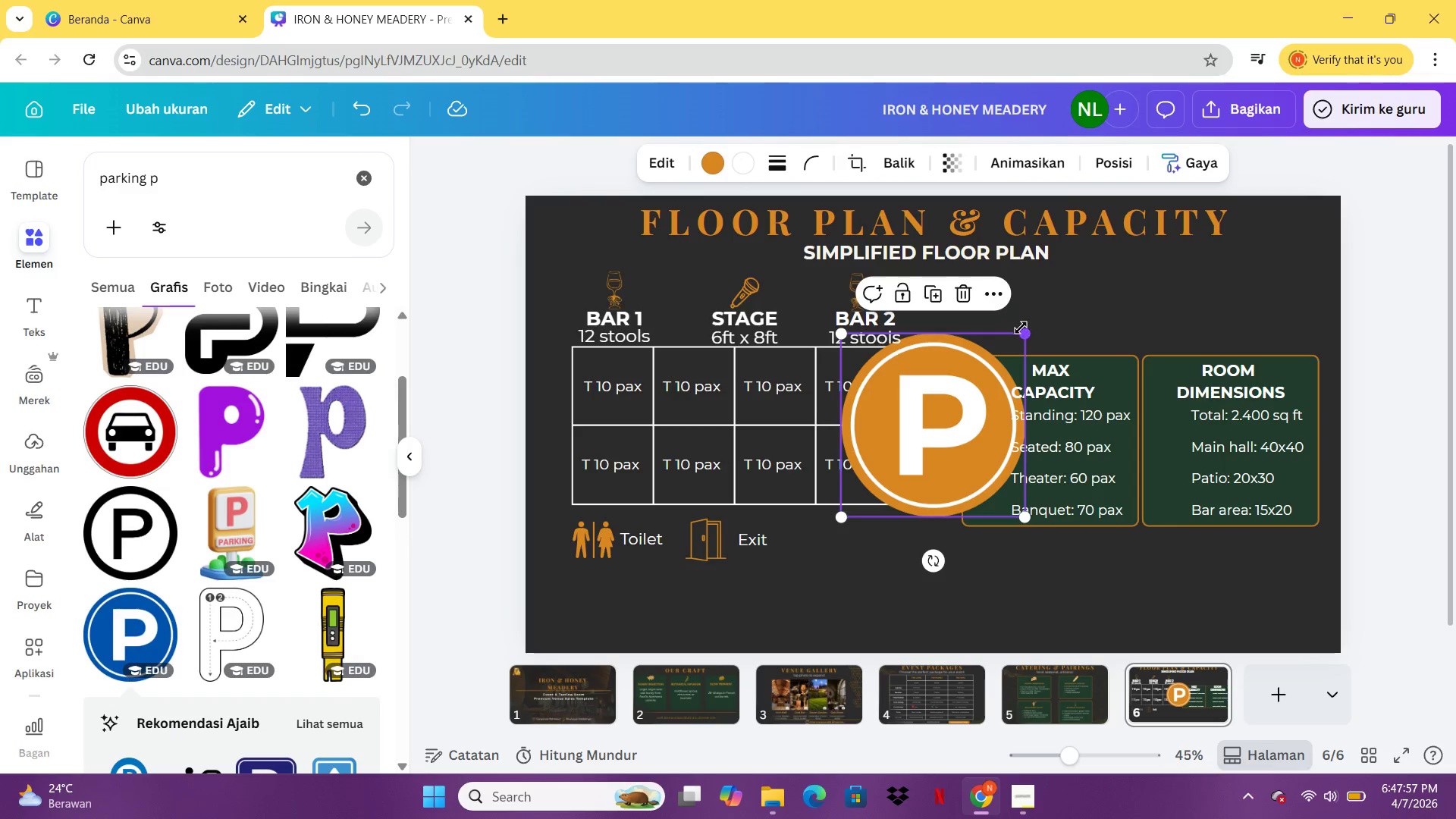 
left_click_drag(start_coordinate=[1025, 334], to_coordinate=[904, 515])
 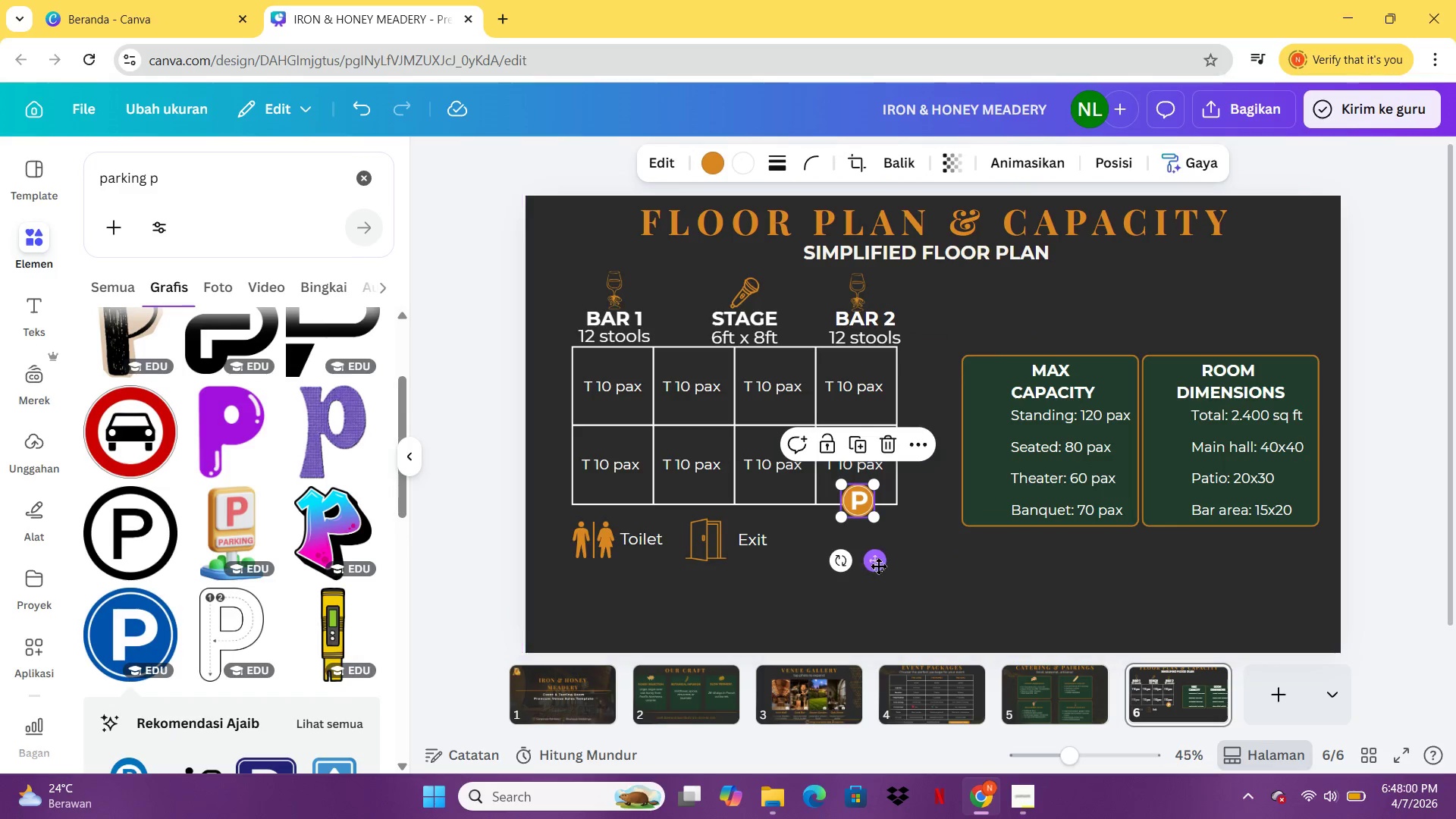 
left_click_drag(start_coordinate=[878, 564], to_coordinate=[828, 604])
 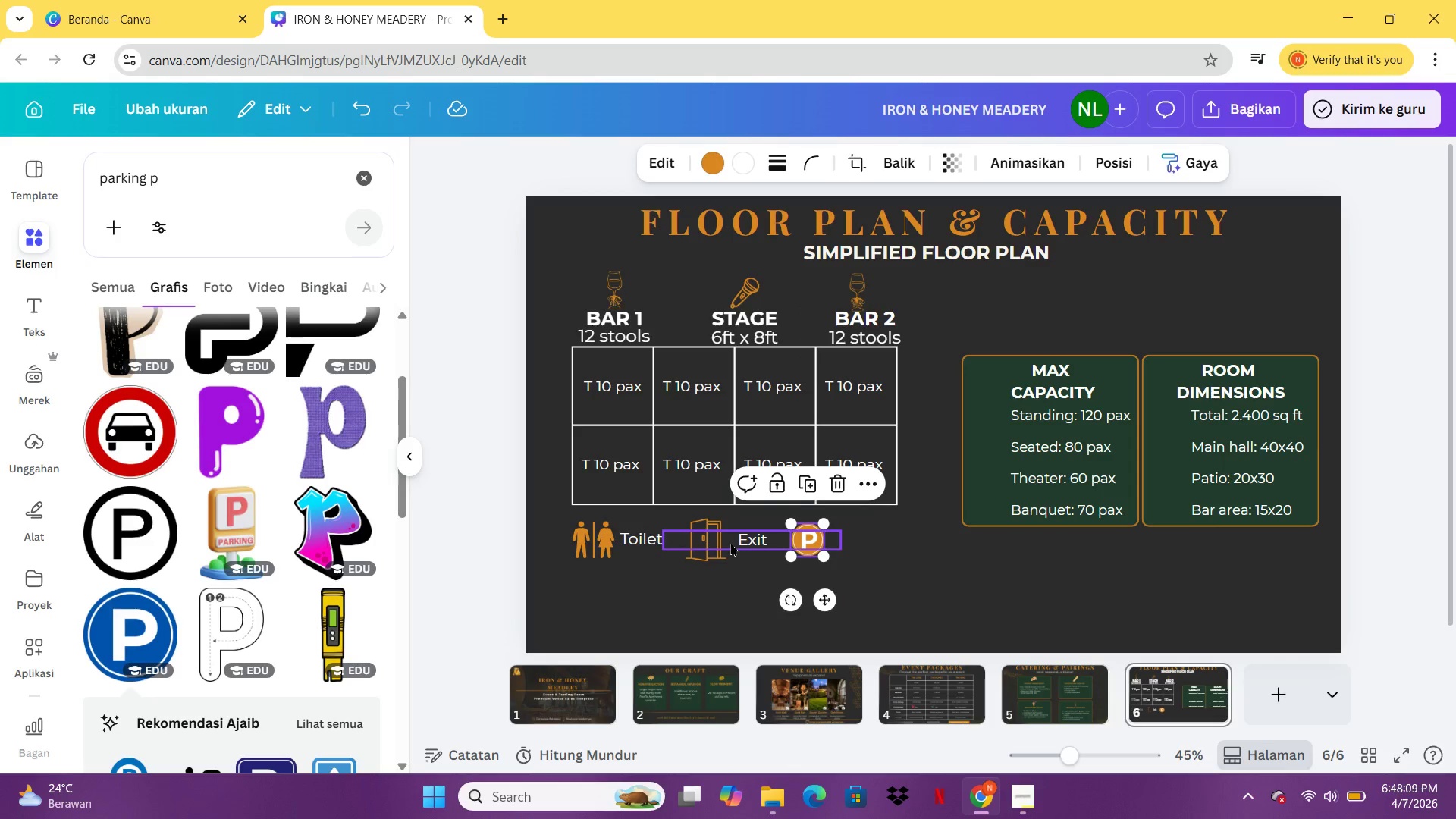 
left_click([730, 542])
 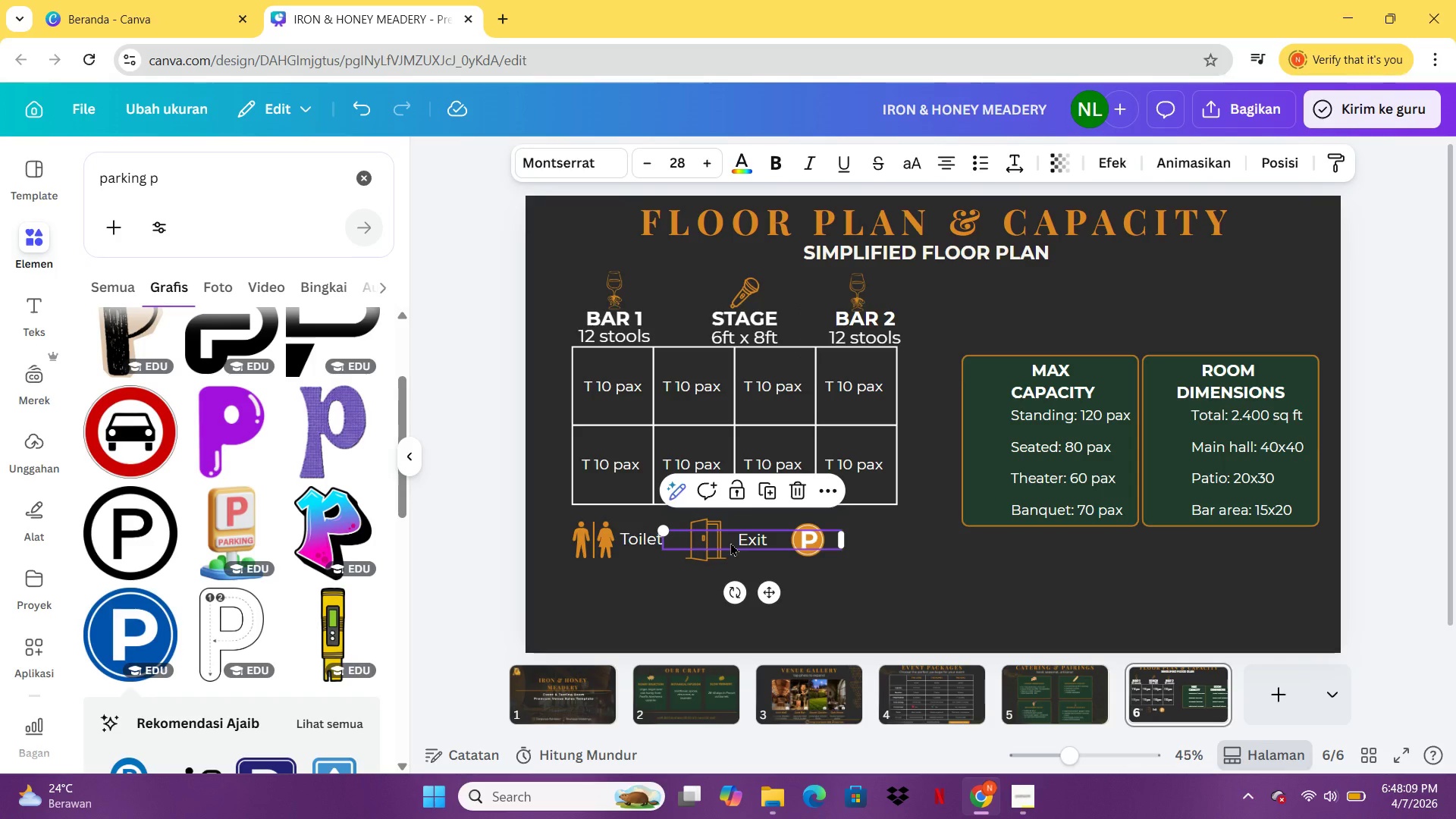 
key(Control+C)
 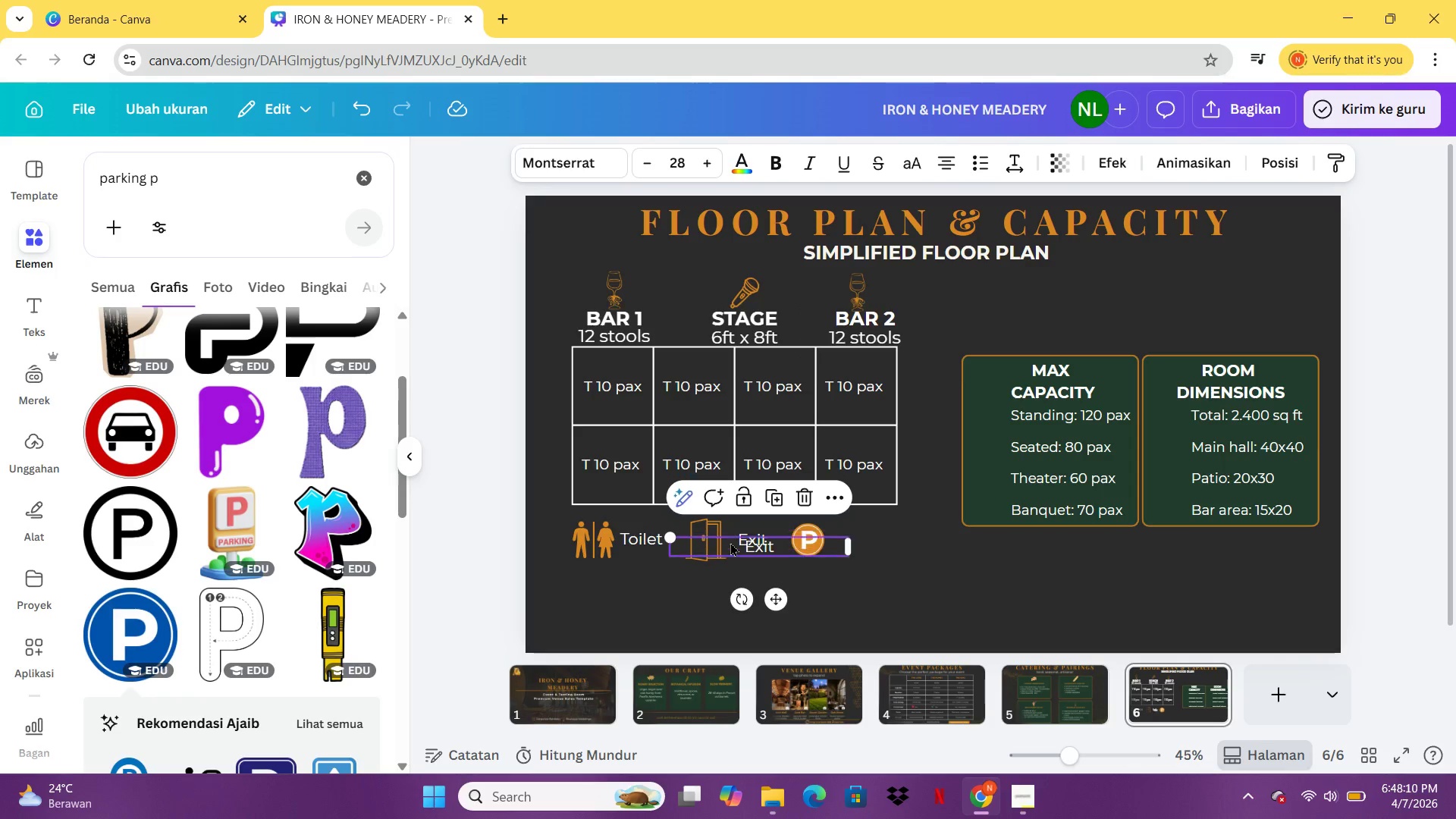 
key(Control+V)
 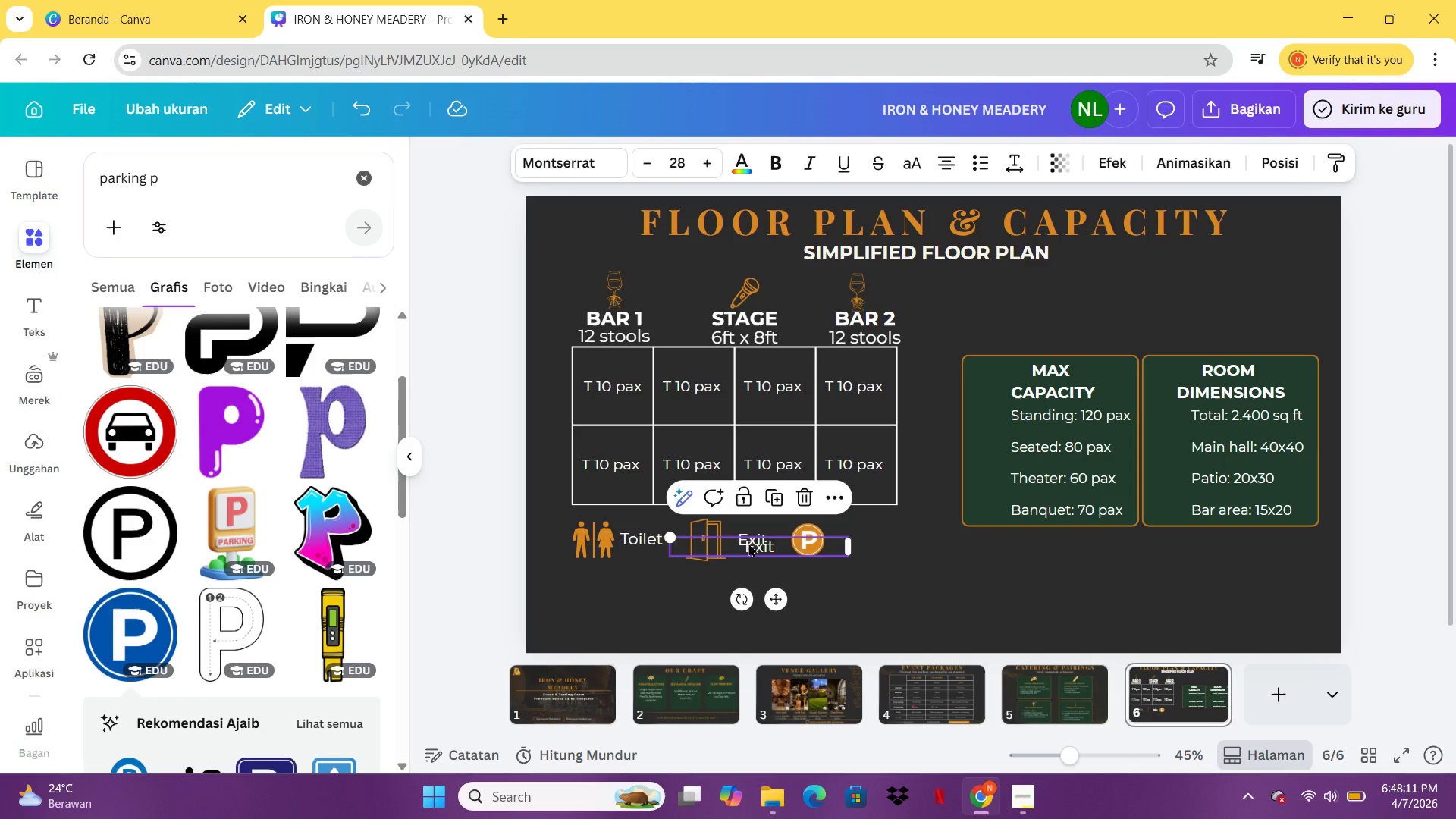 
left_click_drag(start_coordinate=[730, 542], to_coordinate=[829, 536])
 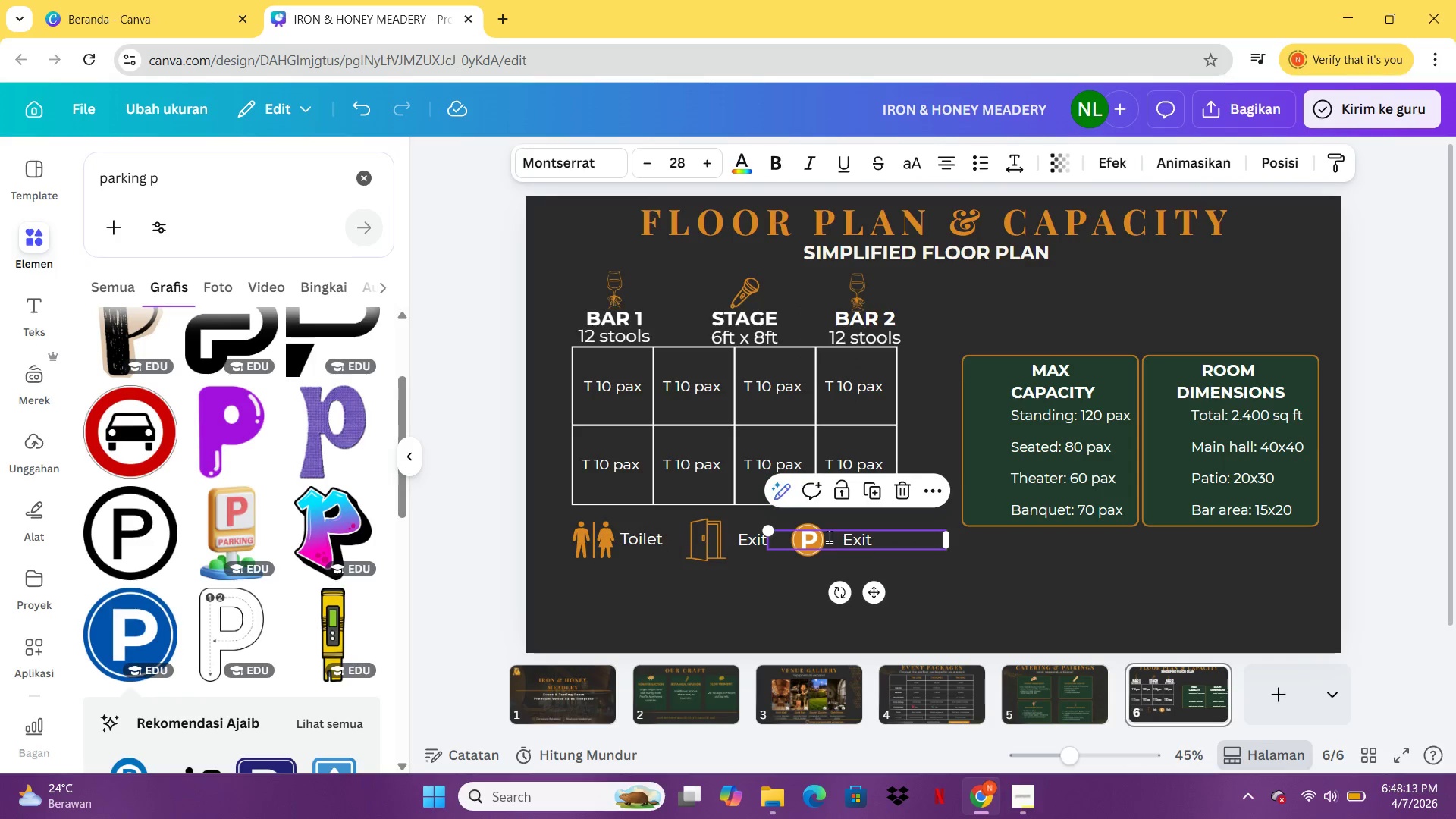 
double_click([829, 536])
 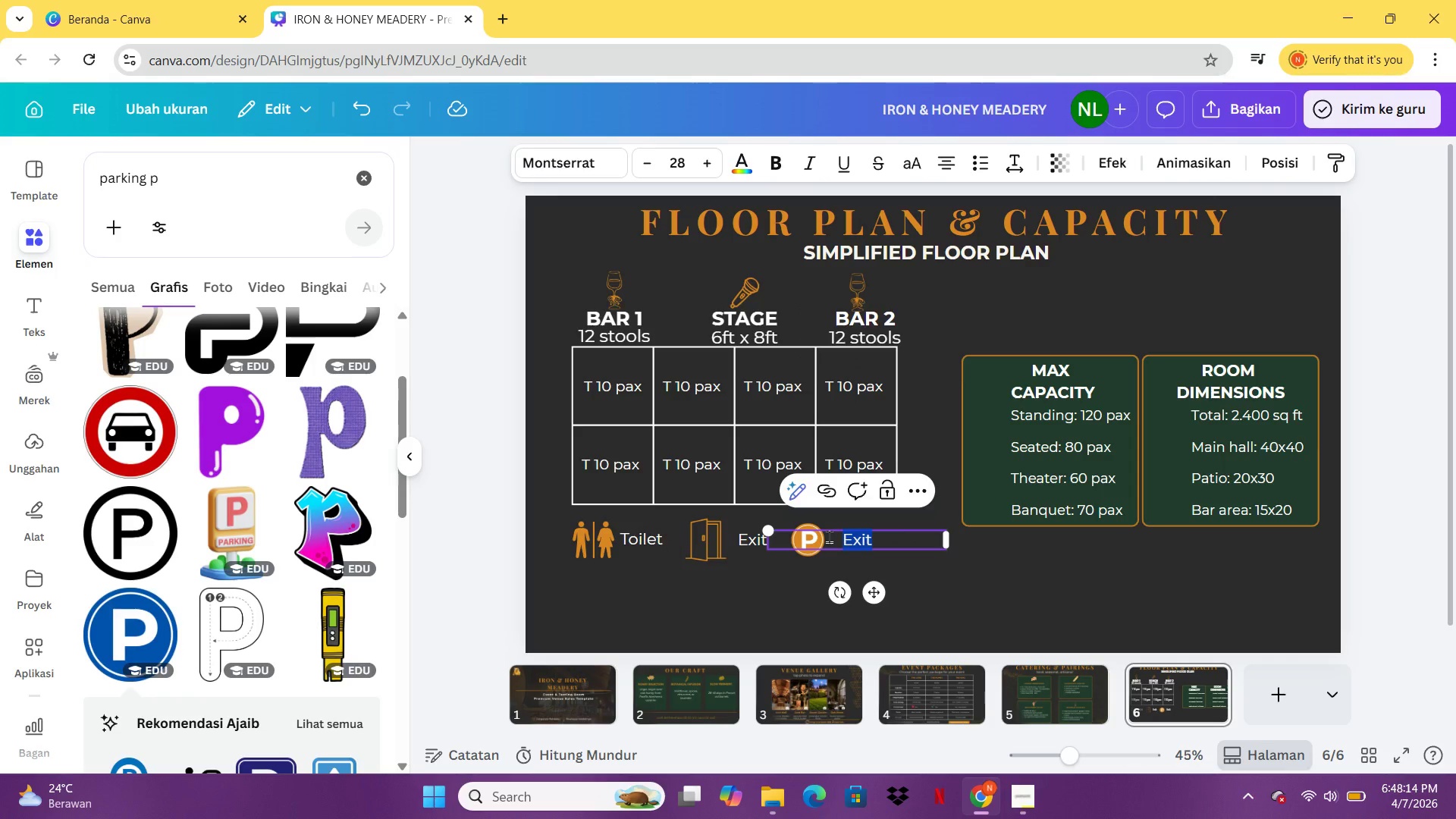 
type(PArking)
key(Backspace)
key(Backspace)
key(Backspace)
key(Backspace)
key(Backspace)
key(Backspace)
type(arking)
 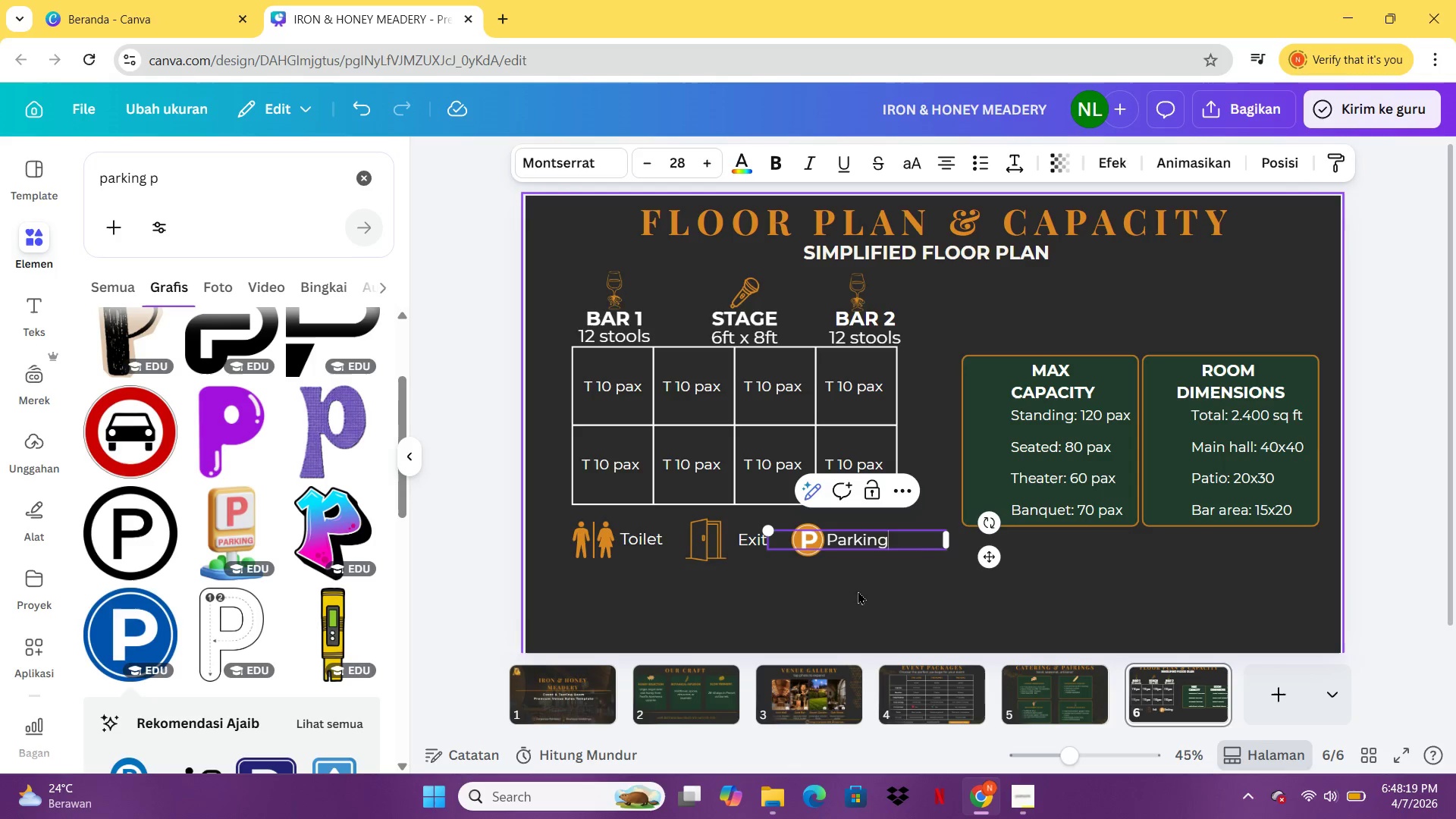 
right_click([865, 613])
 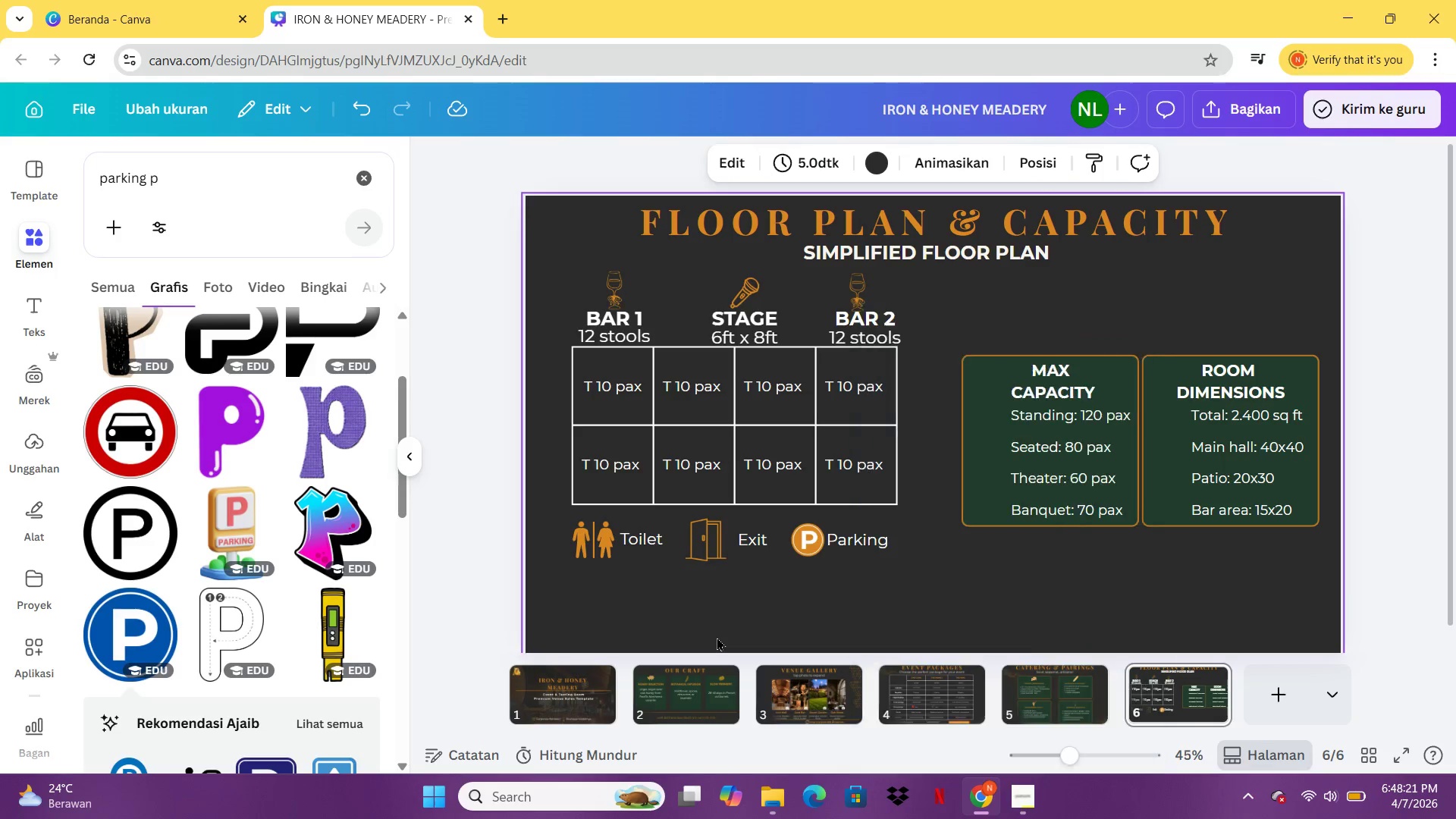 
double_click([717, 637])
 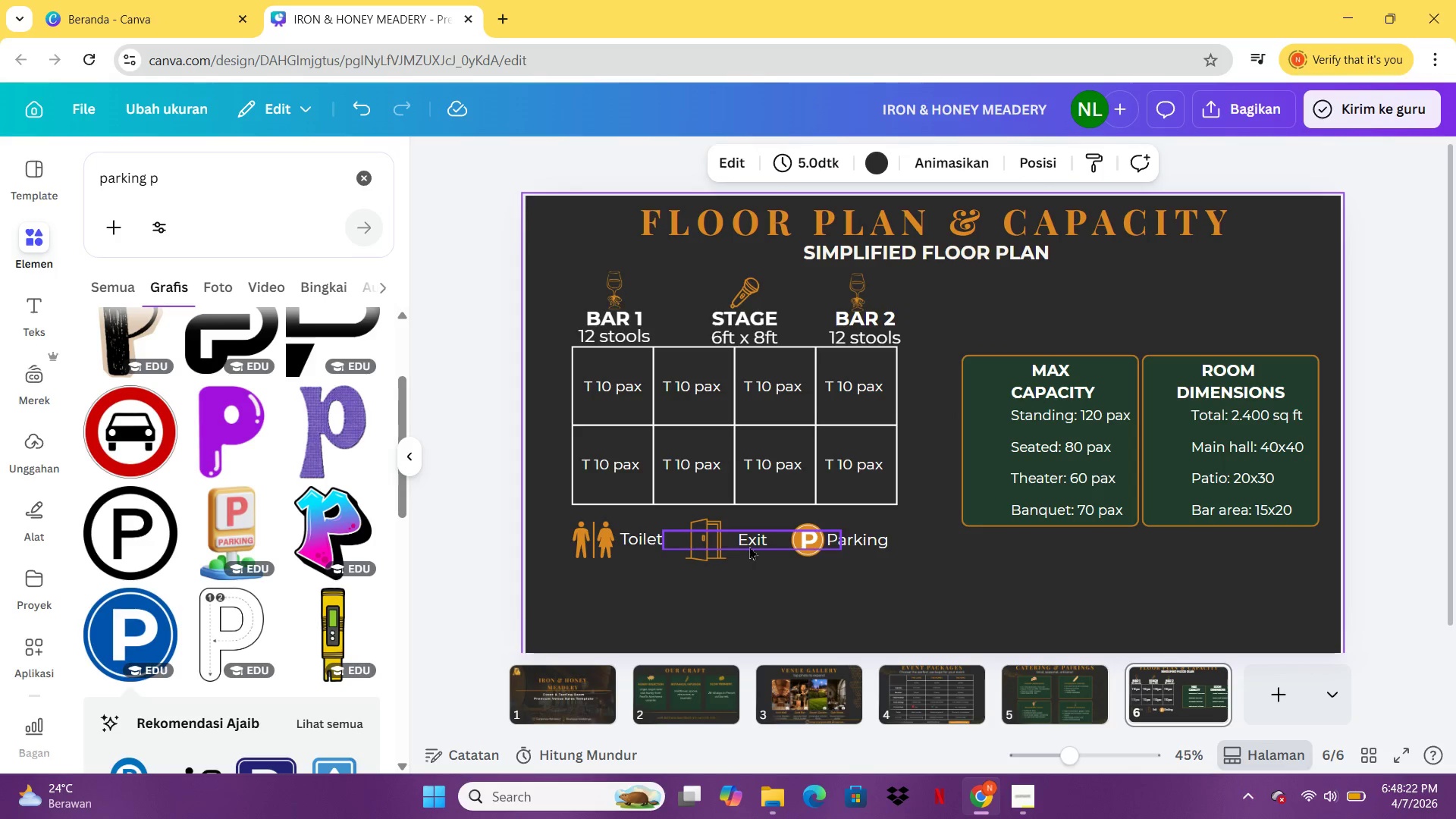 
left_click_drag(start_coordinate=[750, 542], to_coordinate=[754, 547])
 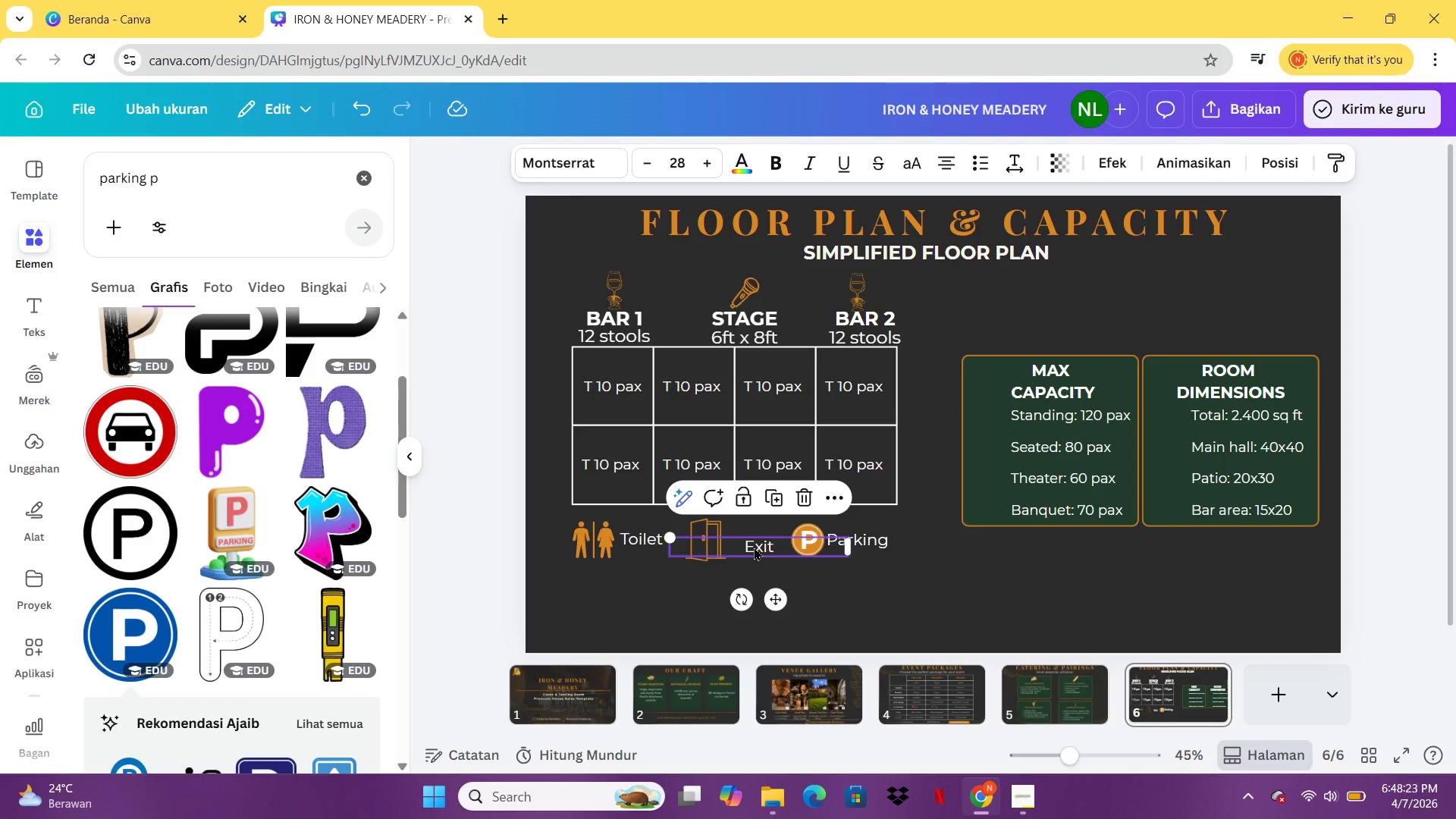 
hold_key(key=ArrowLeft, duration=1.52)
 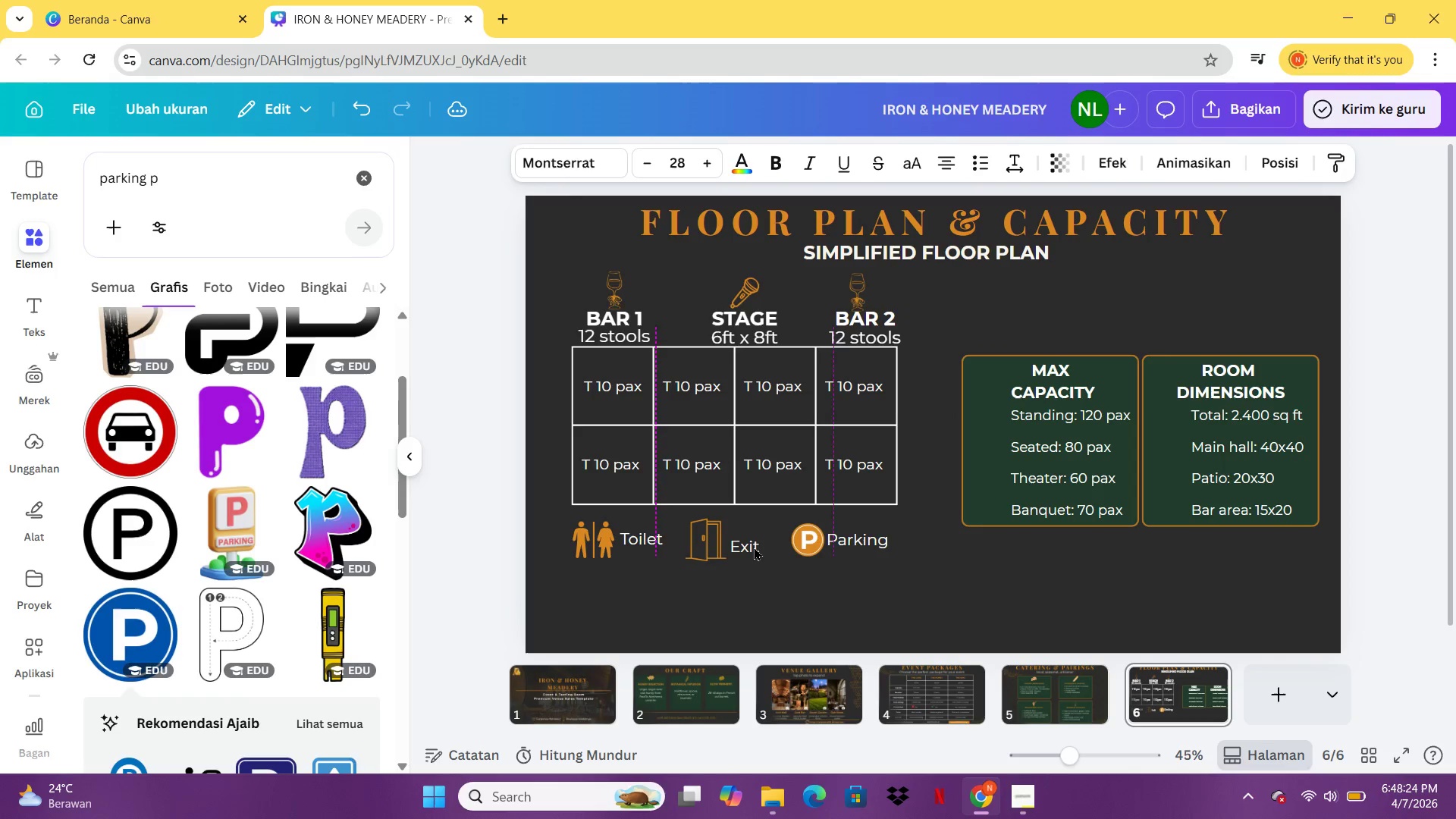 
key(ArrowLeft)
 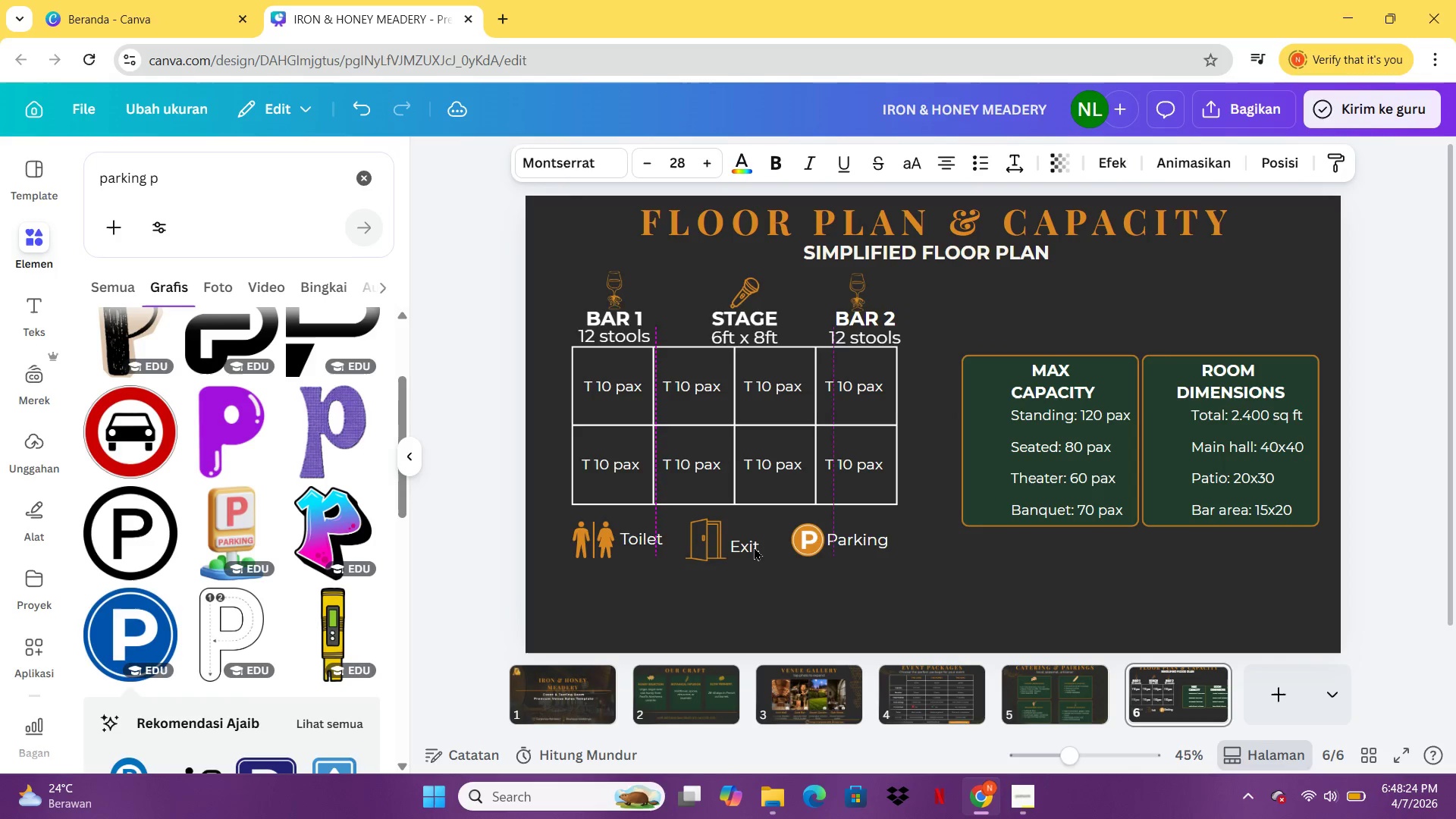 
key(ArrowLeft)
 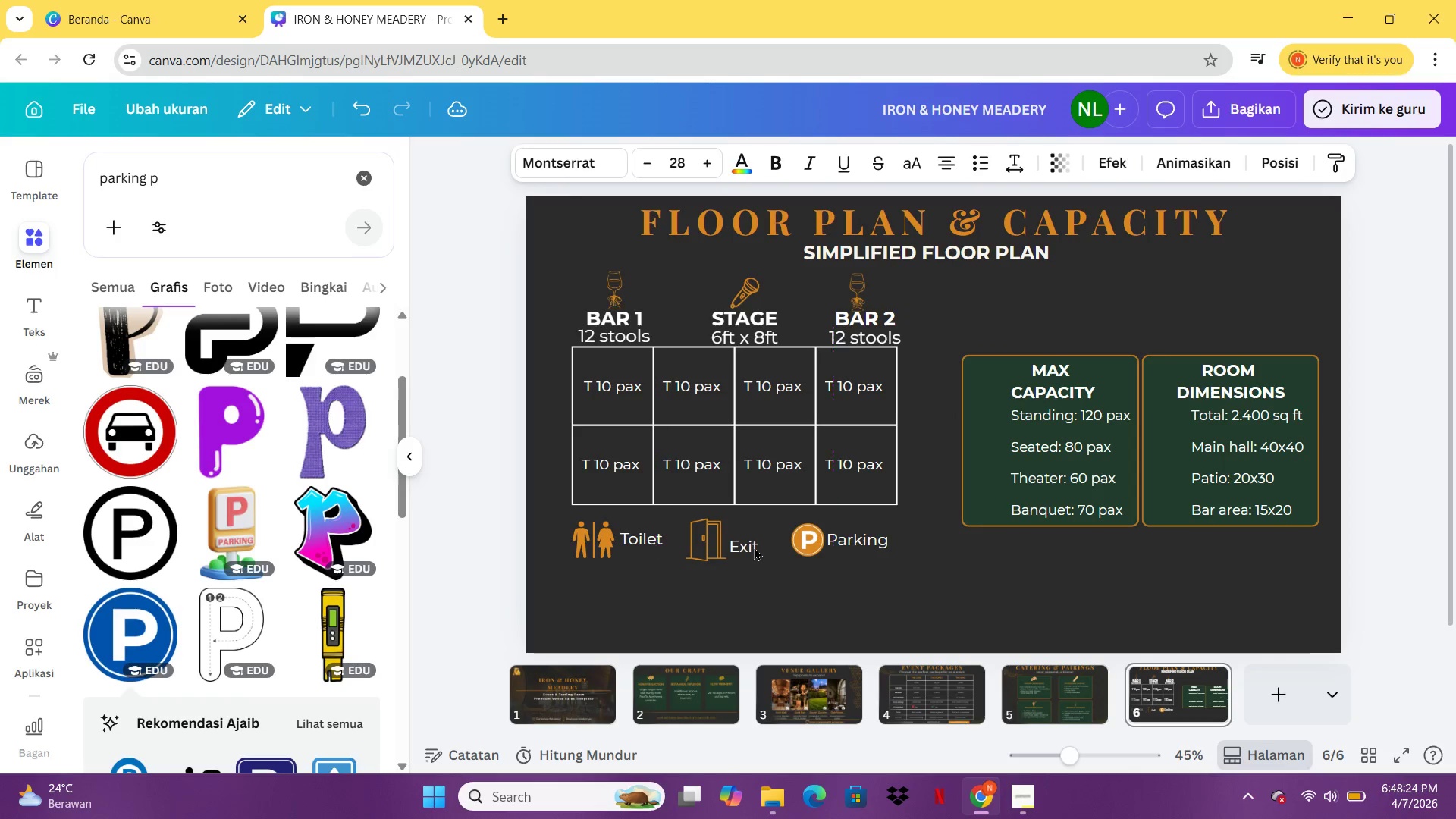 
key(ArrowLeft)
 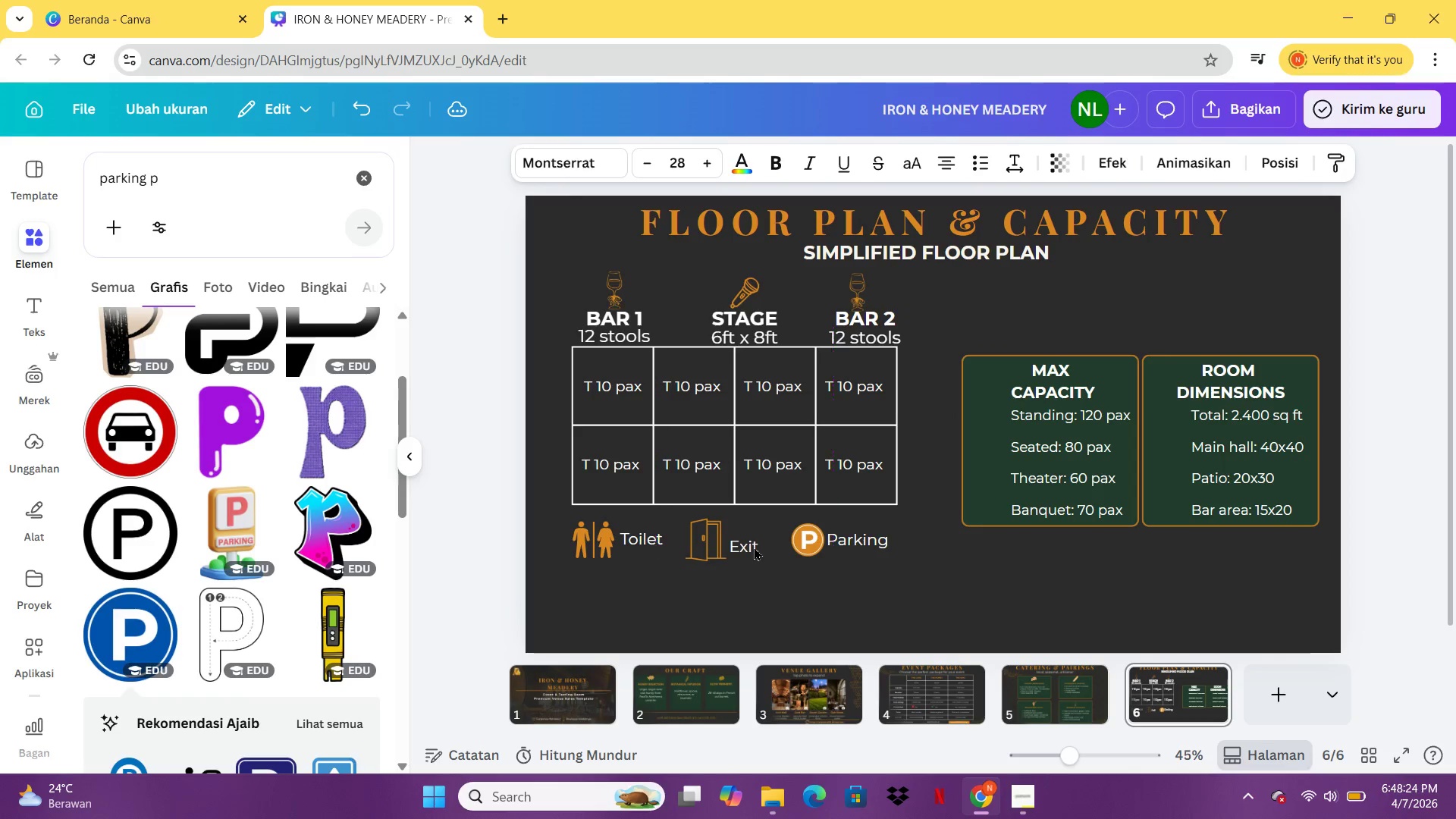 
key(ArrowLeft)
 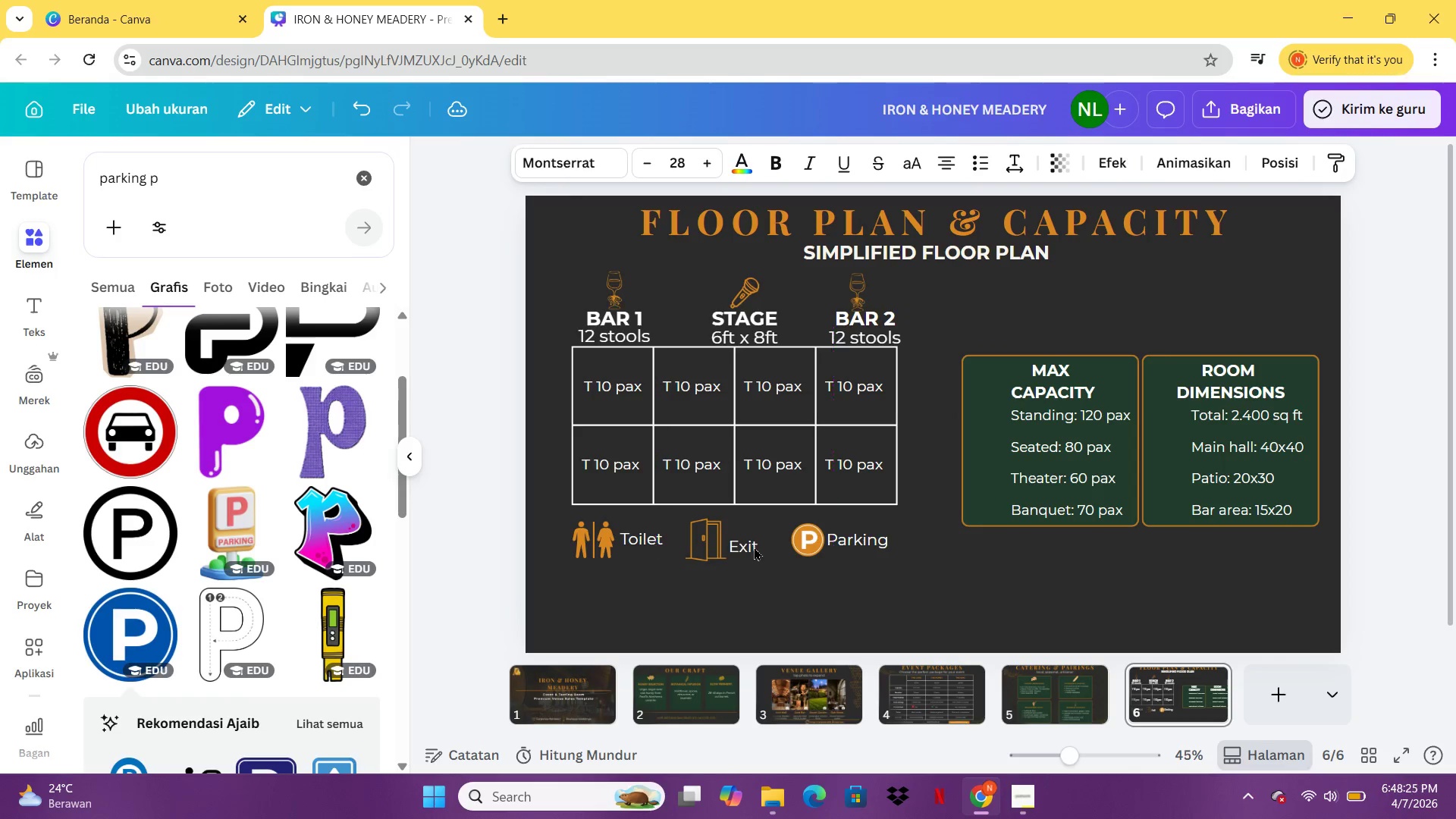 
key(ArrowLeft)
 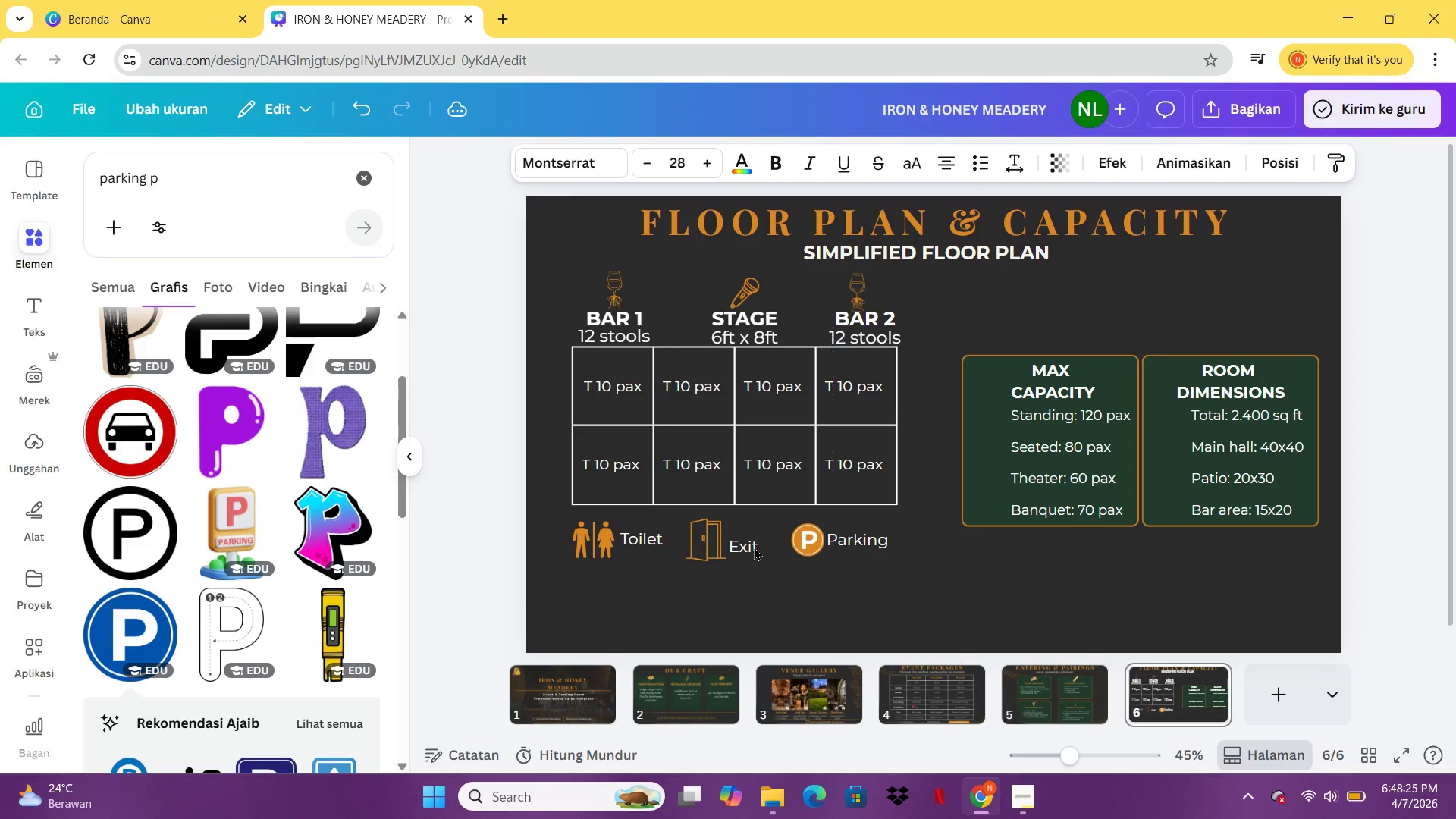 
key(ArrowLeft)
 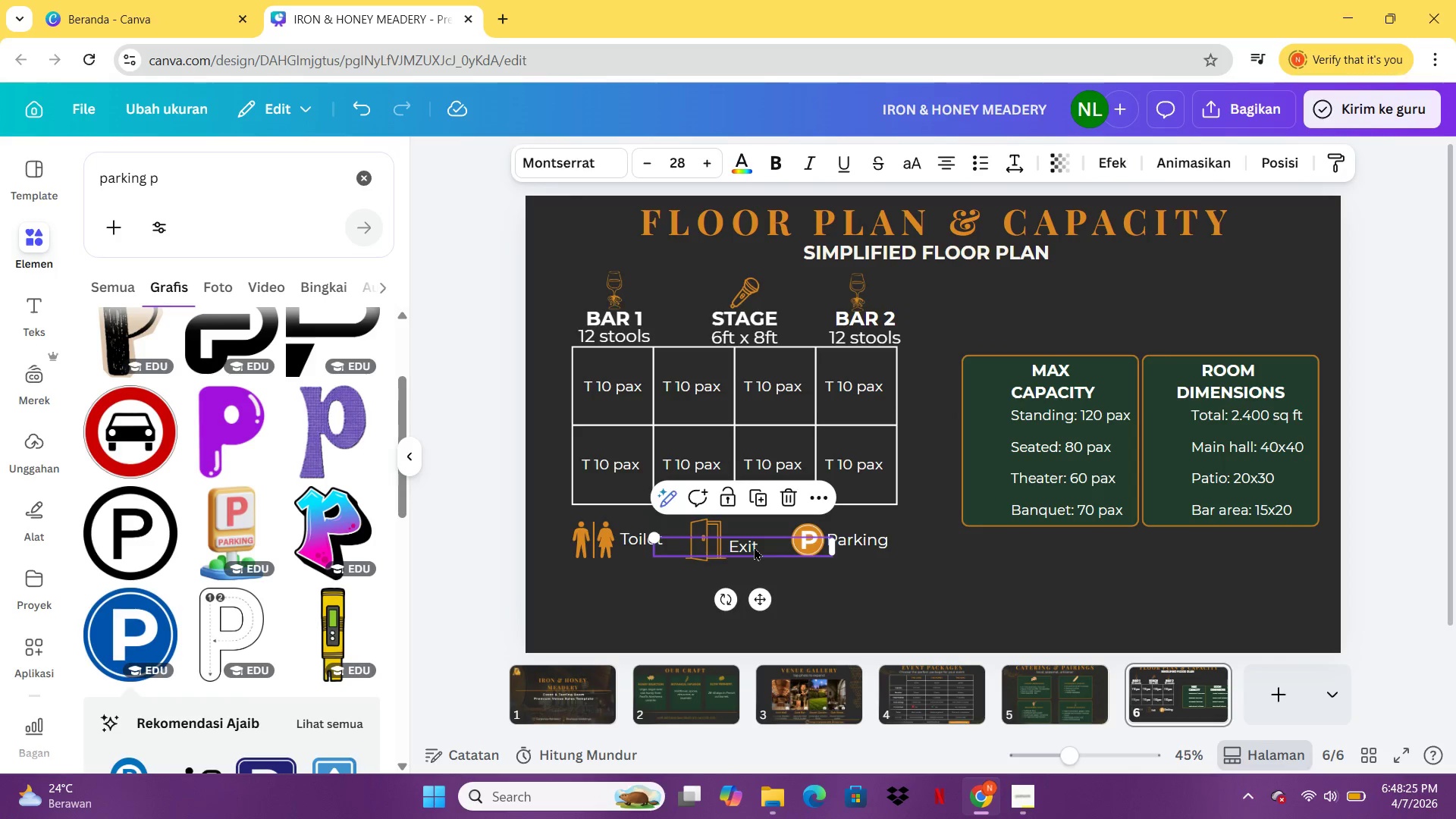 
hold_key(key=ArrowUp, duration=1.09)
 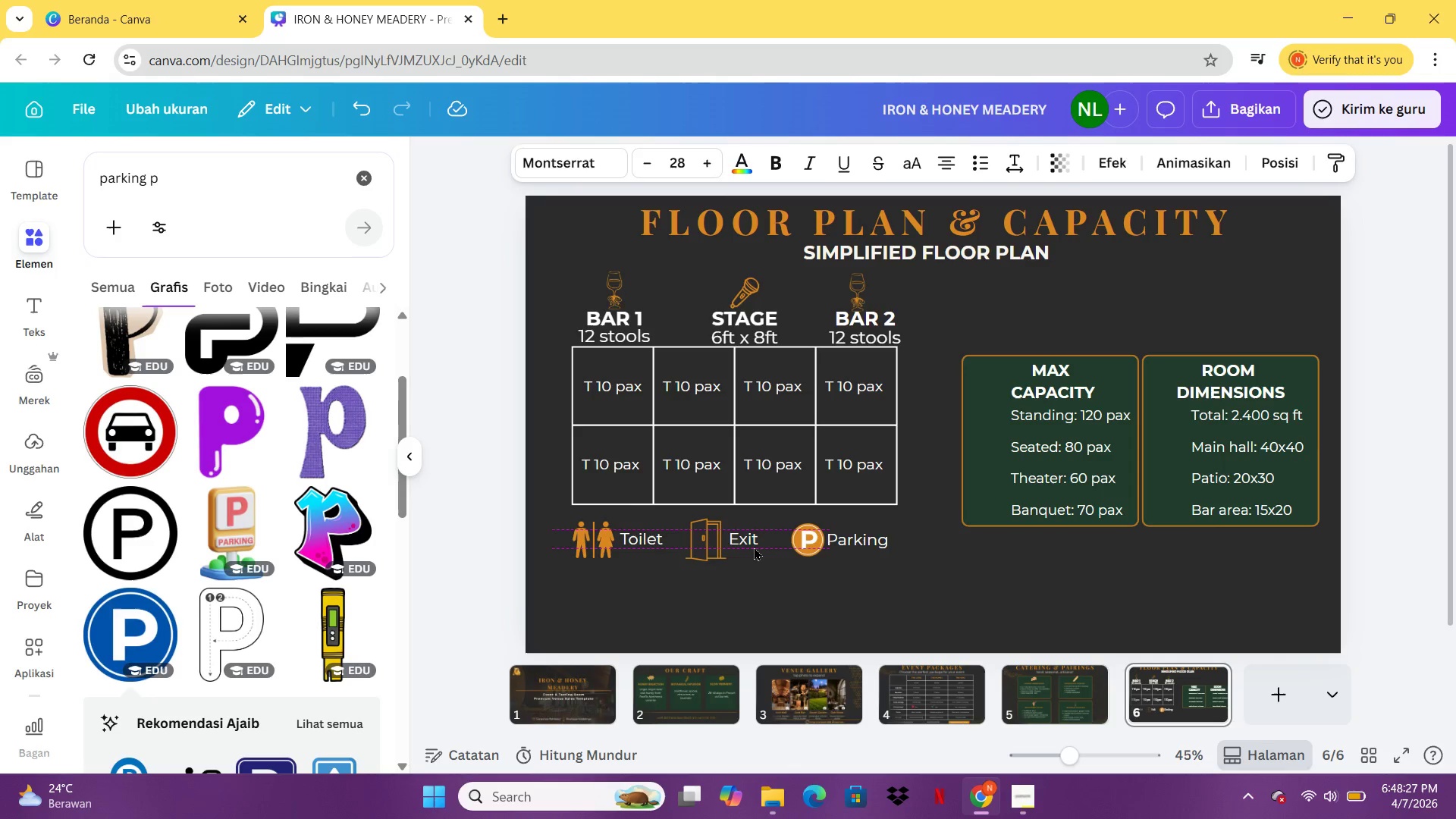 
left_click([833, 609])
 